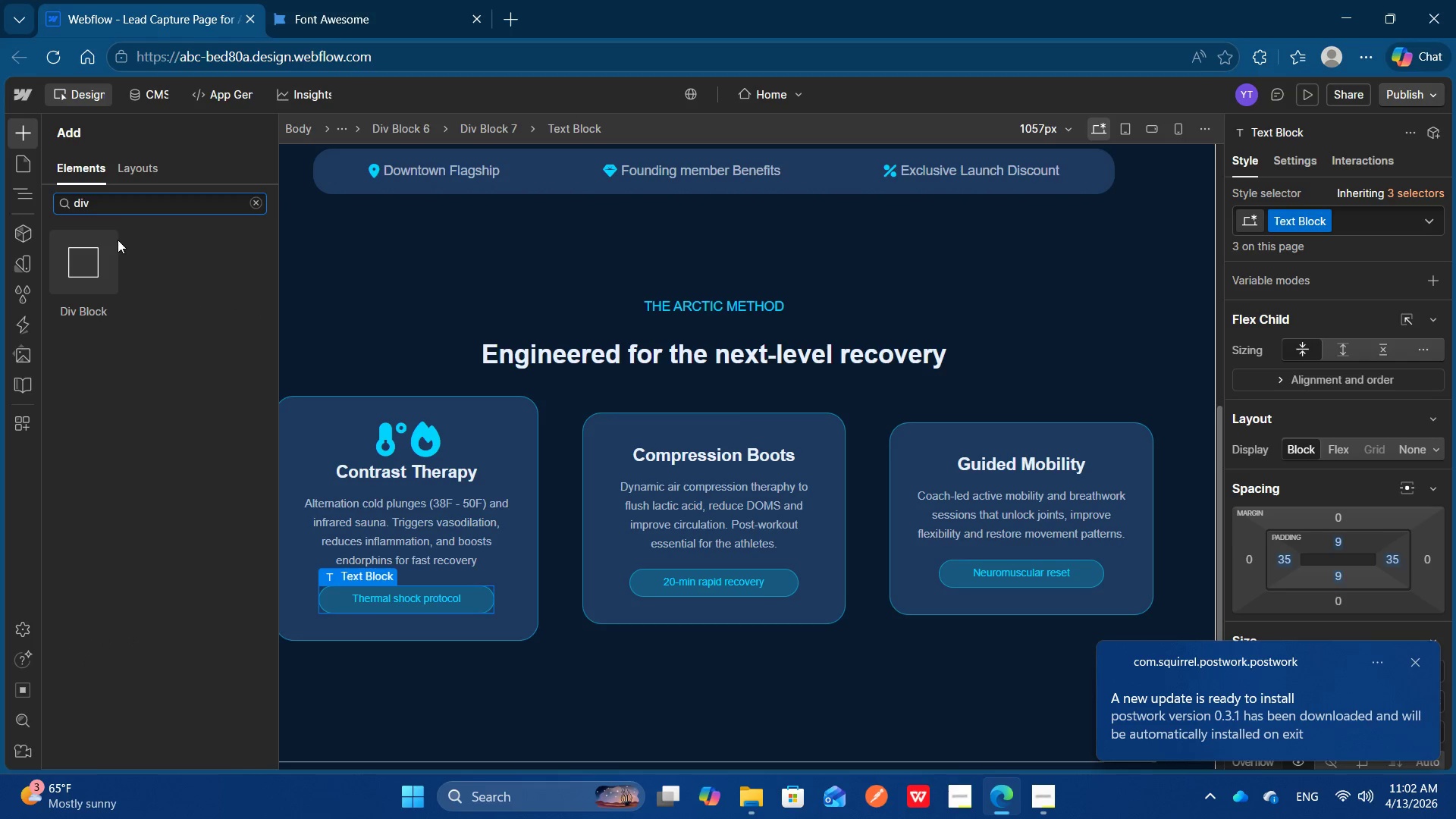 
left_click([108, 248])
 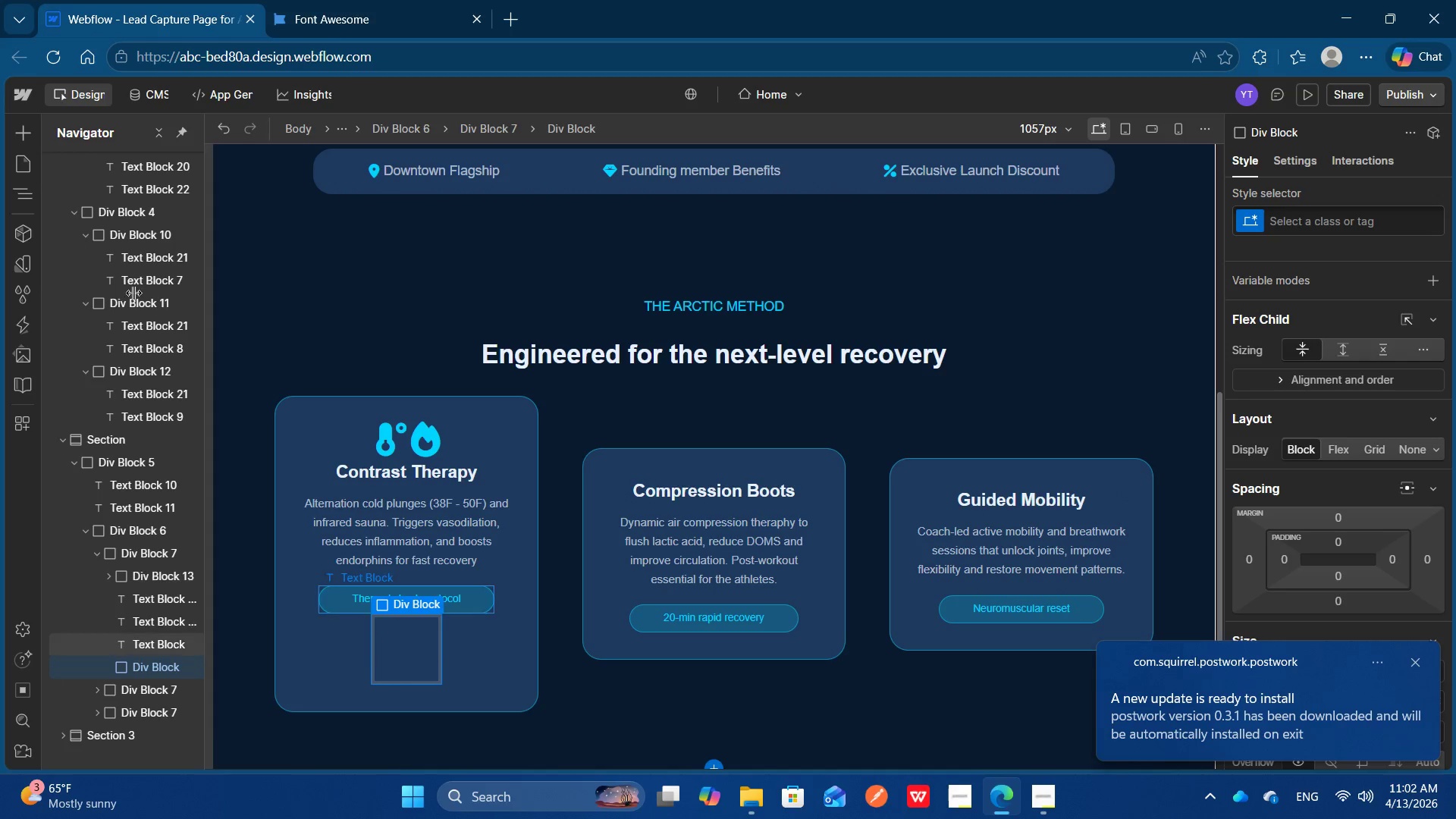 
left_click([23, 122])
 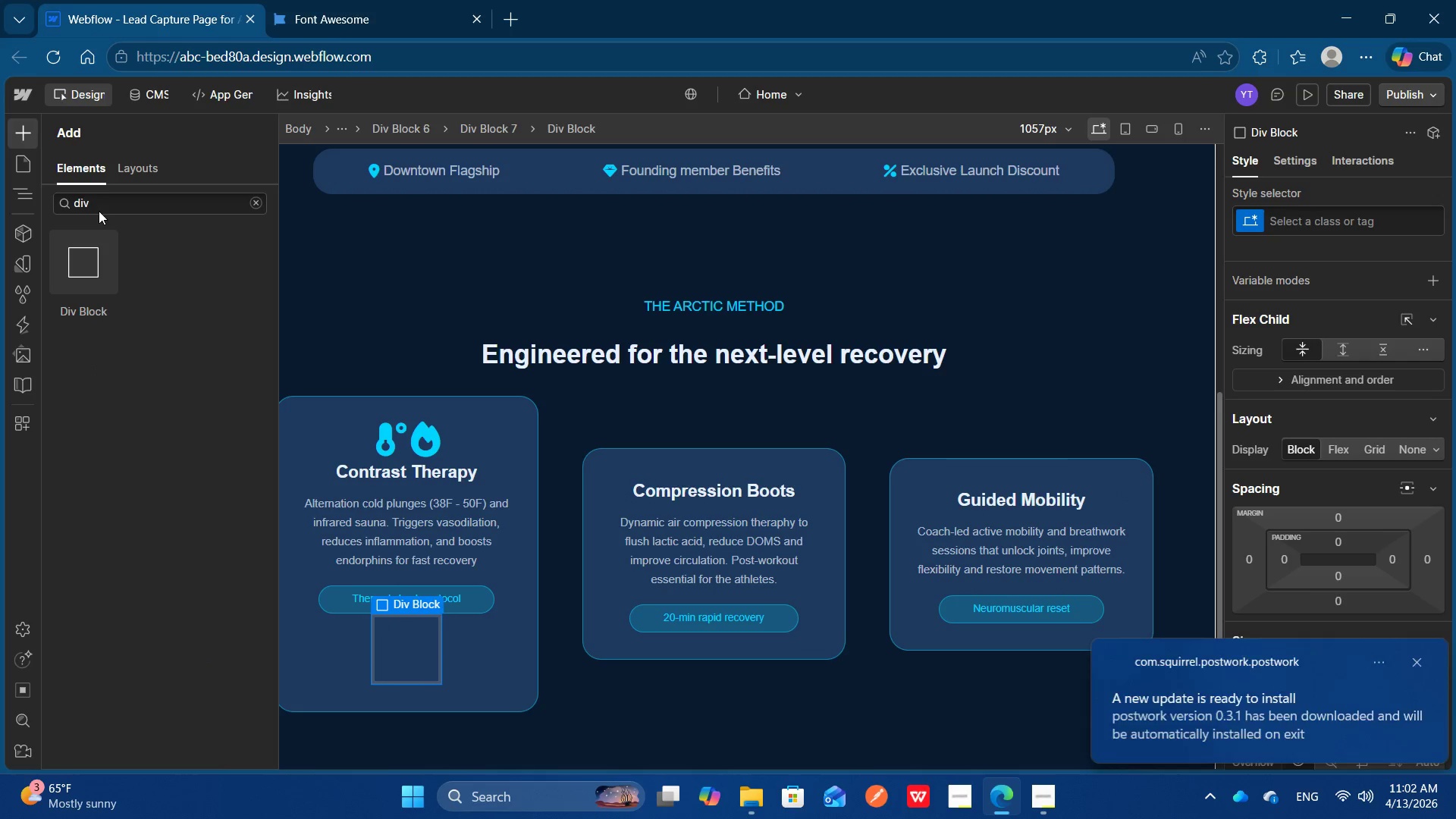 
left_click([106, 209])
 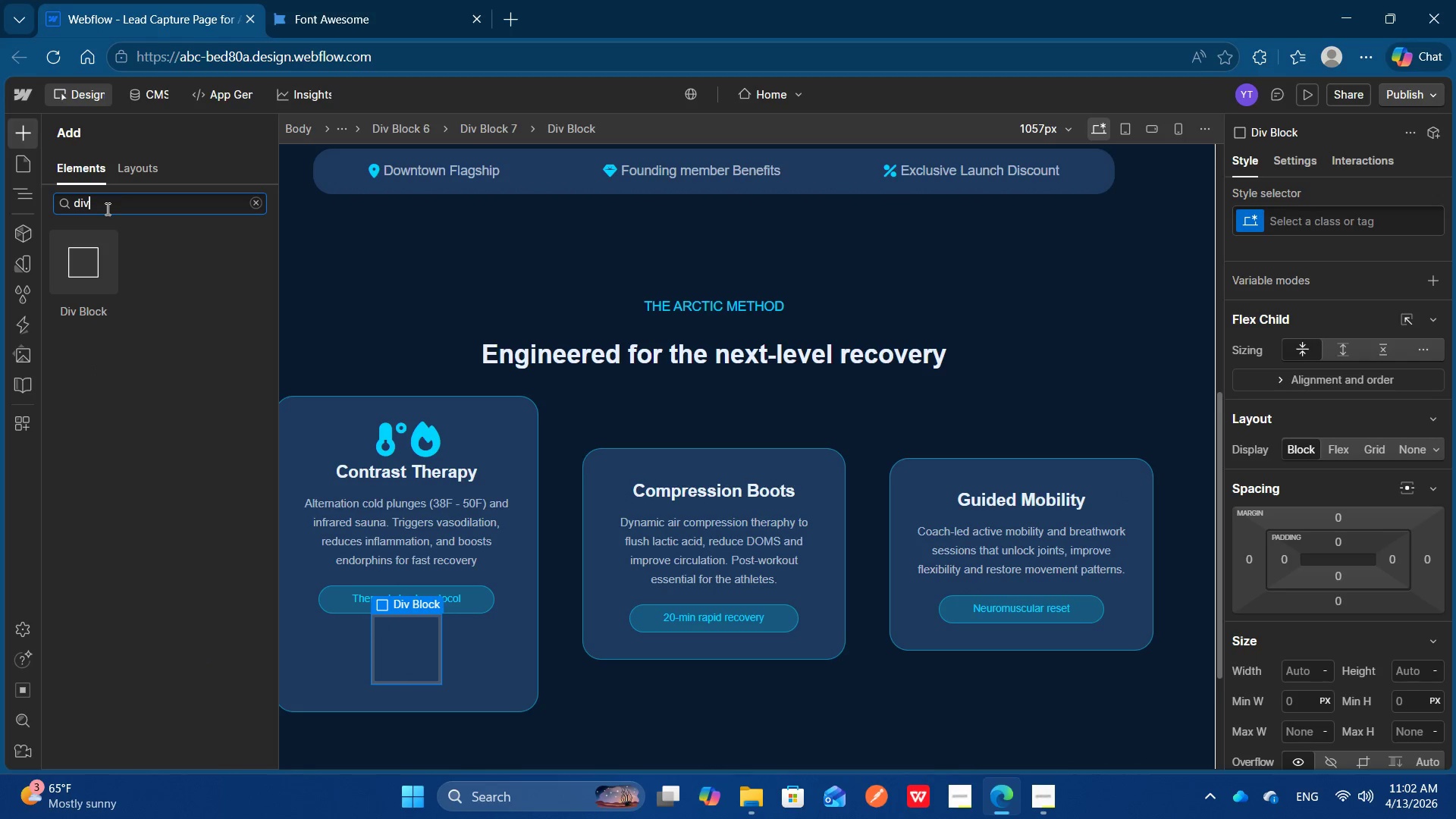 
key(Control+Backspace)
 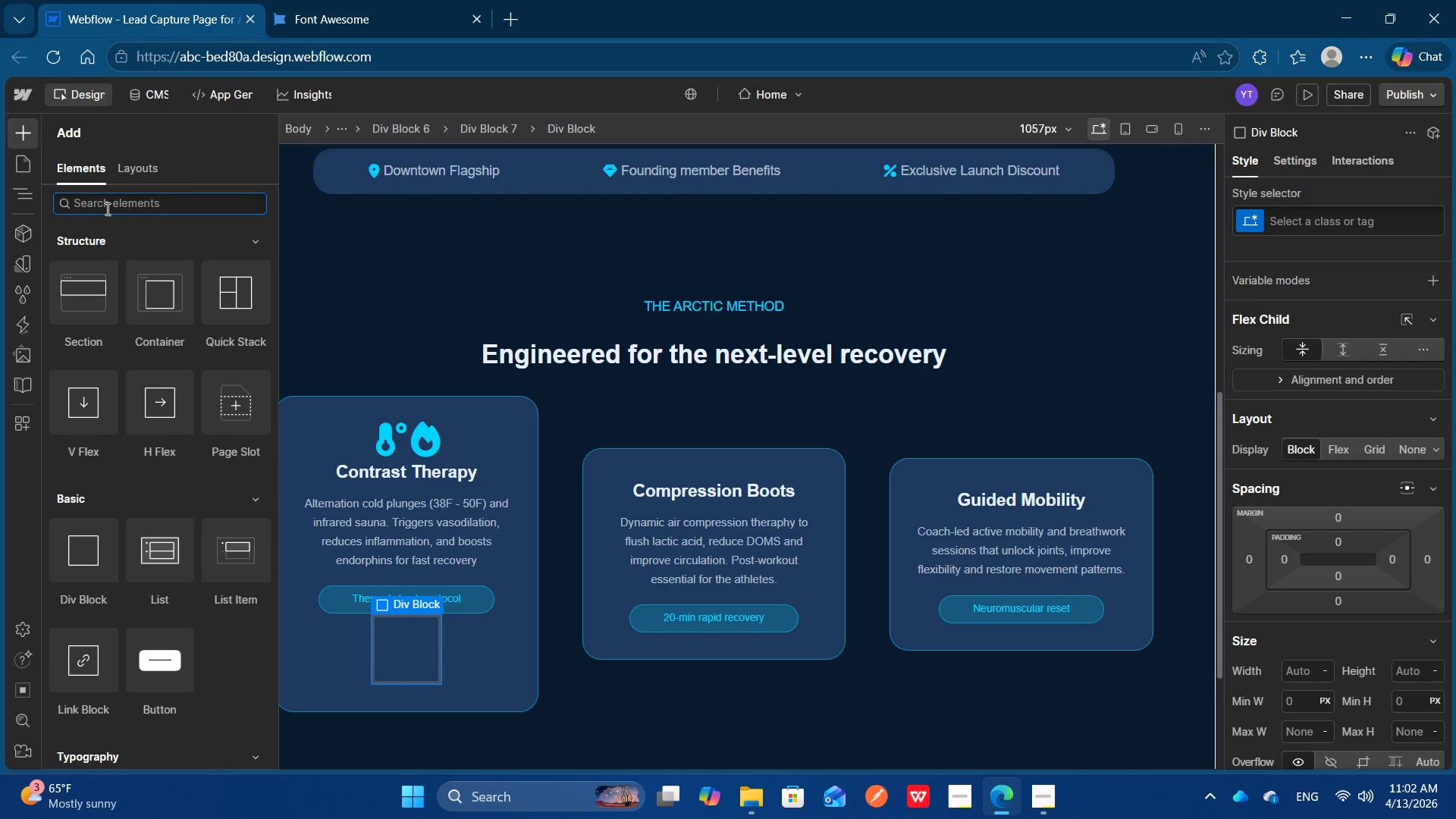 
type(tex)
 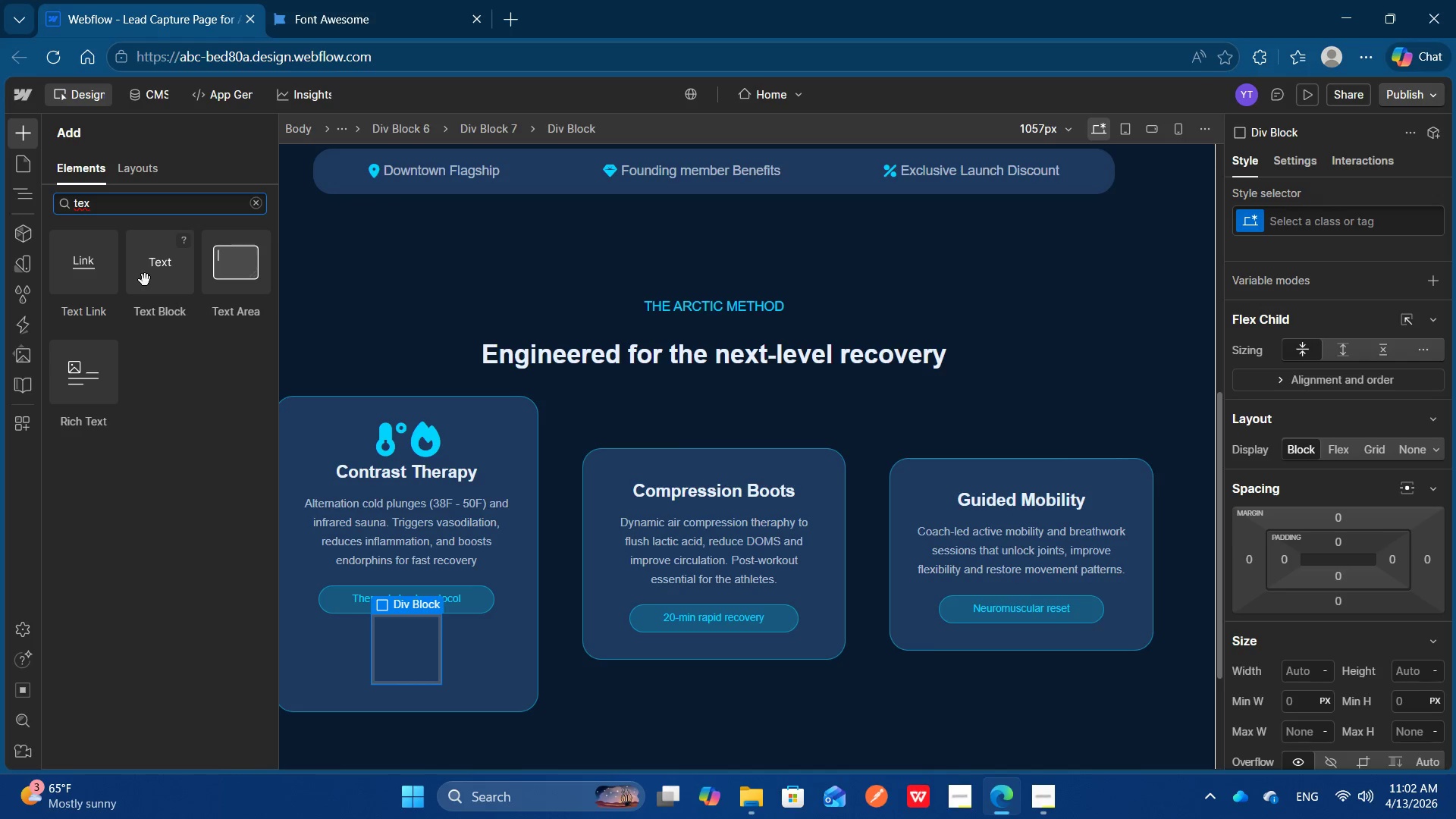 
left_click([153, 283])
 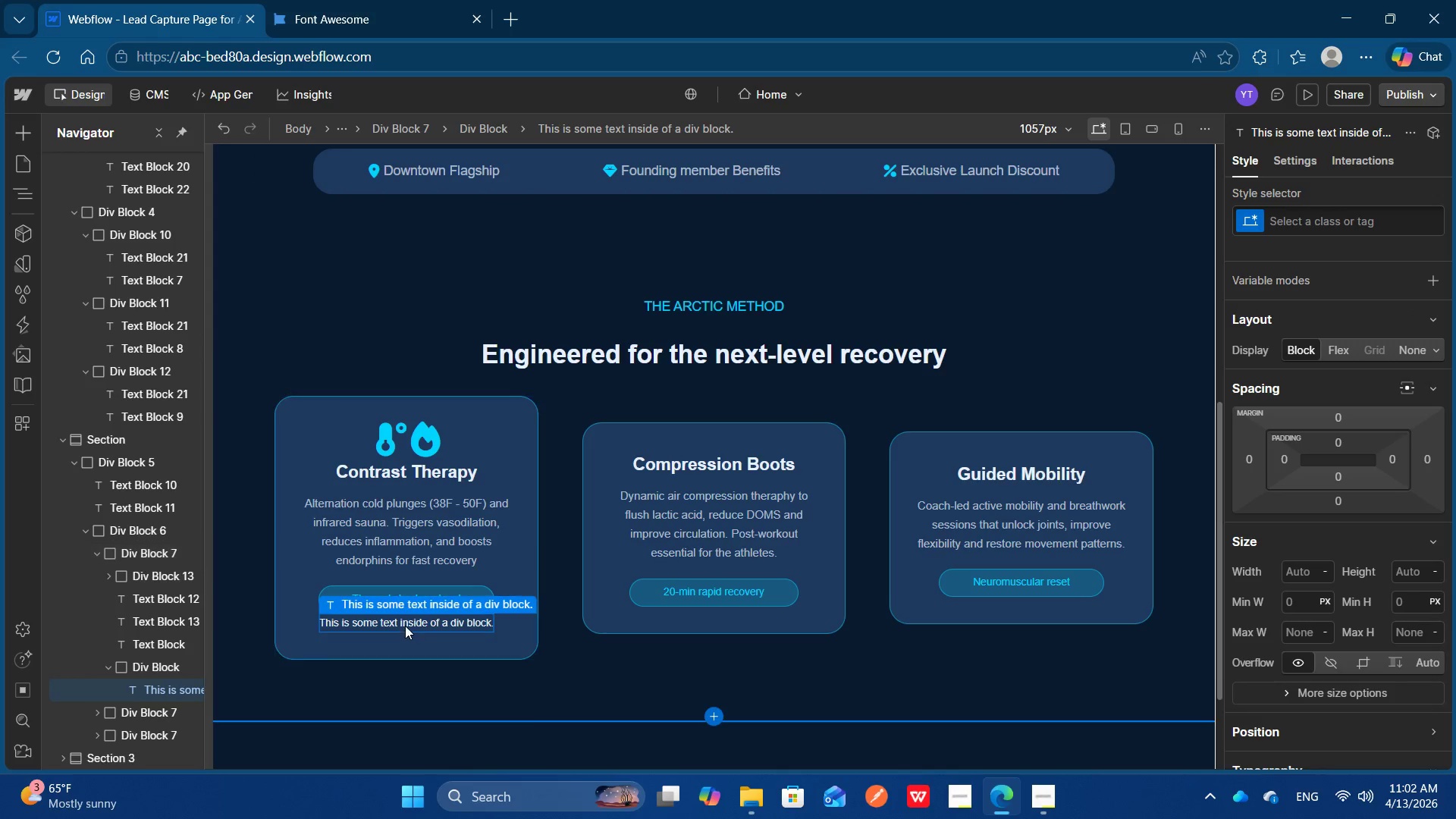 
left_click([405, 623])
 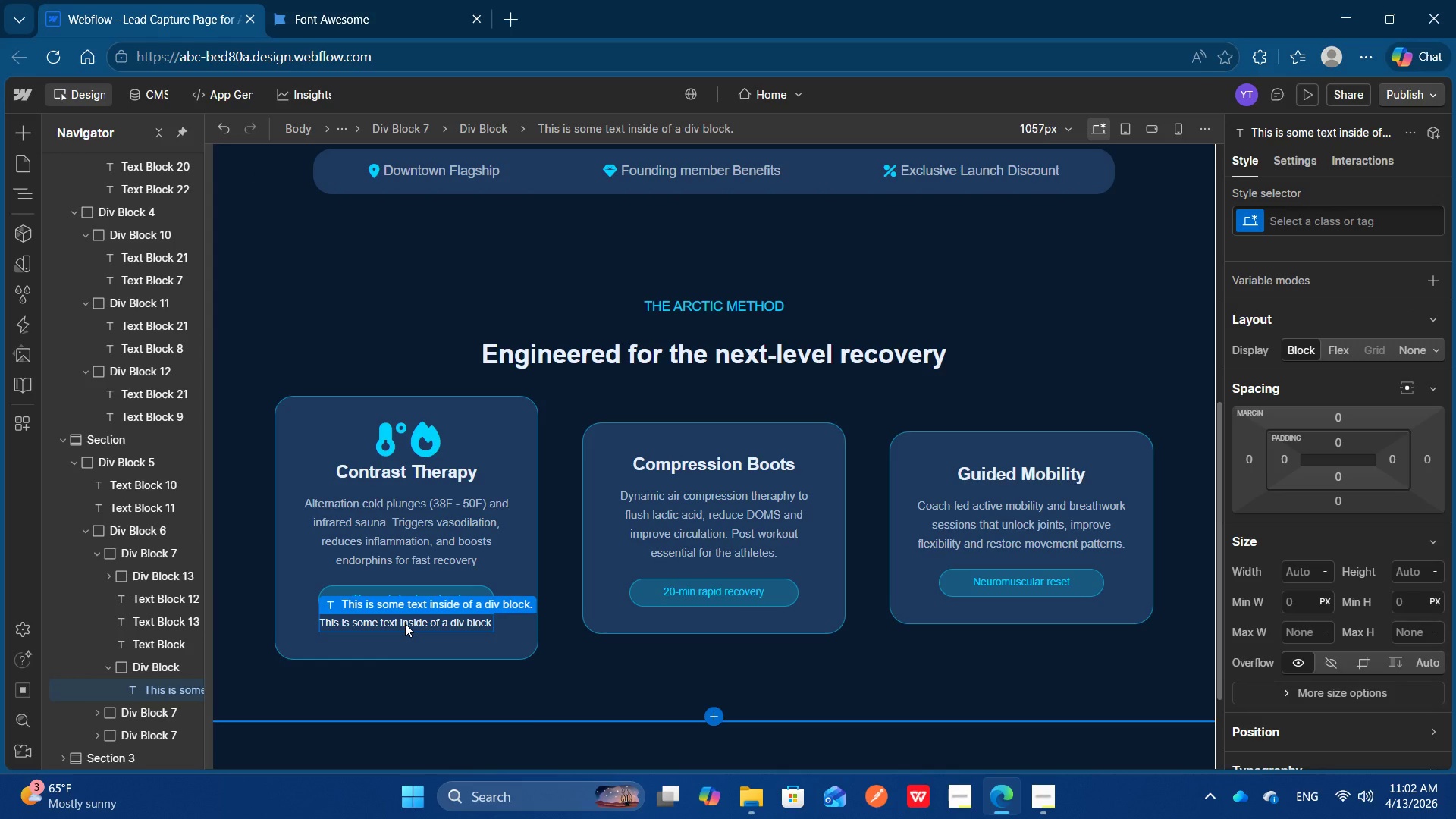 
double_click([405, 623])
 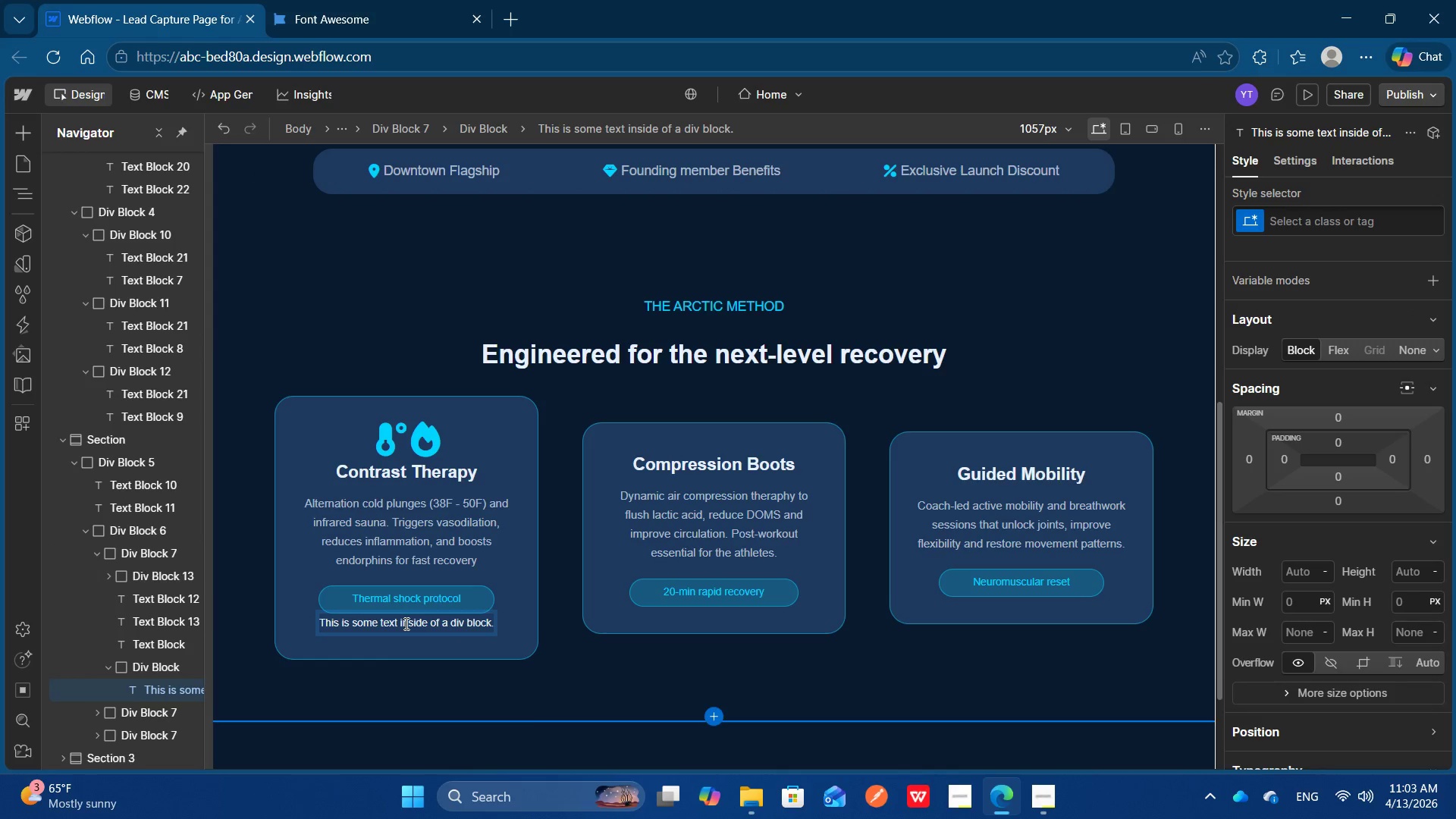 
key(Control+A)
 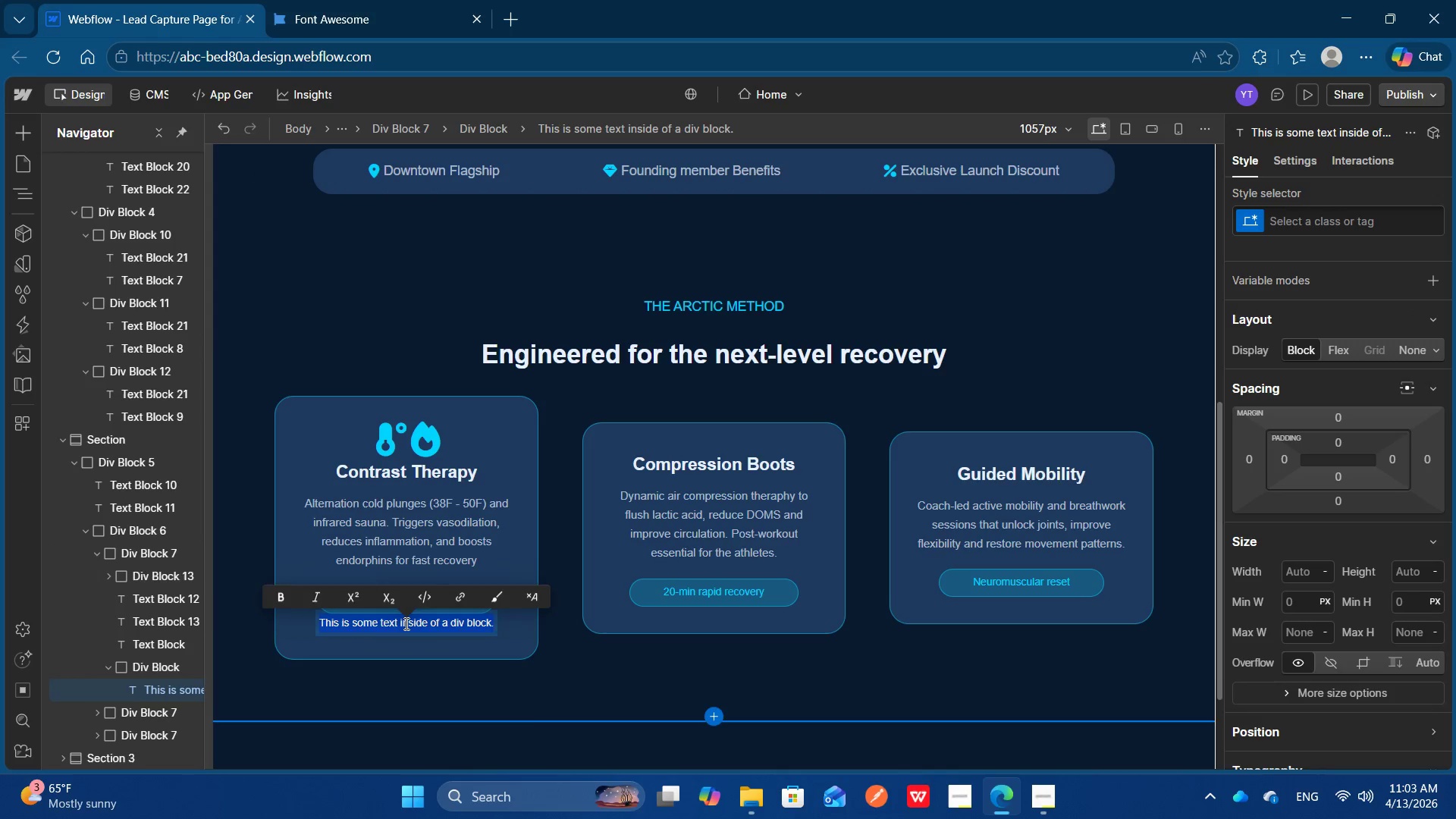 
key(Control+V)
 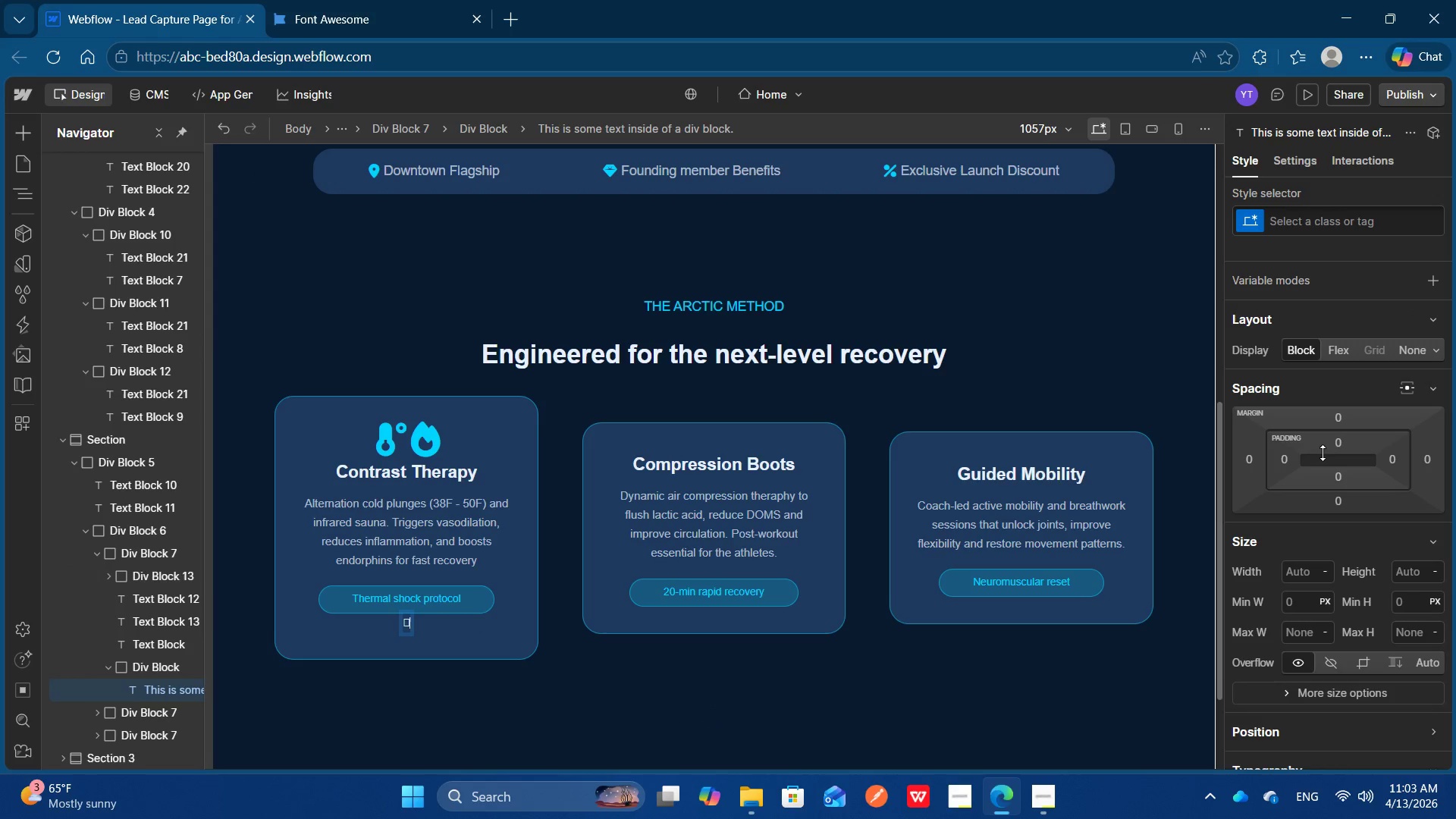 
scroll: coordinate [1335, 588], scroll_direction: none, amount: 0.0
 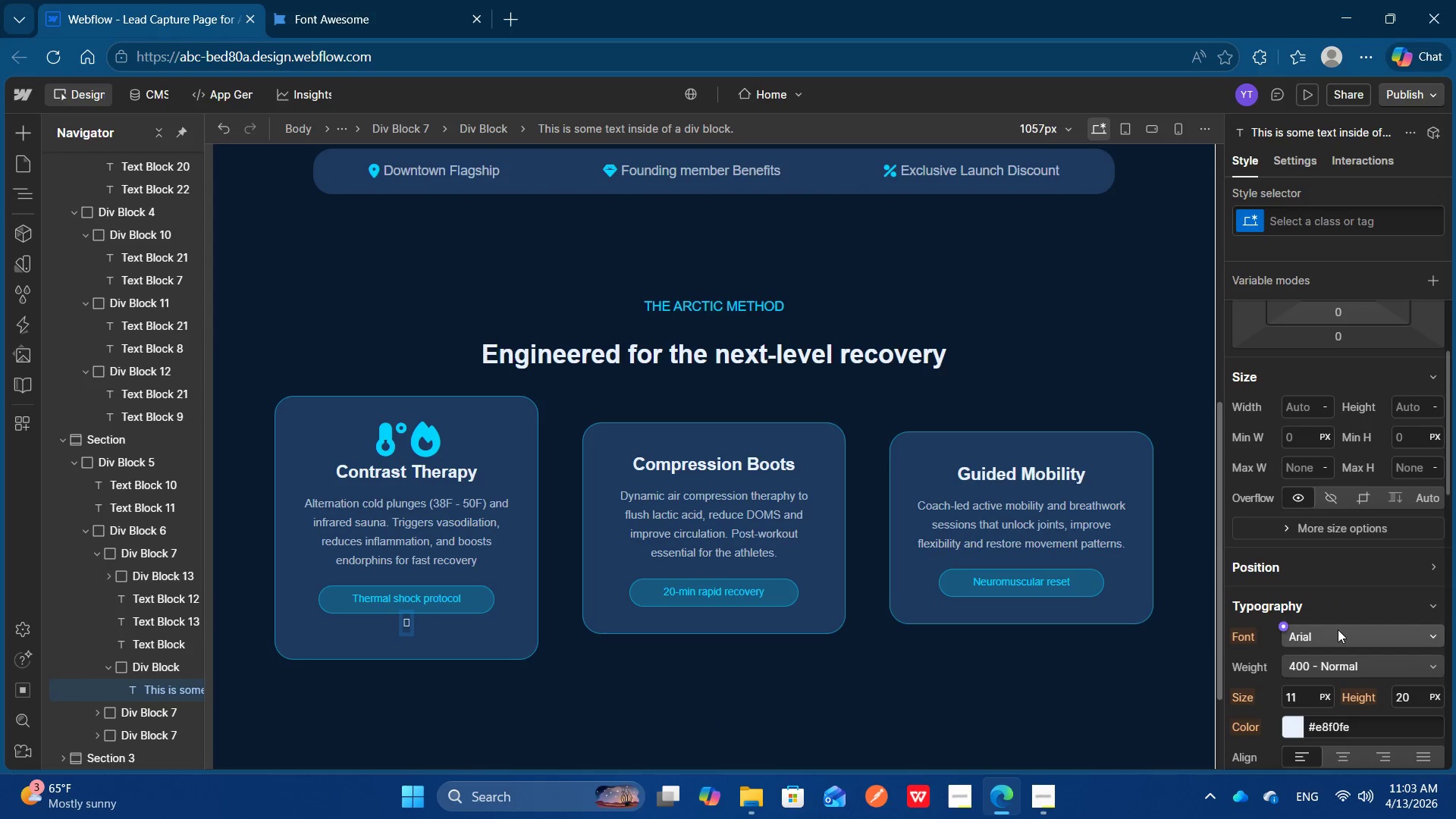 
left_click([1338, 629])
 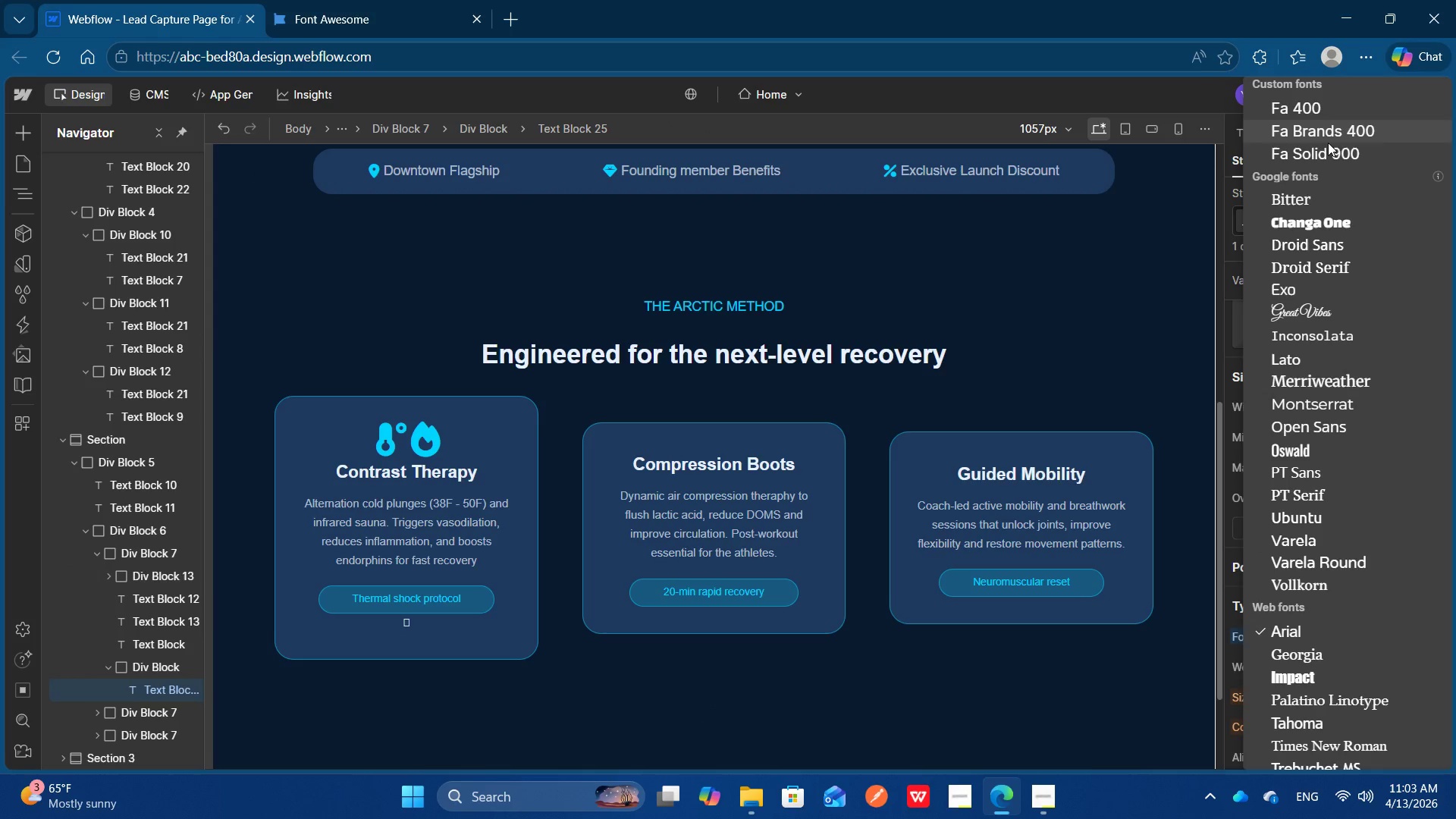 
left_click([1328, 153])
 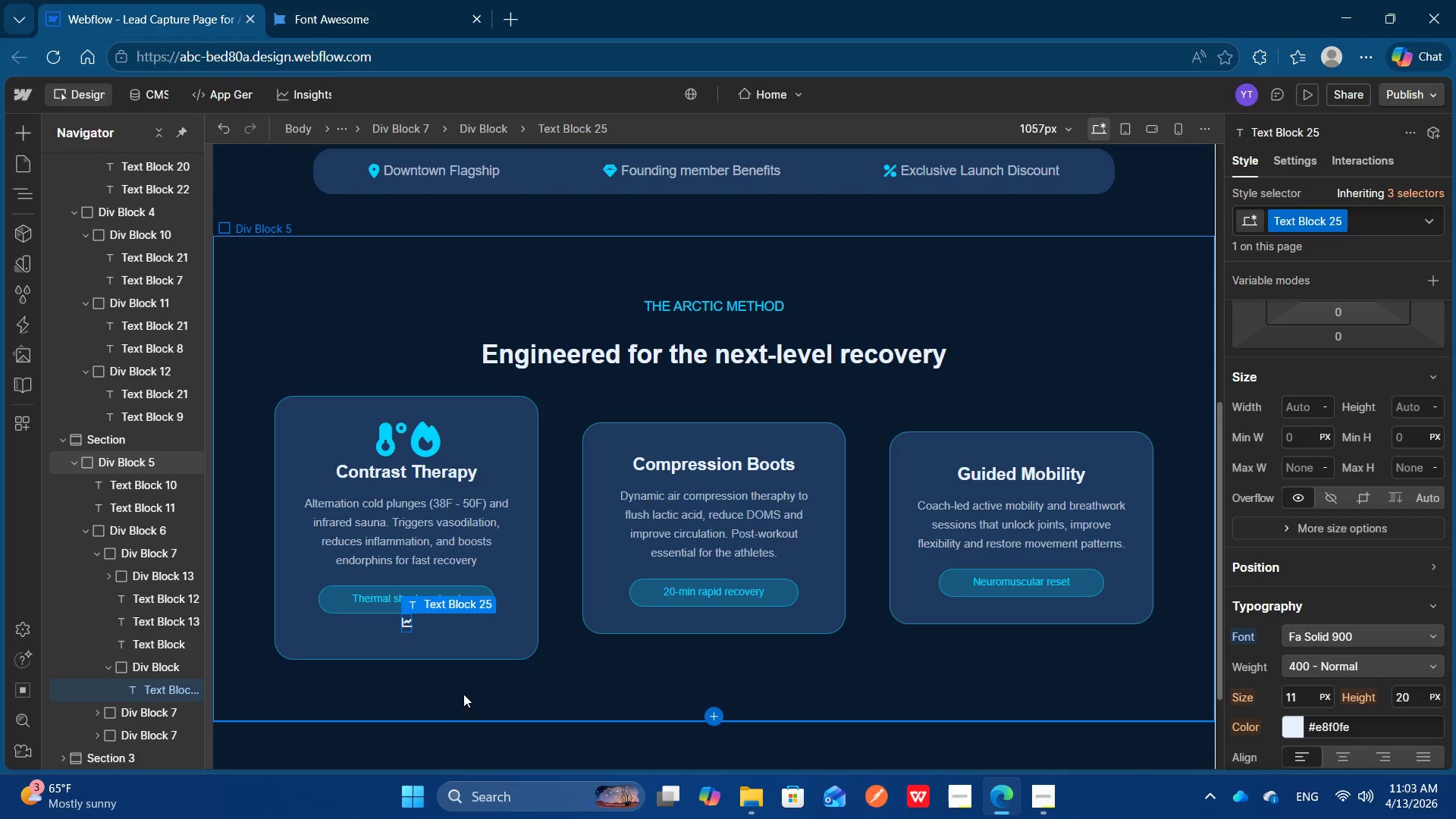 
left_click([361, 602])
 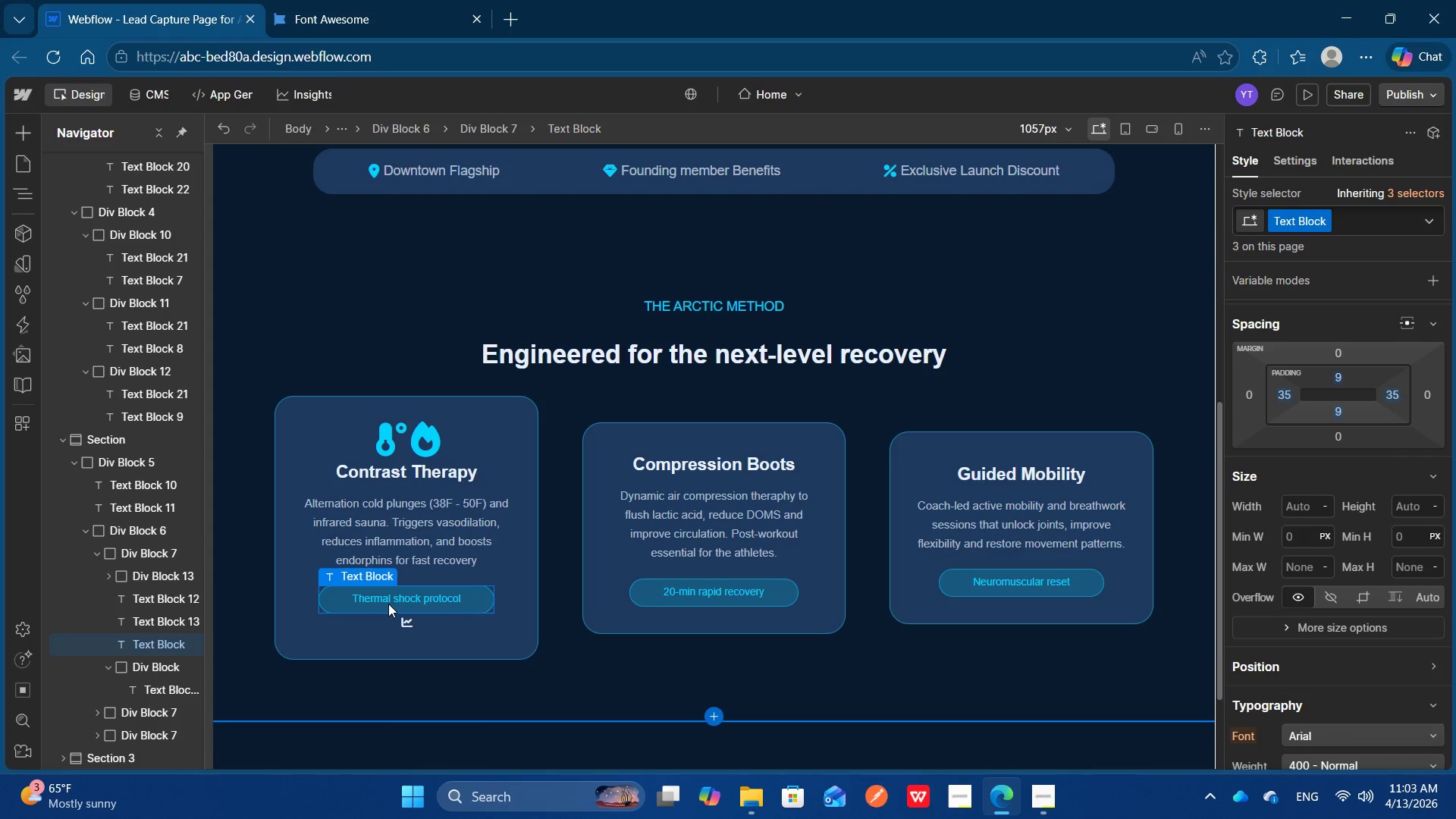 
double_click([388, 602])
 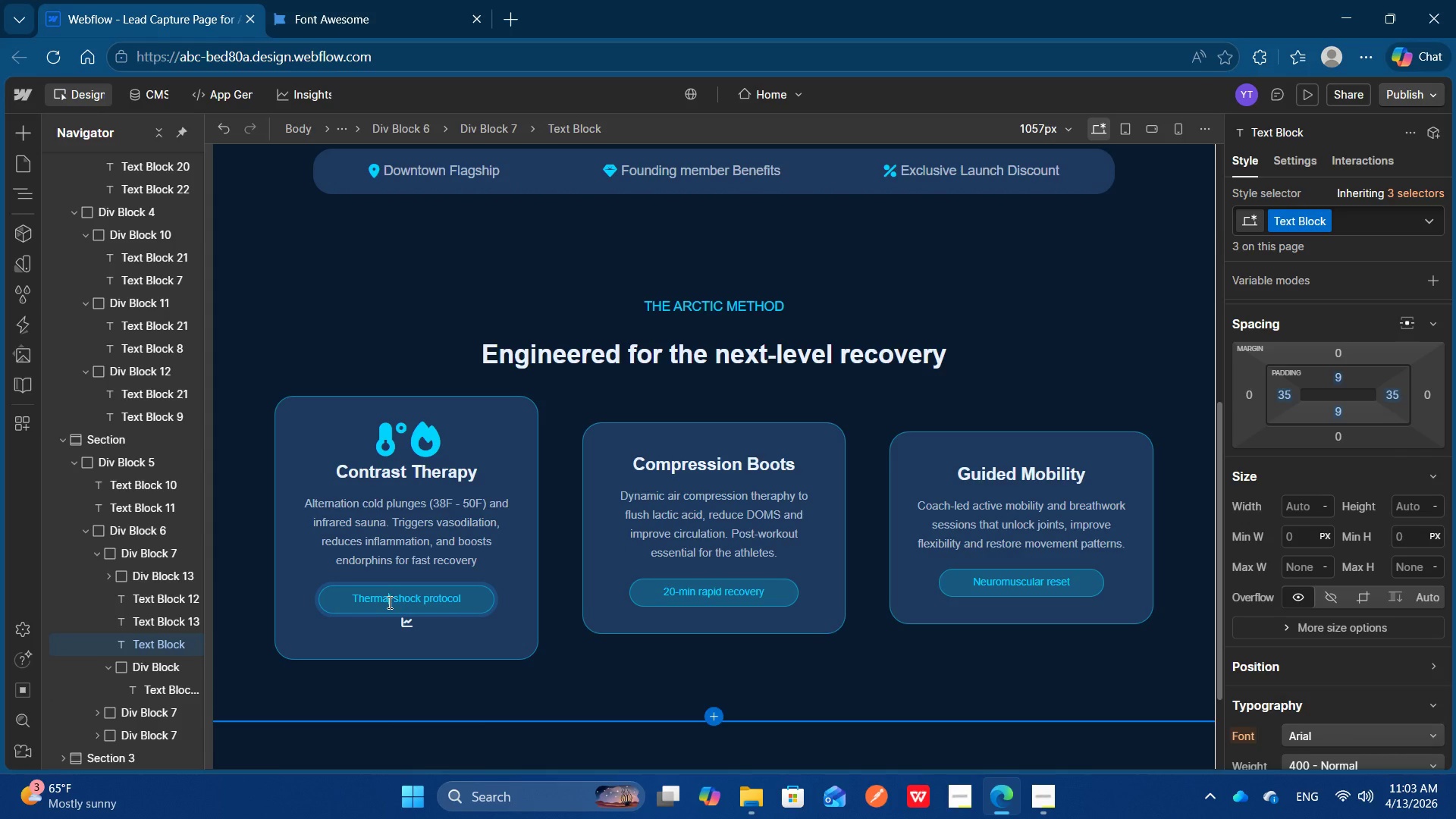 
key(Control+A)
 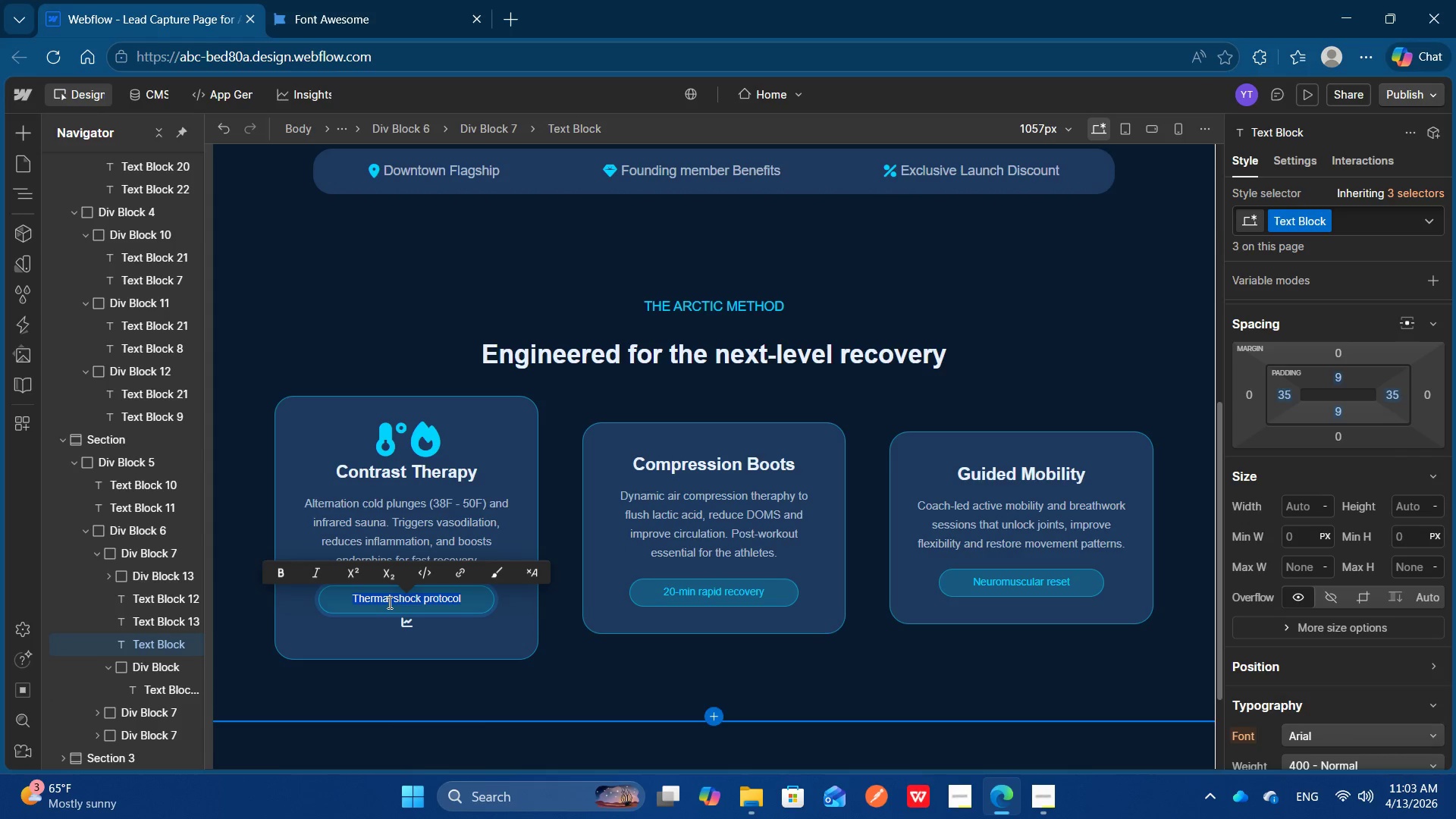 
key(Control+C)
 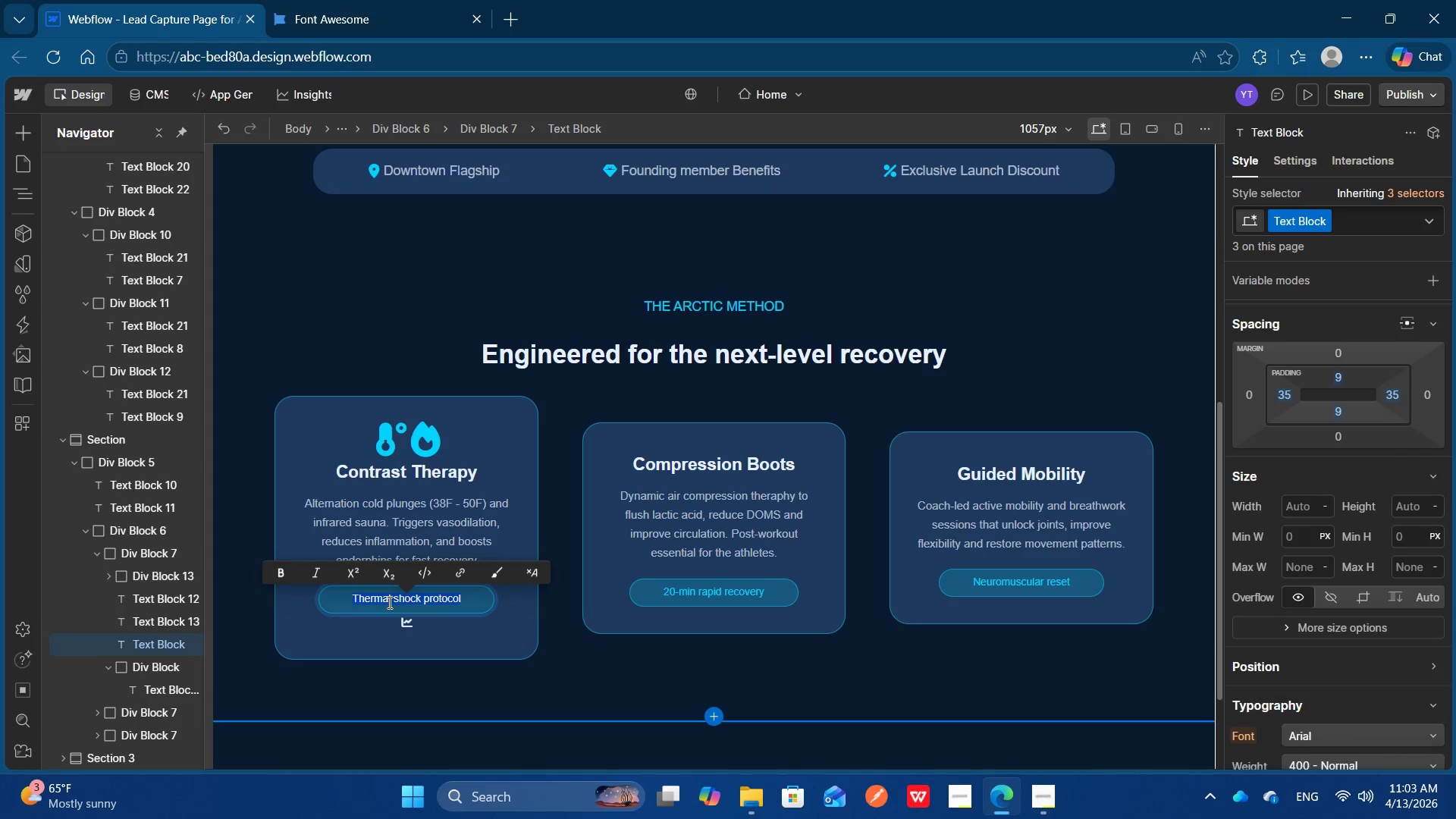 
key(Control+C)
 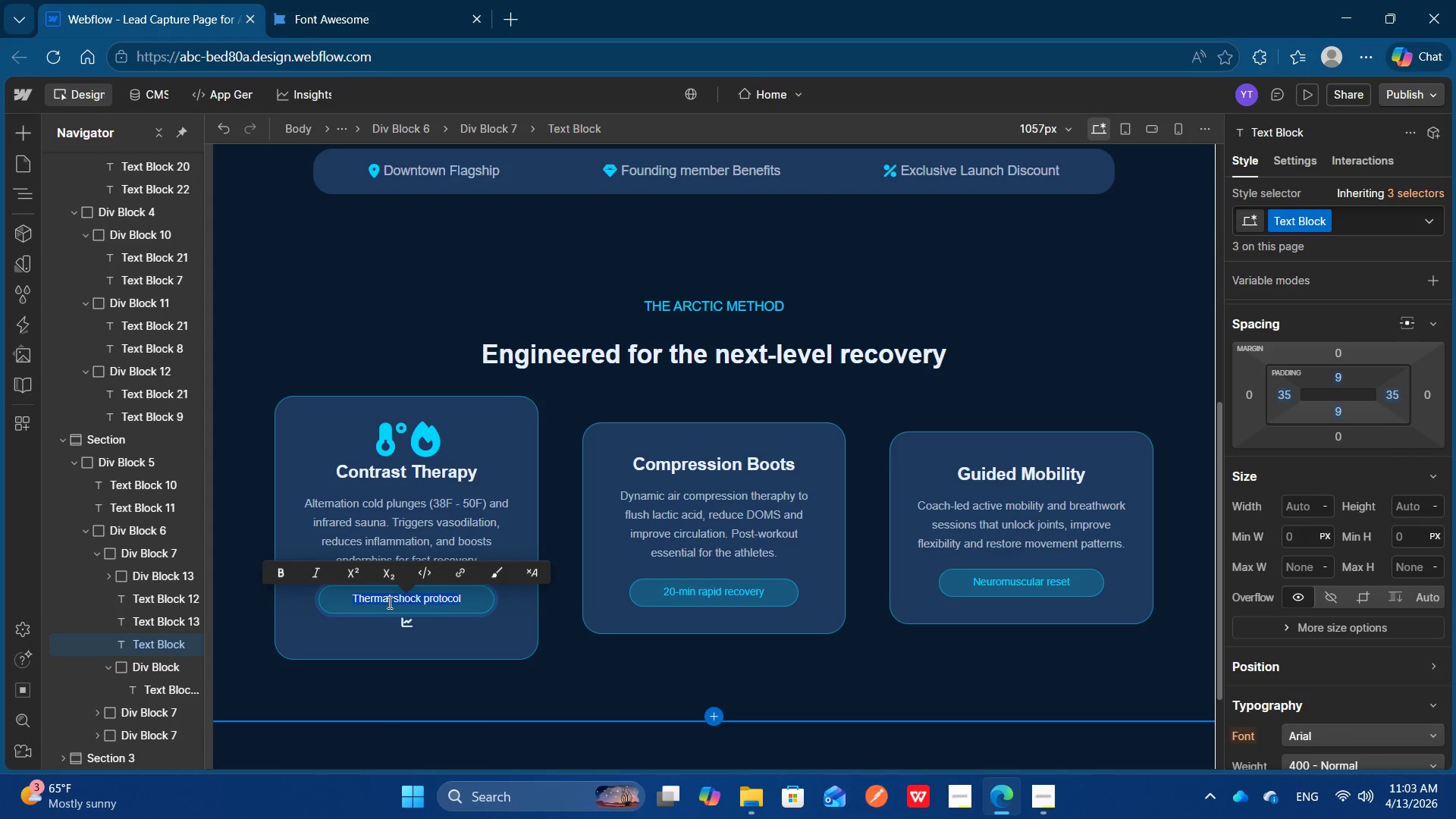 
key(Control+C)
 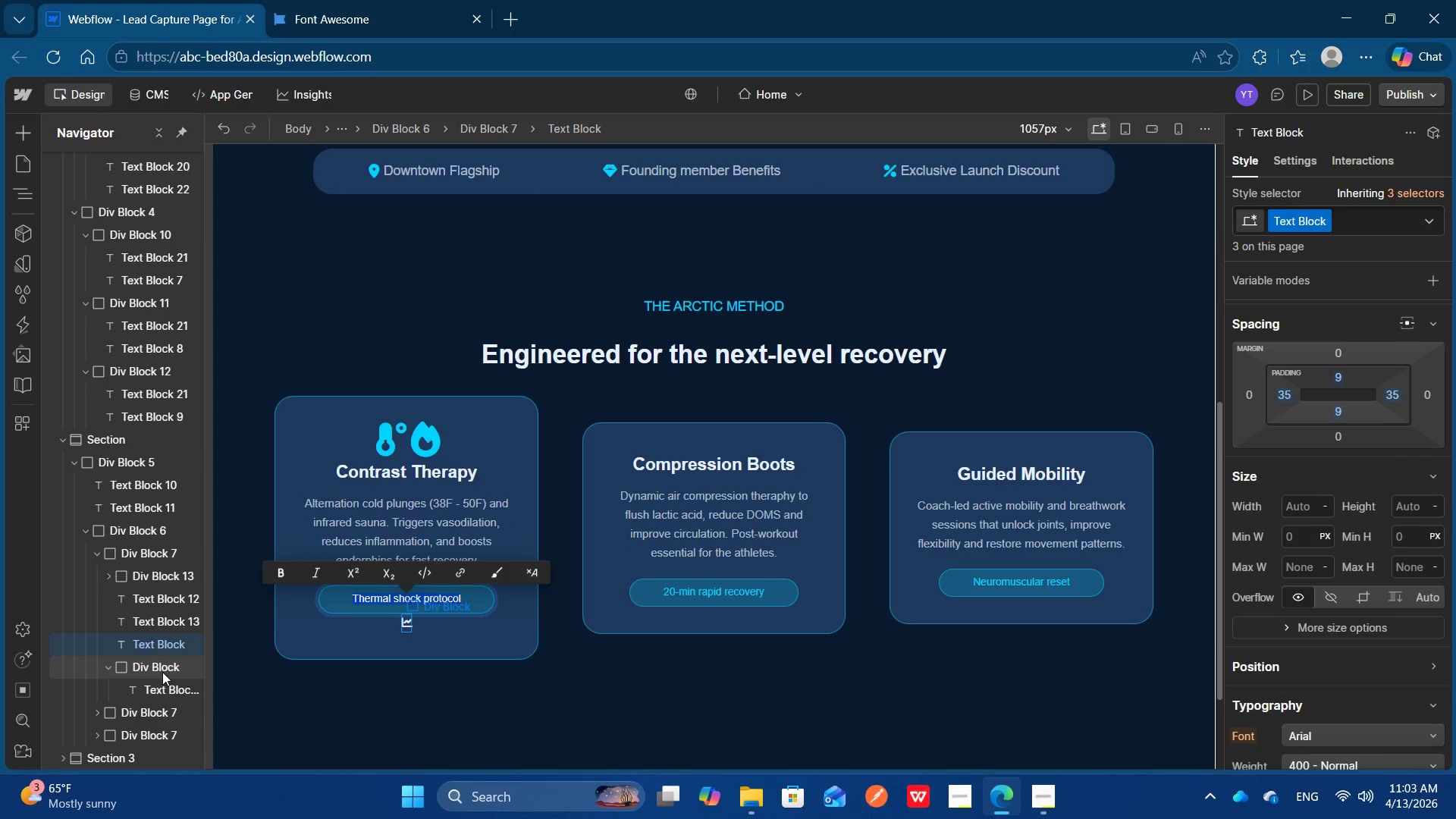 
left_click([168, 689])
 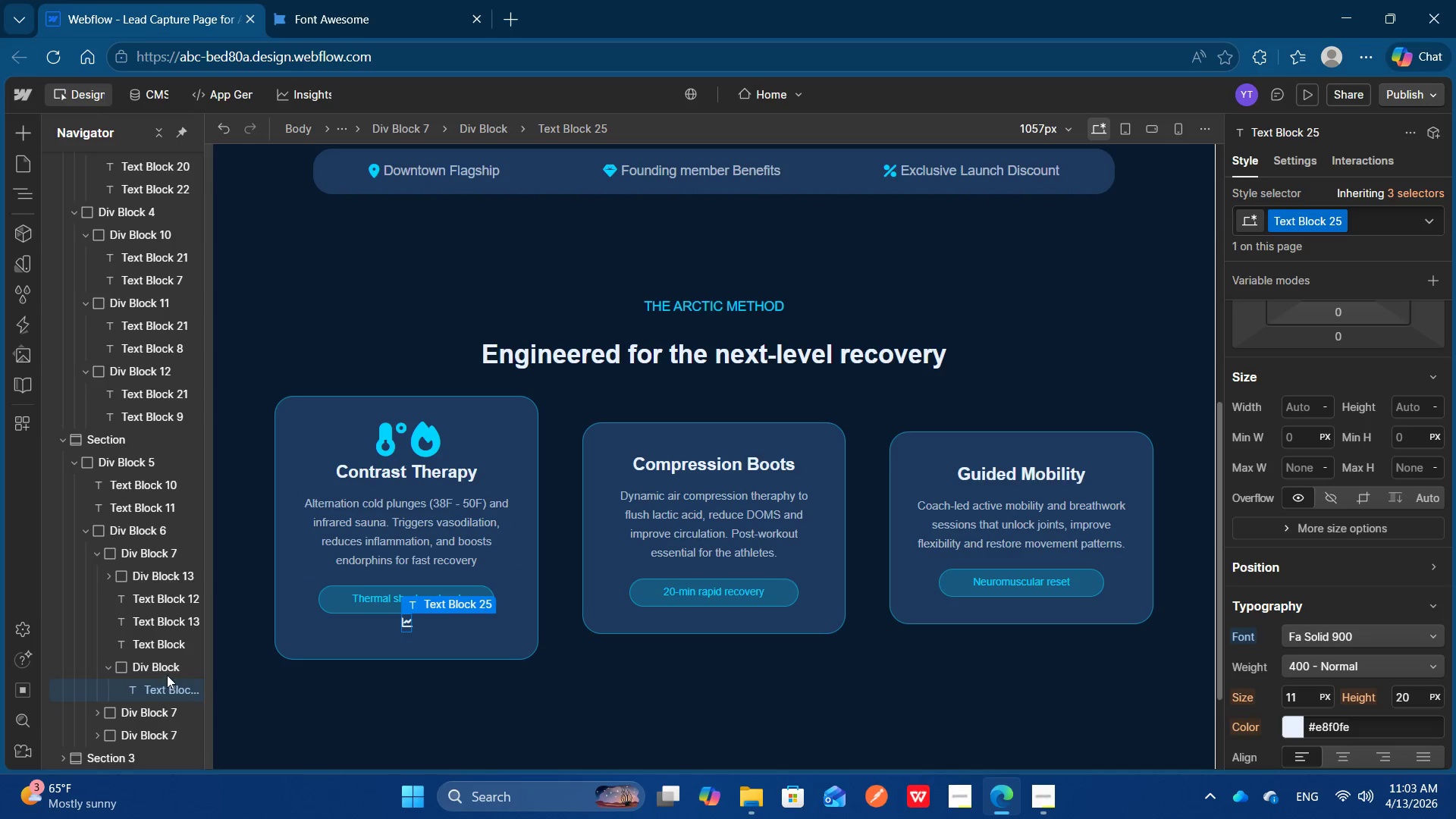 
left_click([166, 673])
 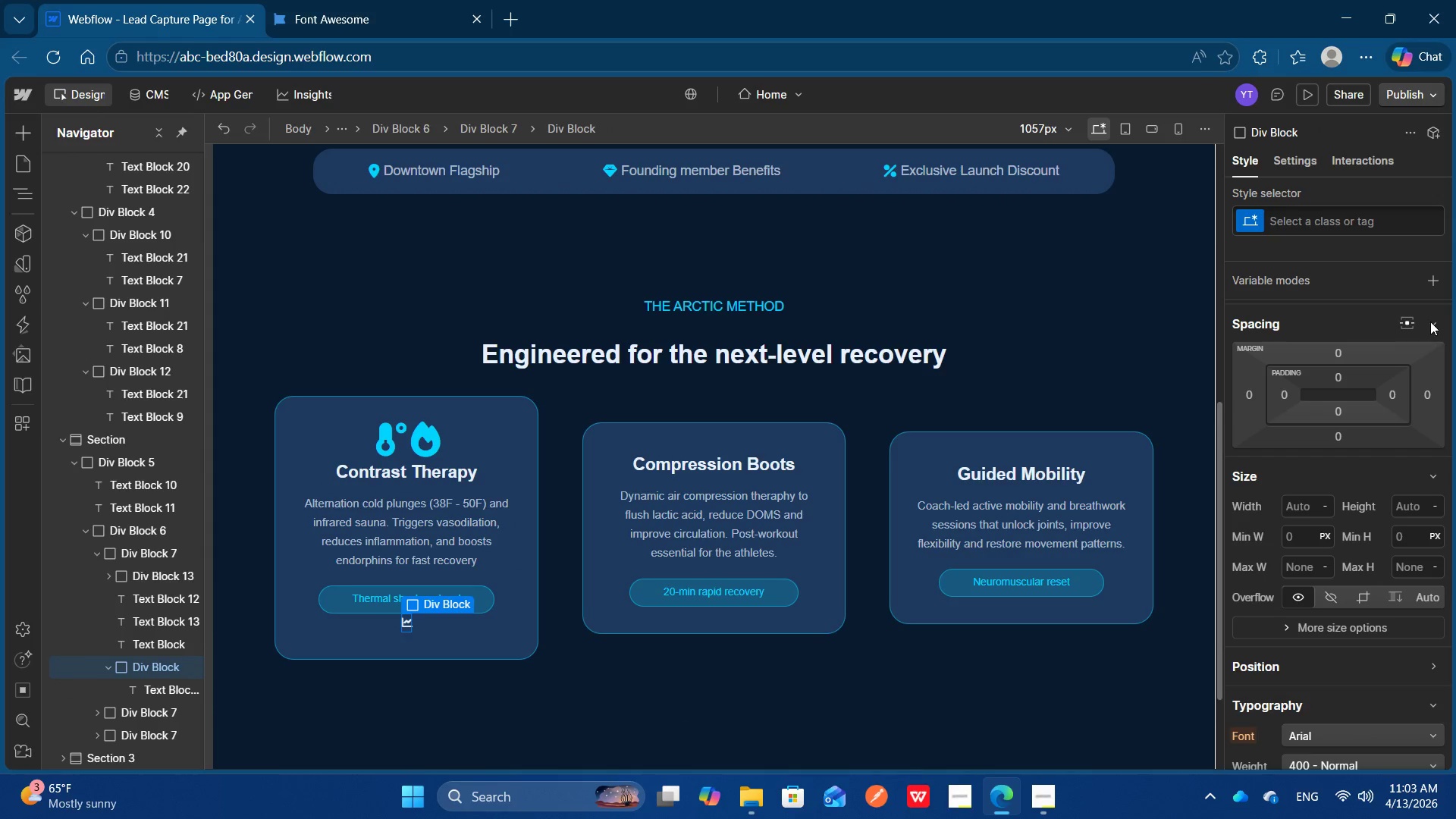 
left_click([1347, 450])
 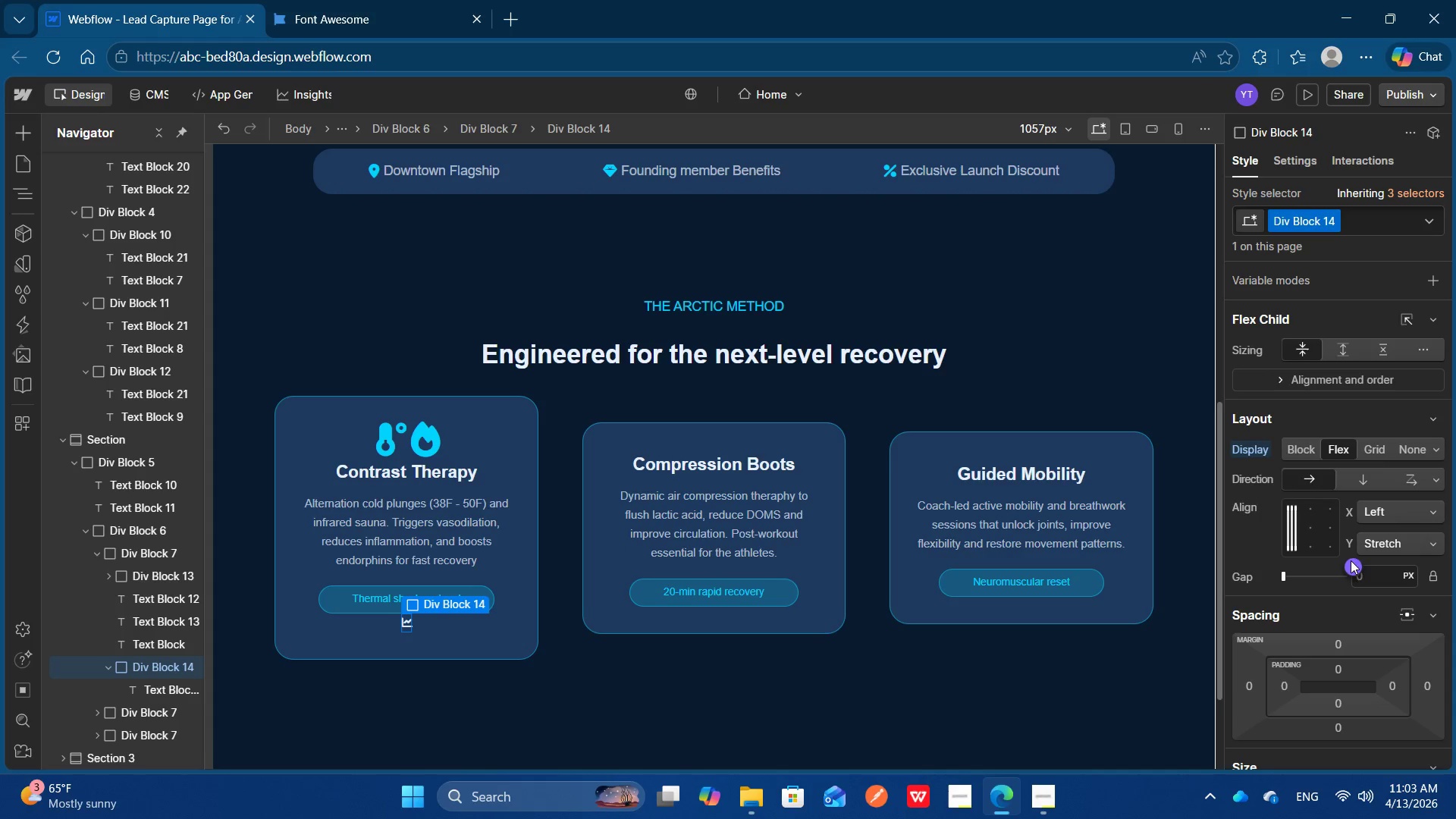 
scroll: coordinate [1347, 450], scroll_direction: up, amount: 3.0
 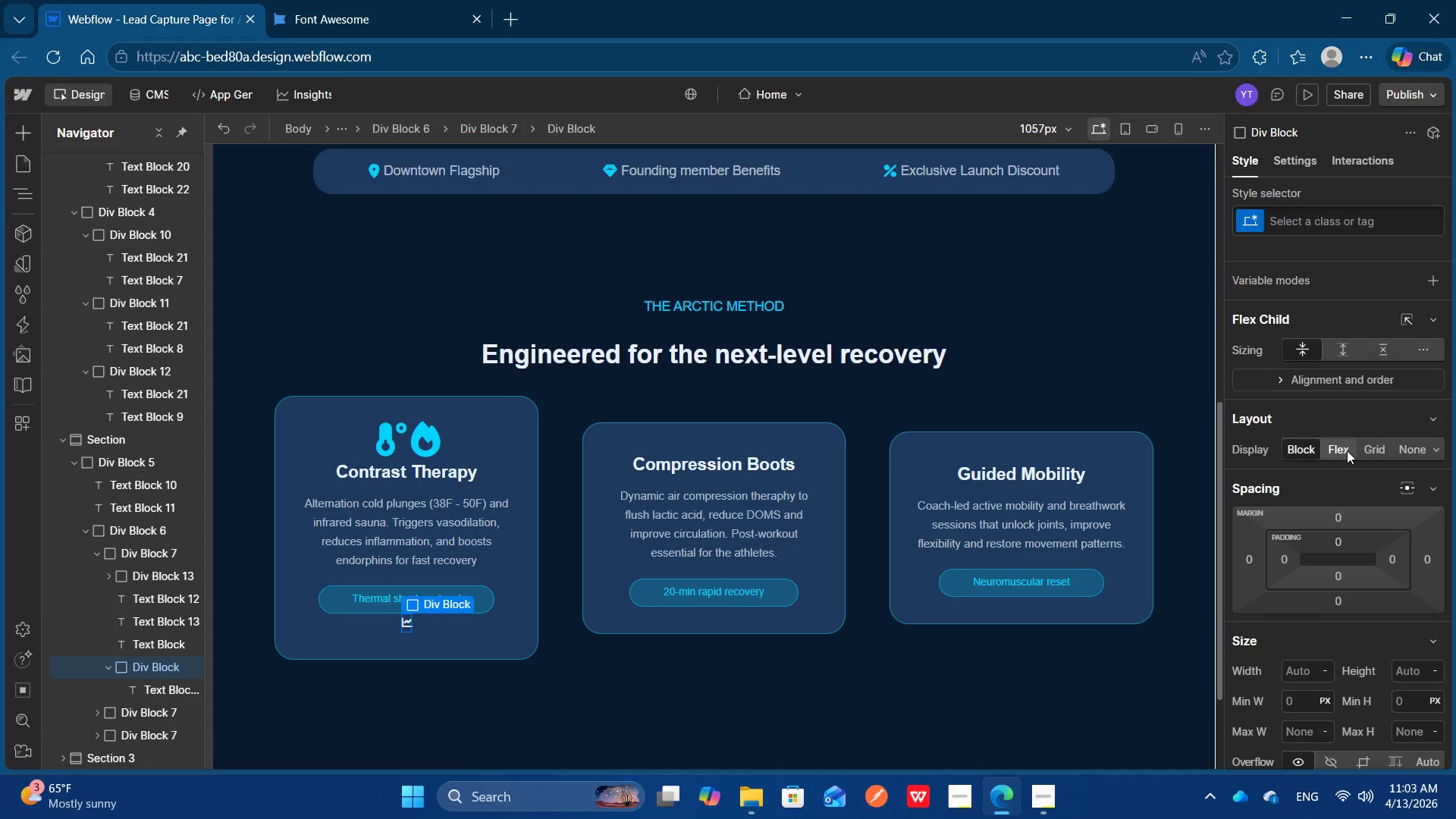 
left_click([1371, 568])
 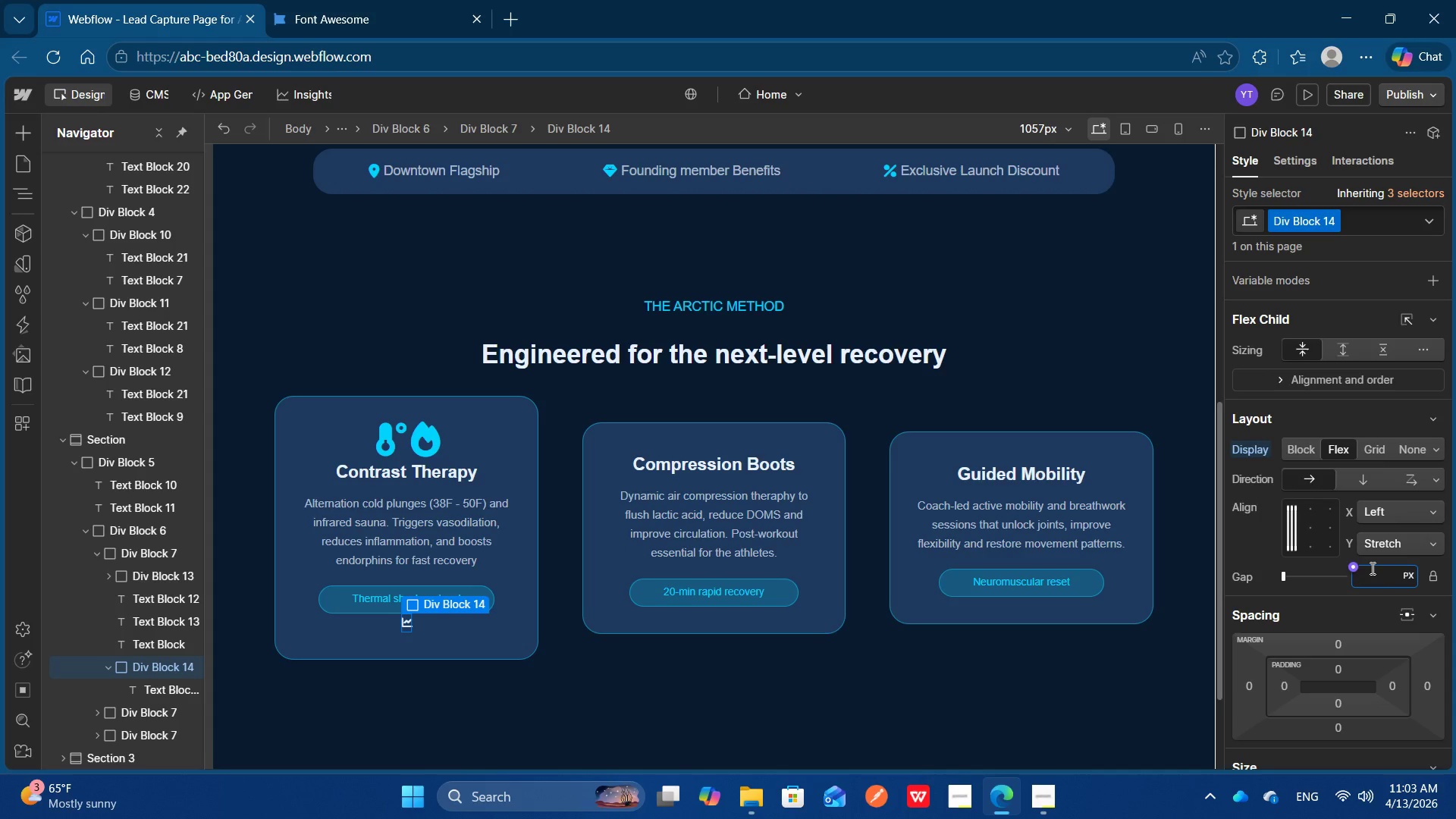 
key(5)
 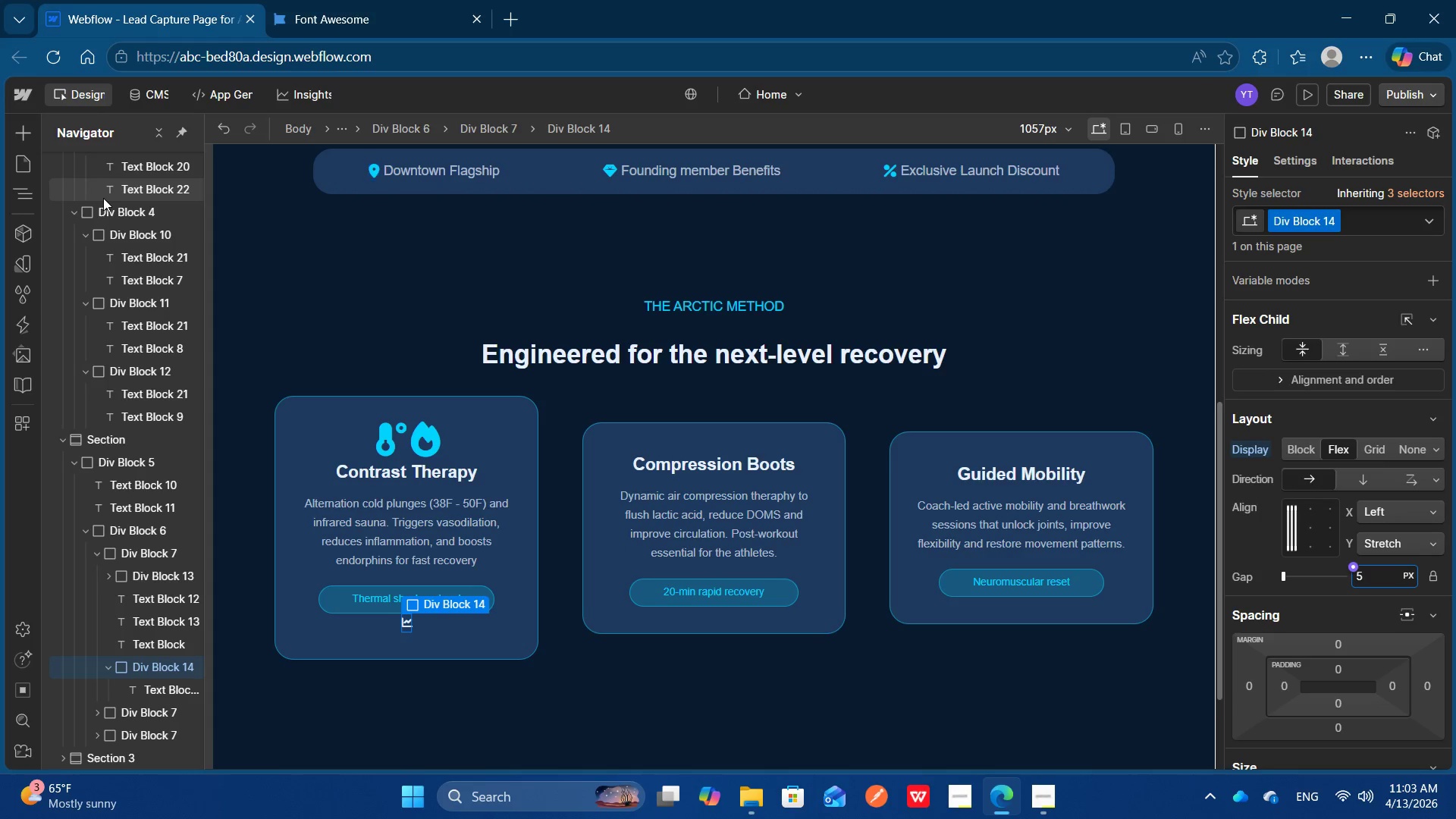 
left_click([28, 127])
 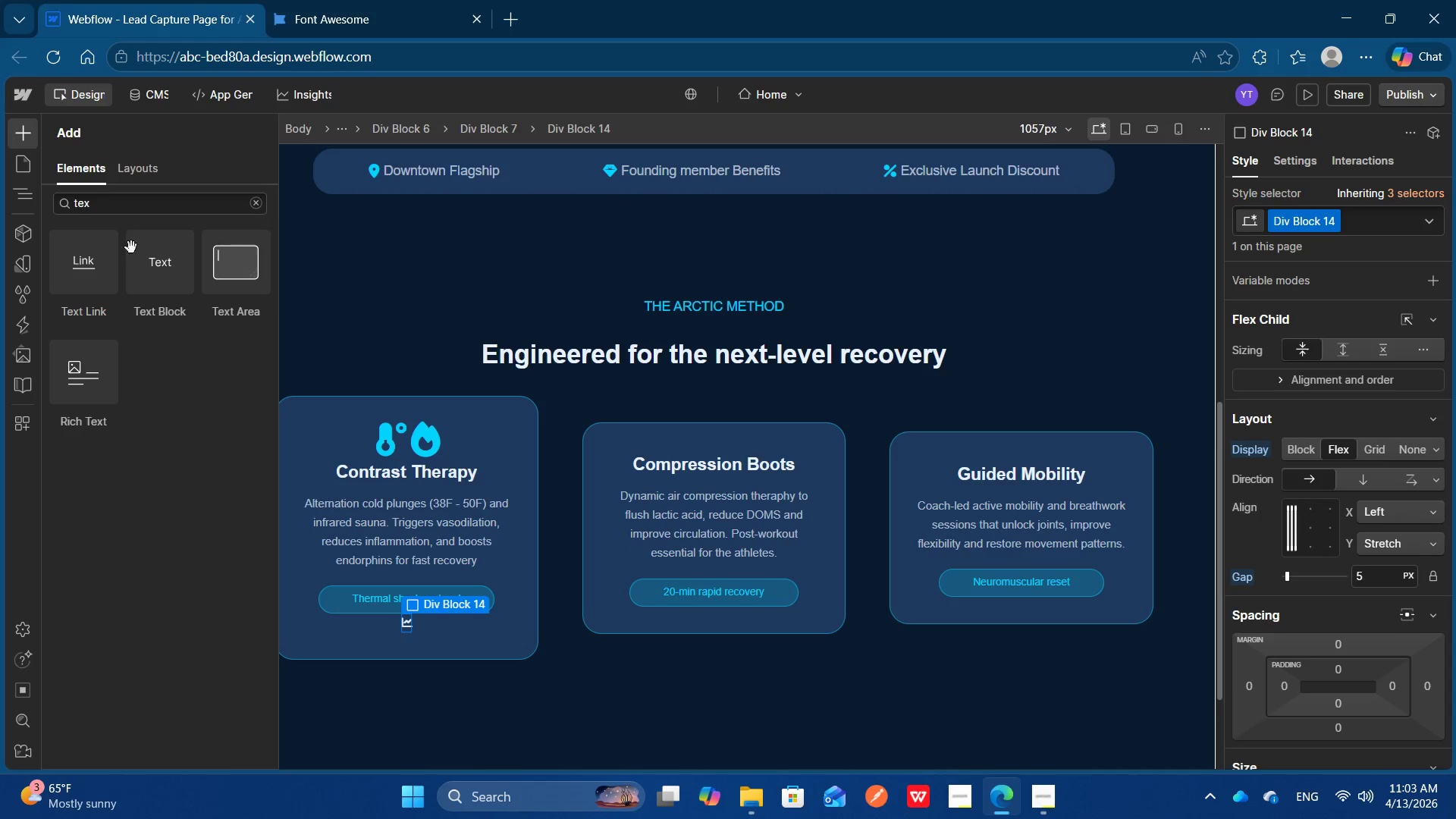 
left_click([137, 266])
 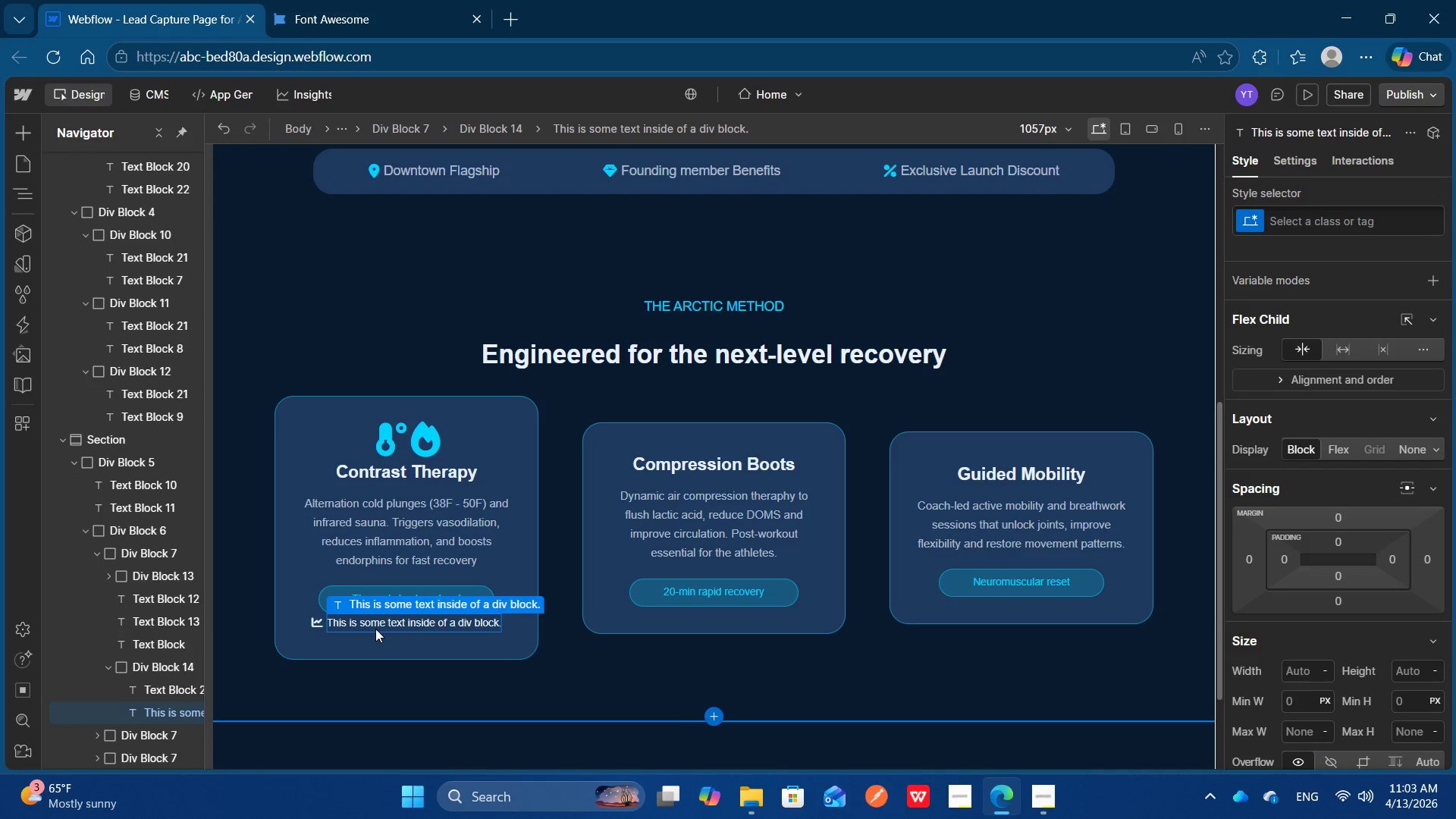 
double_click([376, 623])
 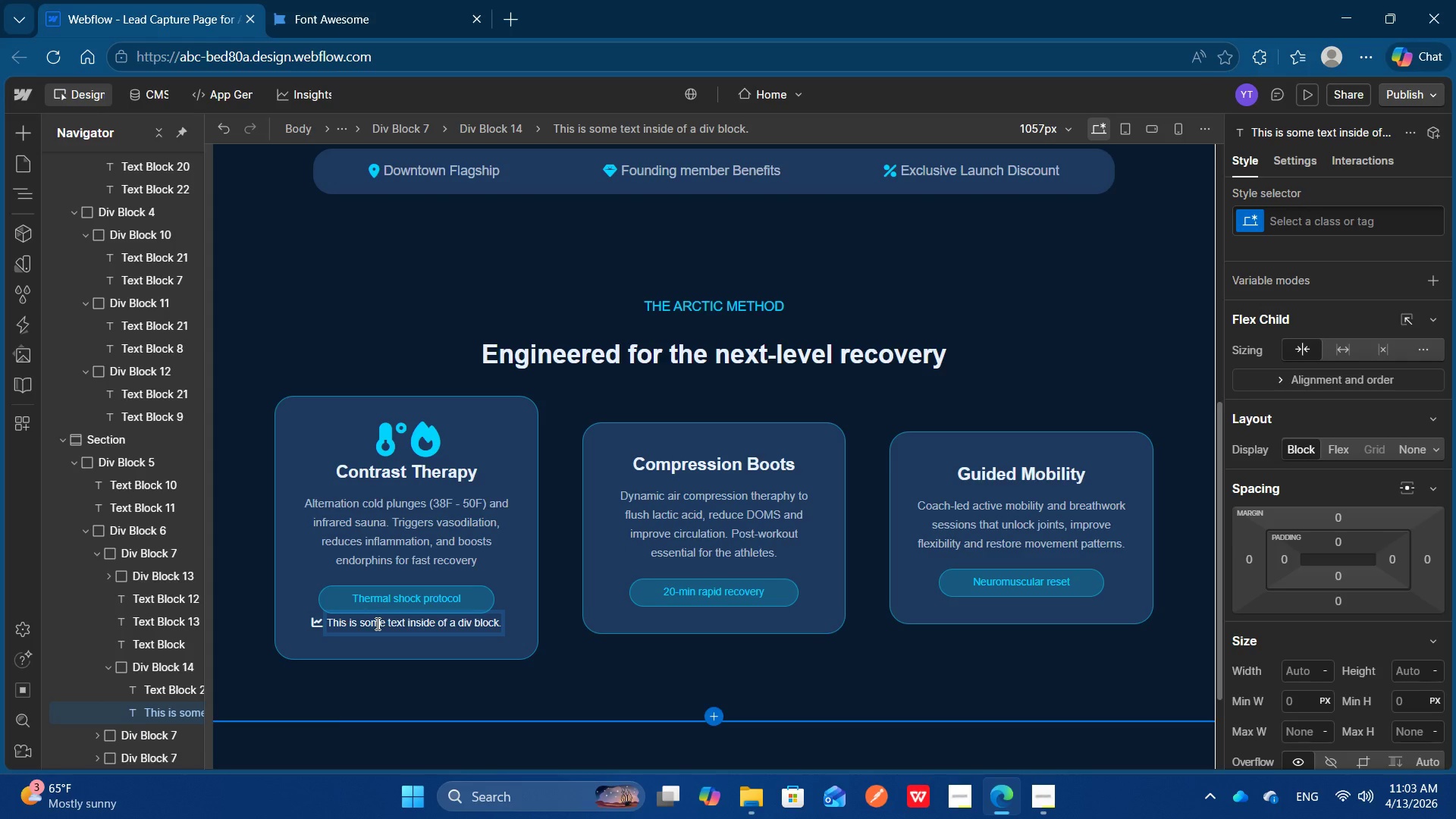 
key(Control+A)
 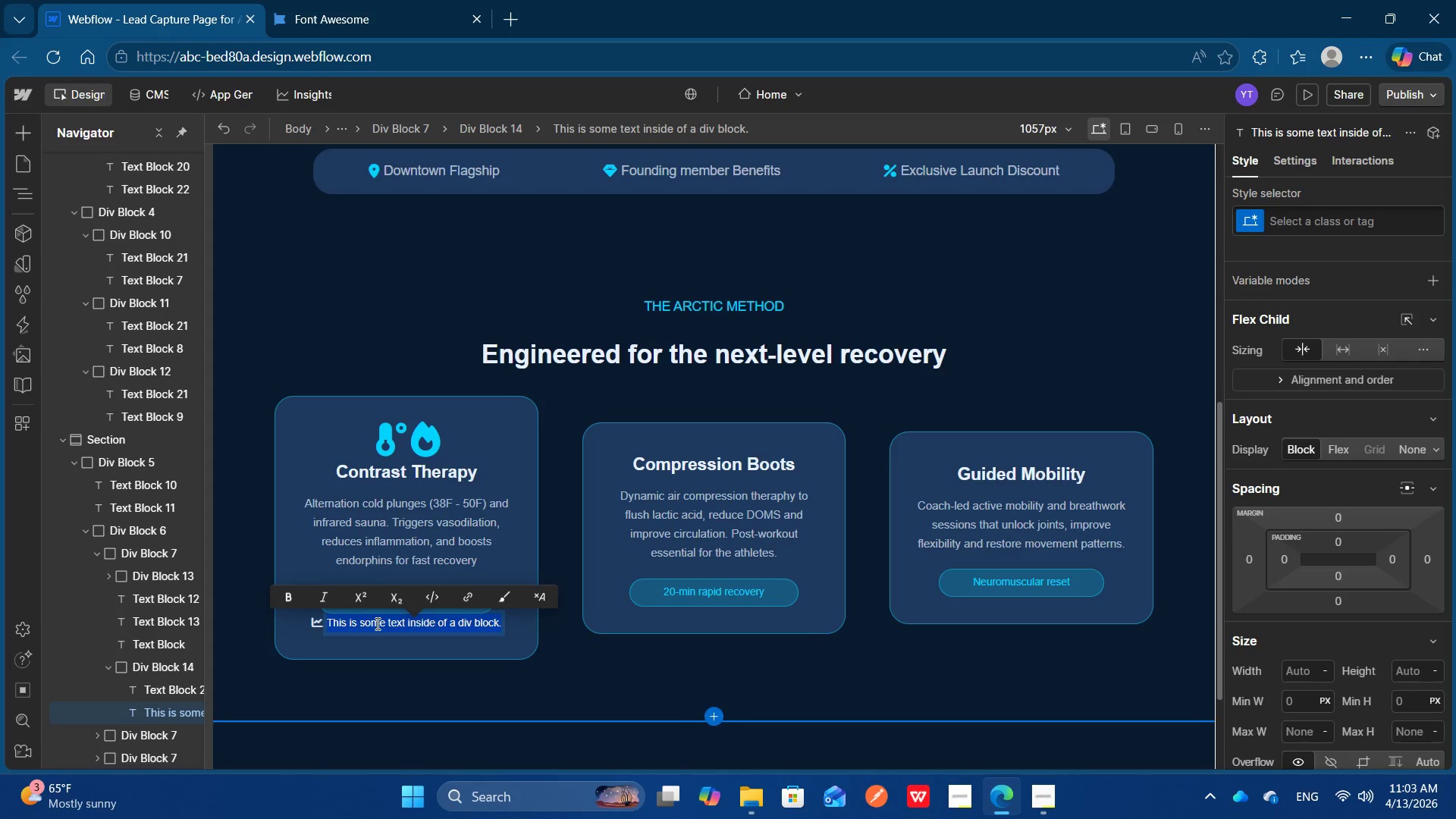 
key(Control+V)
 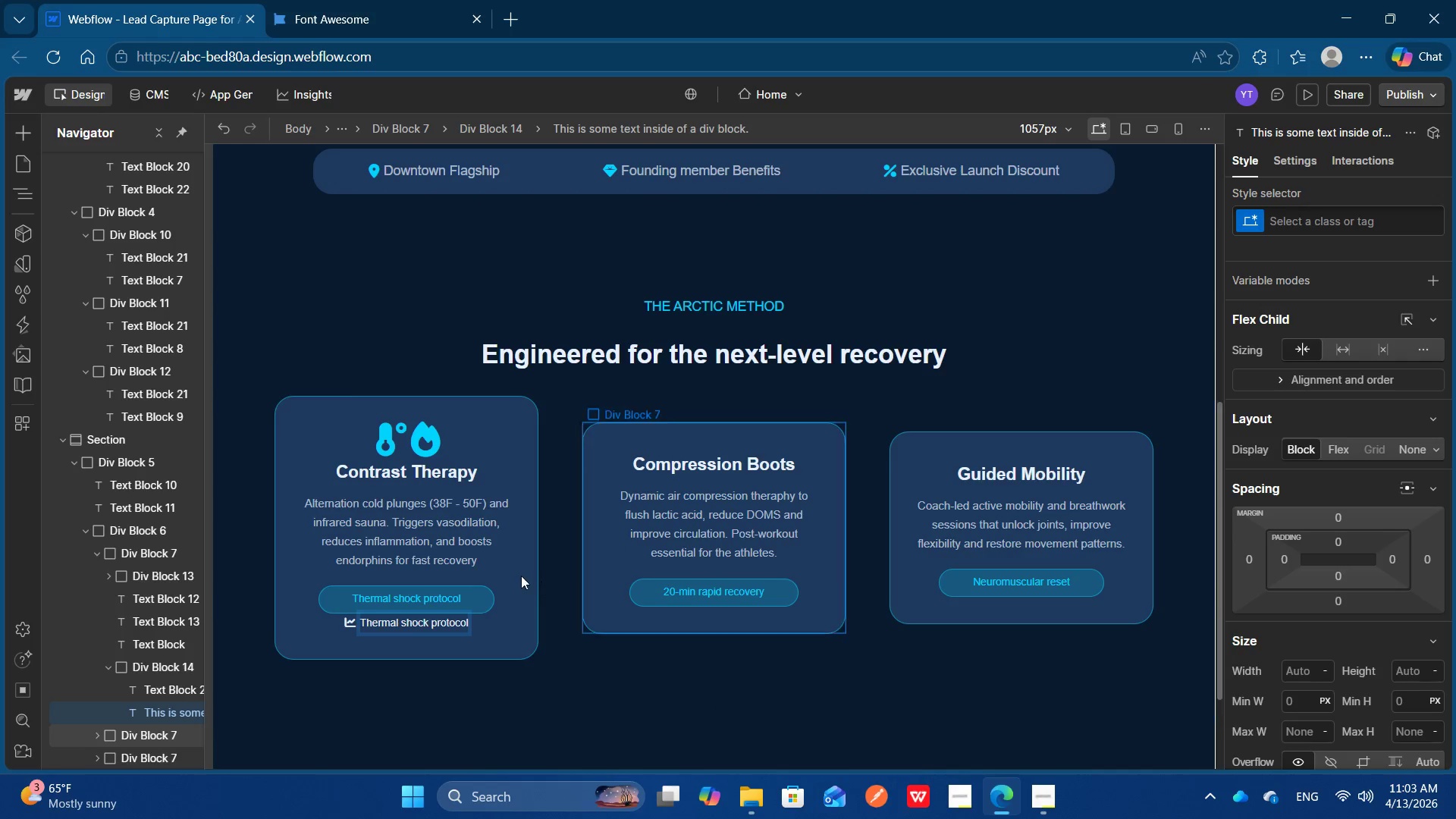 
left_click([453, 592])
 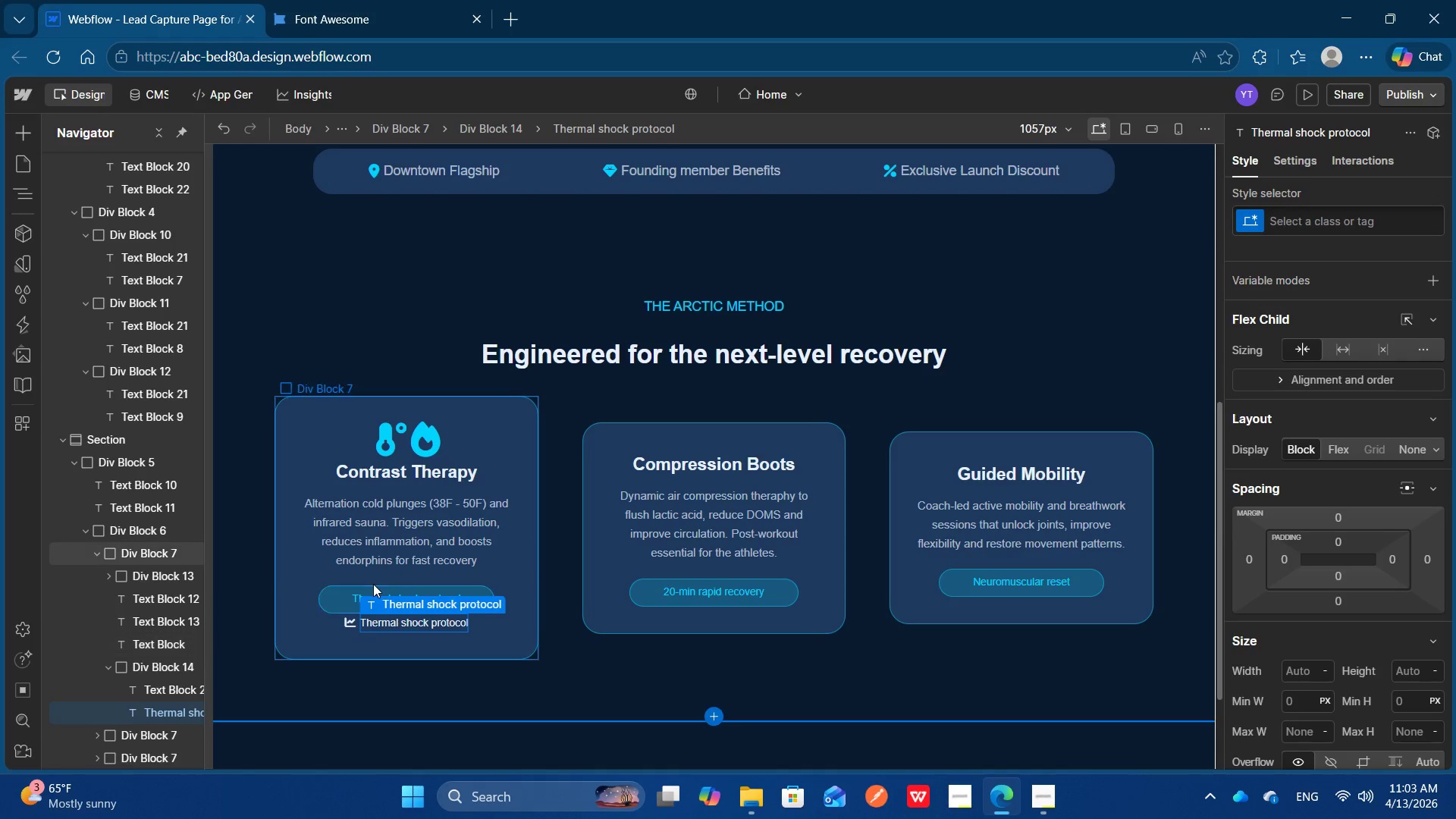 
left_click([339, 593])
 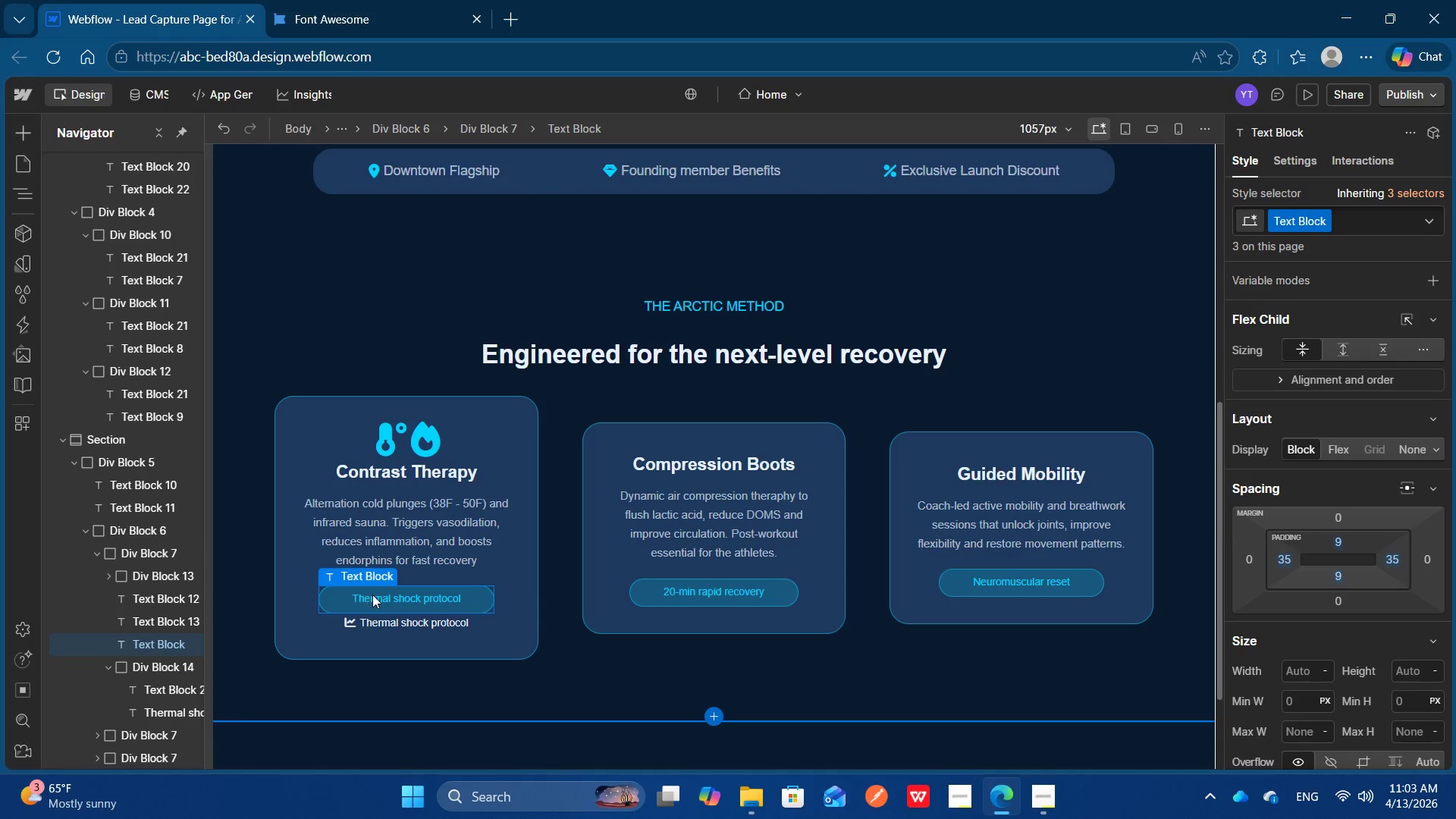 
left_click([378, 598])
 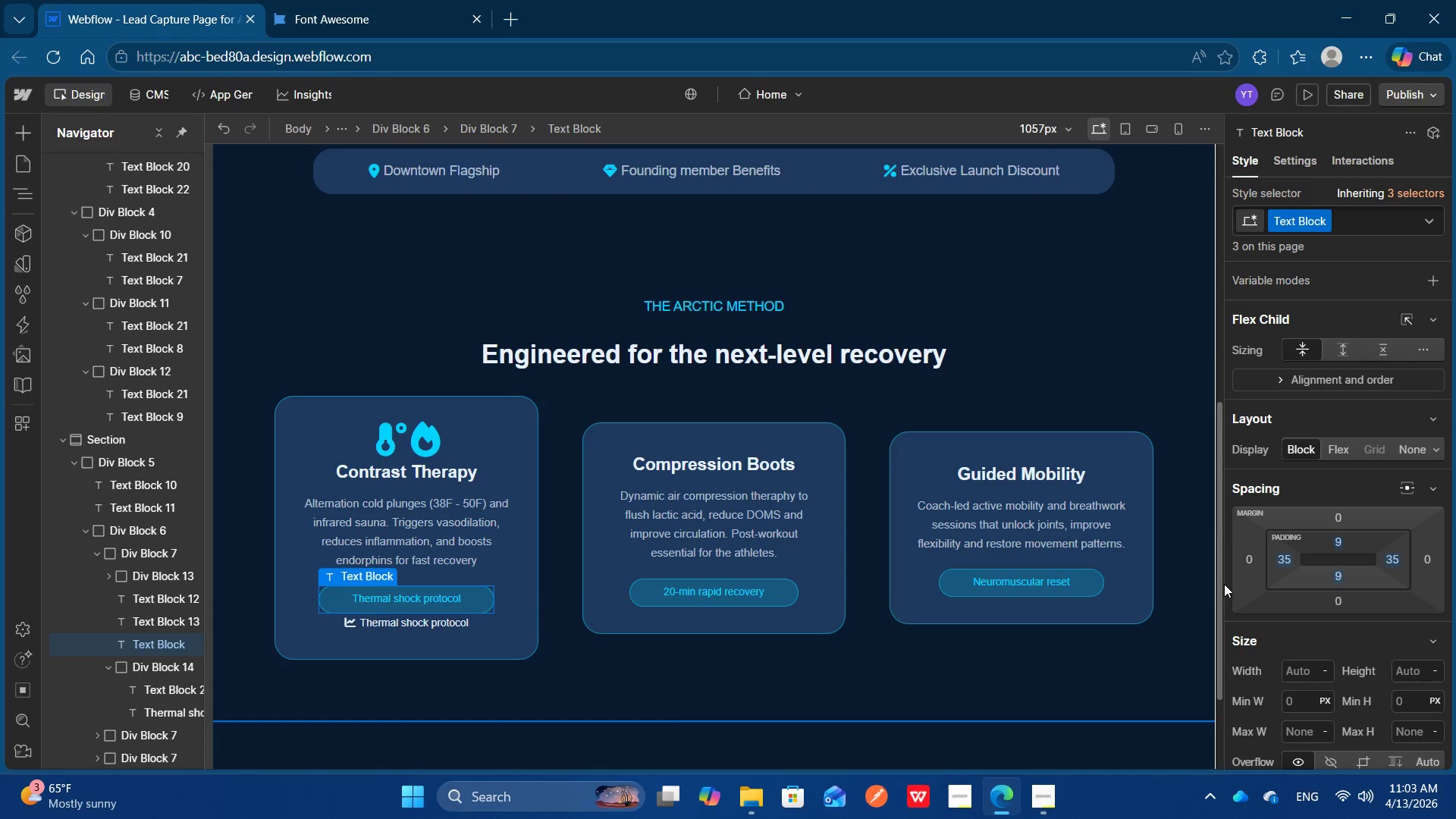 
scroll: coordinate [1224, 584], scroll_direction: none, amount: 0.0
 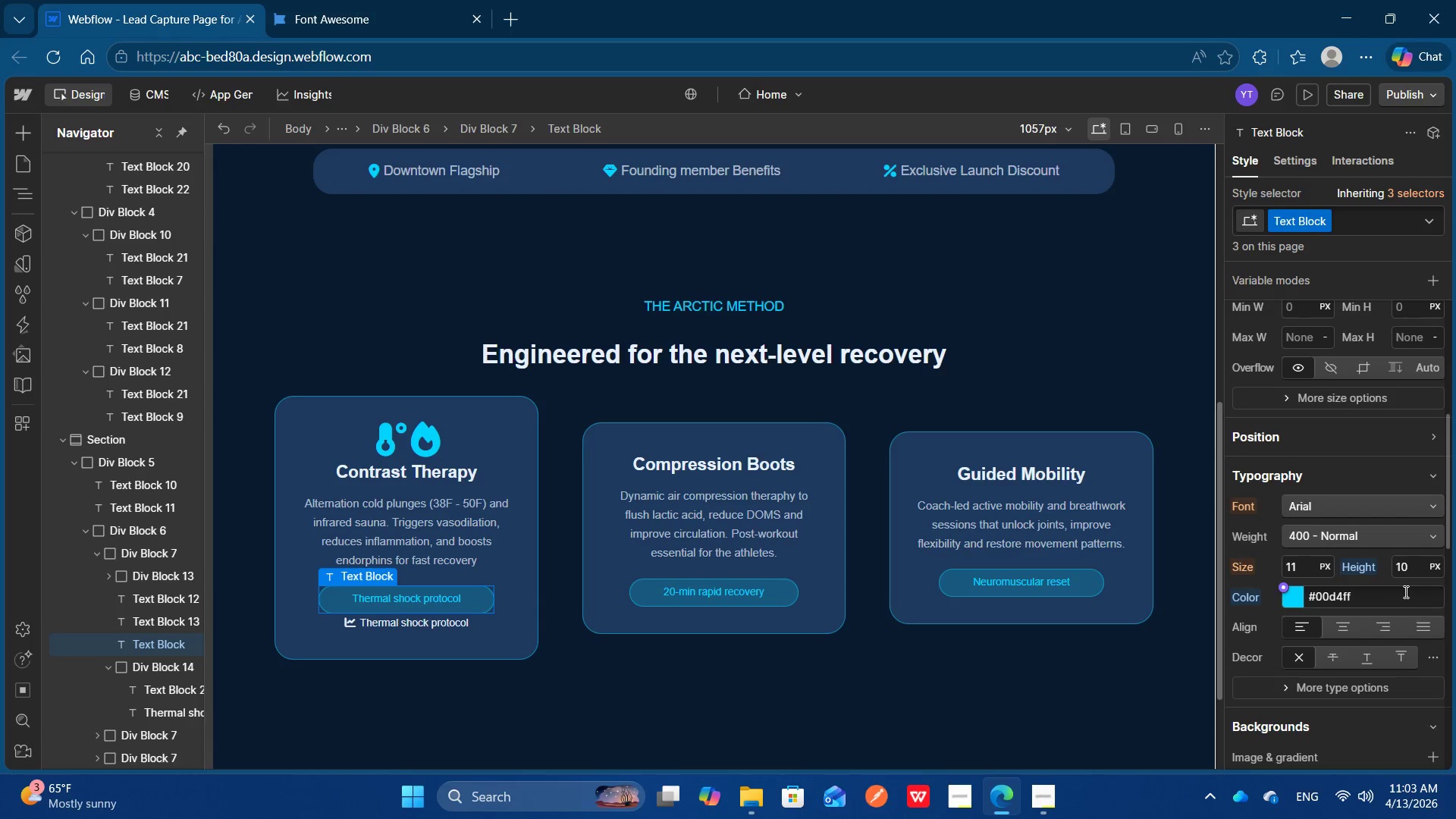 
left_click([1404, 597])
 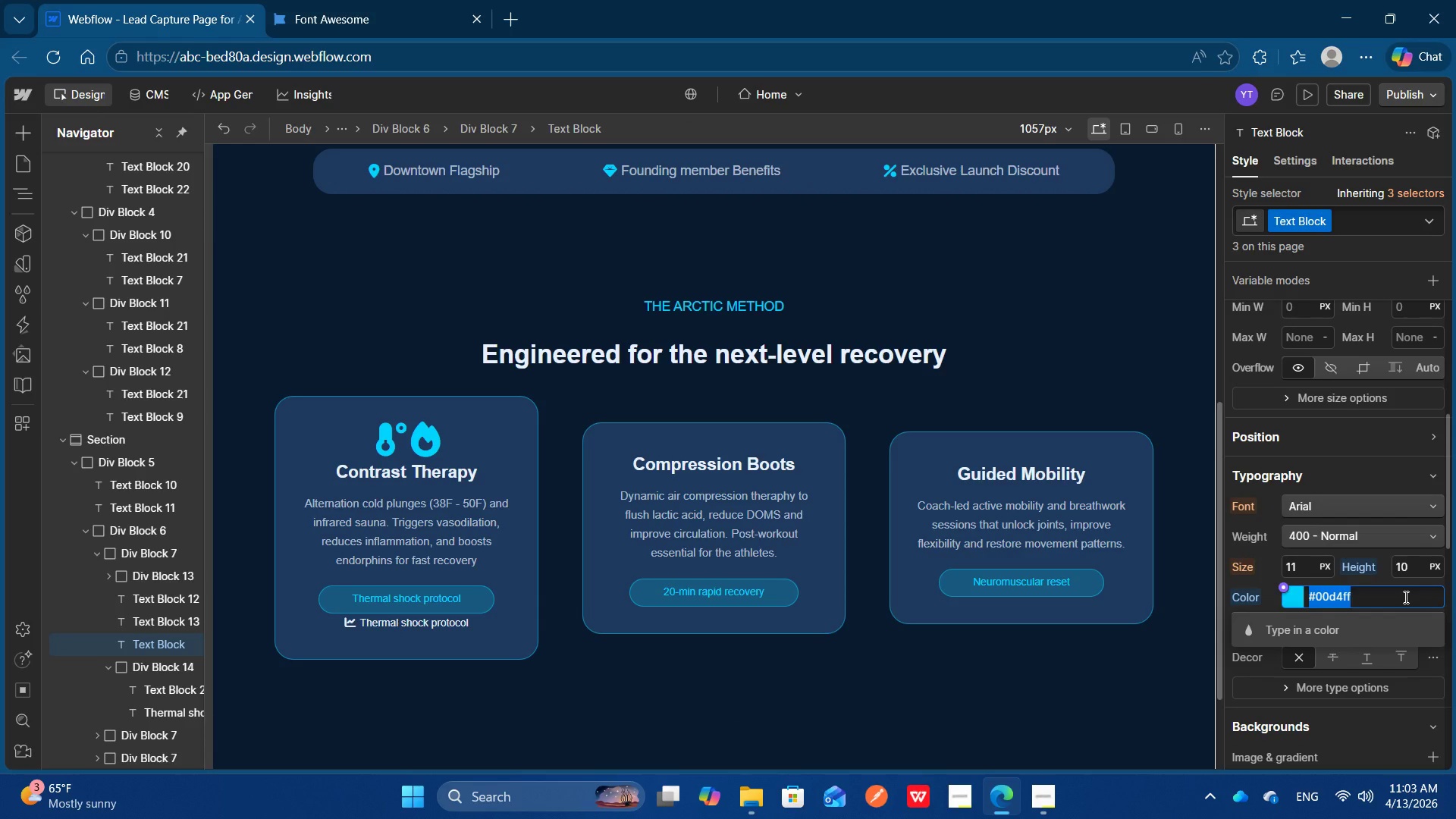 
key(Control+A)
 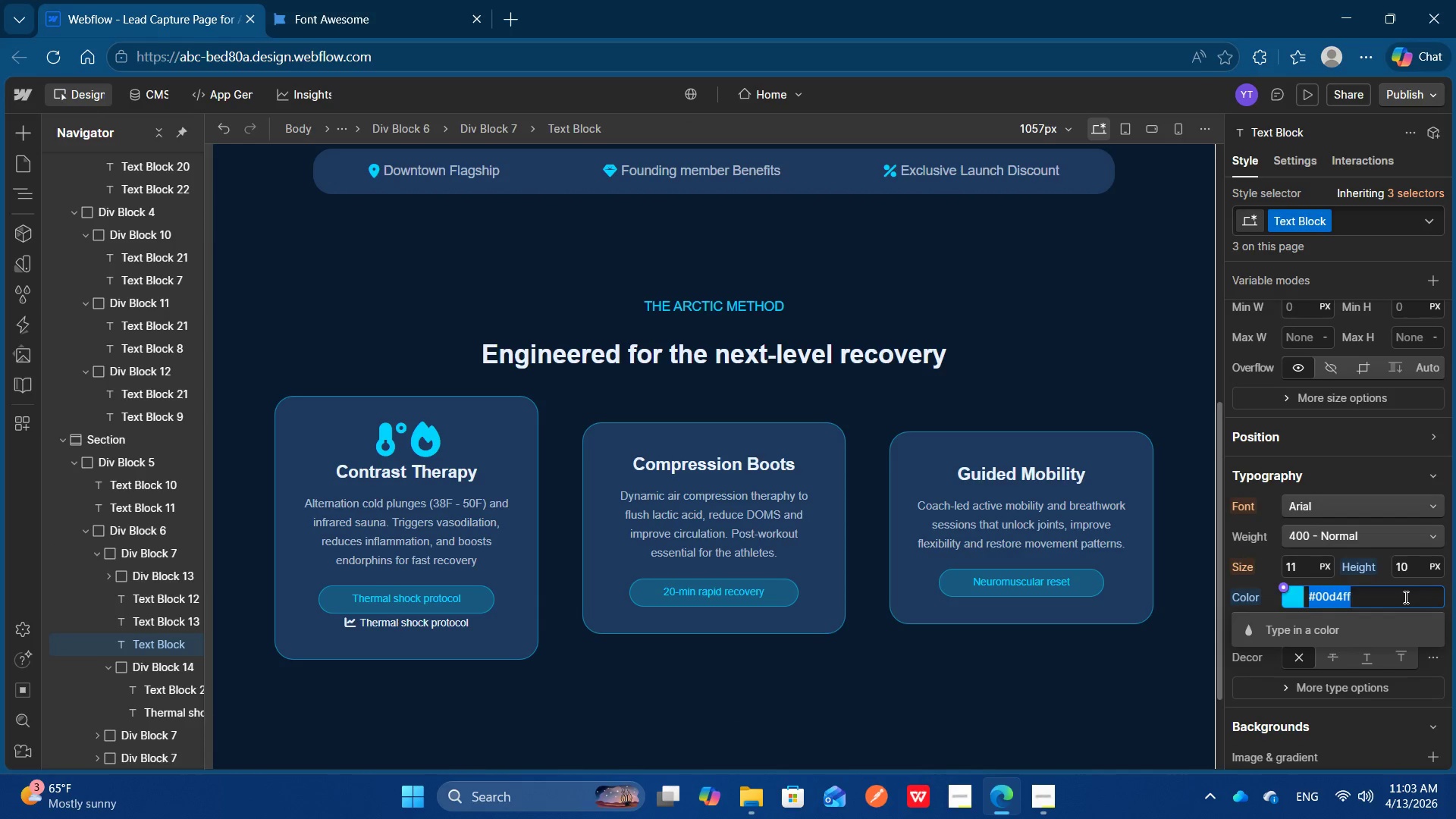 
key(Control+C)
 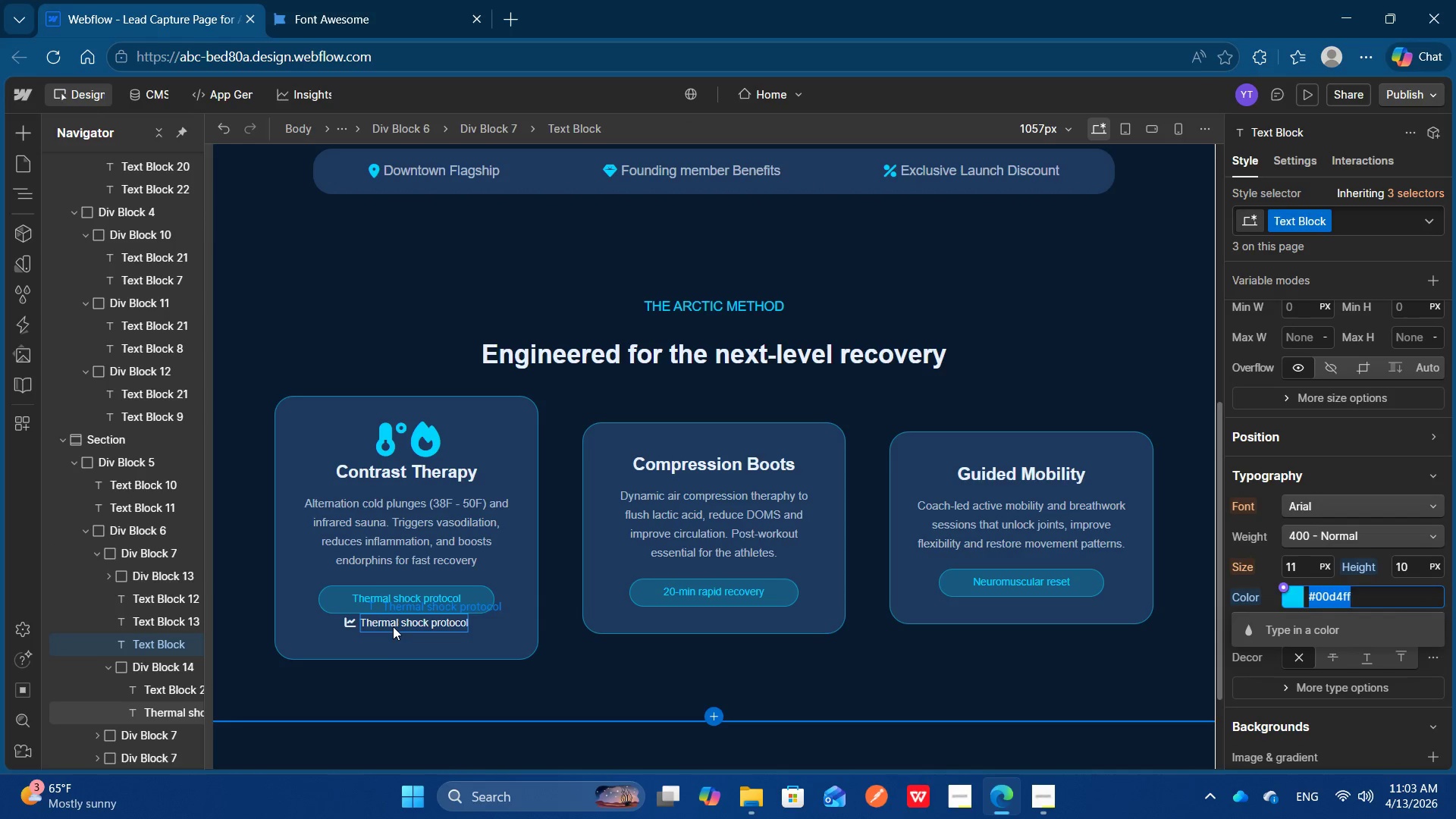 
left_click([392, 623])
 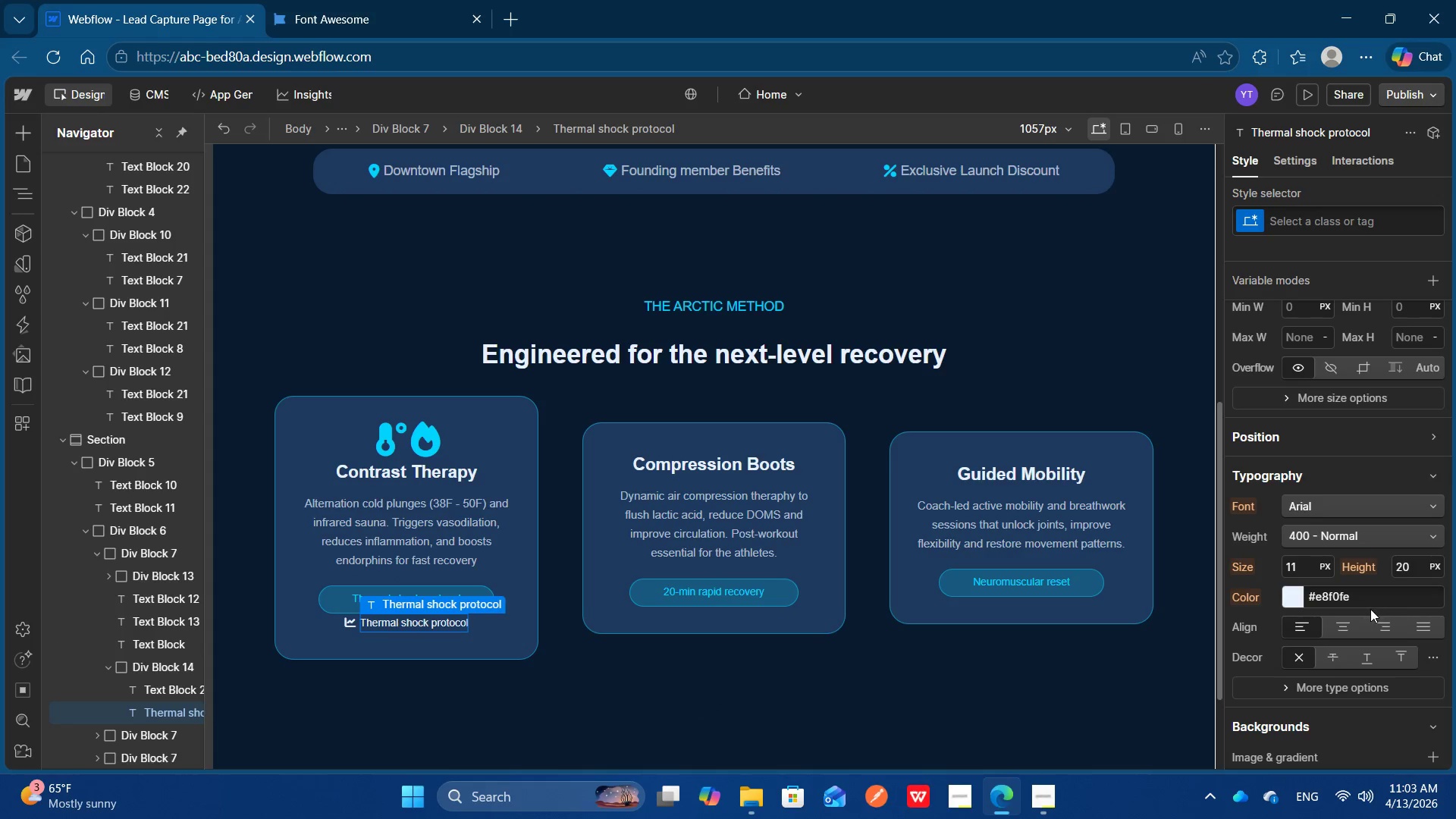 
left_click([1364, 599])
 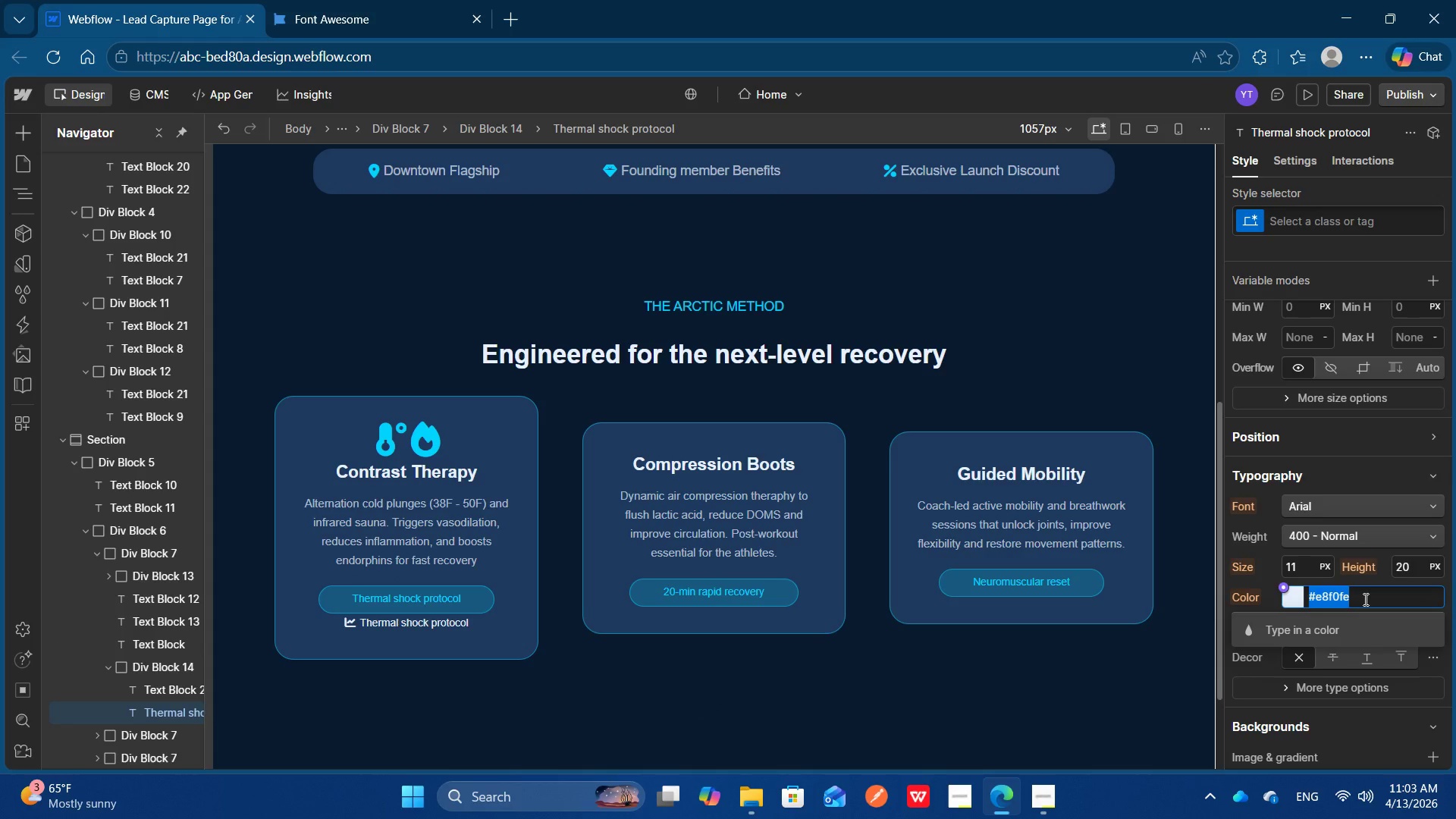 
key(Control+V)
 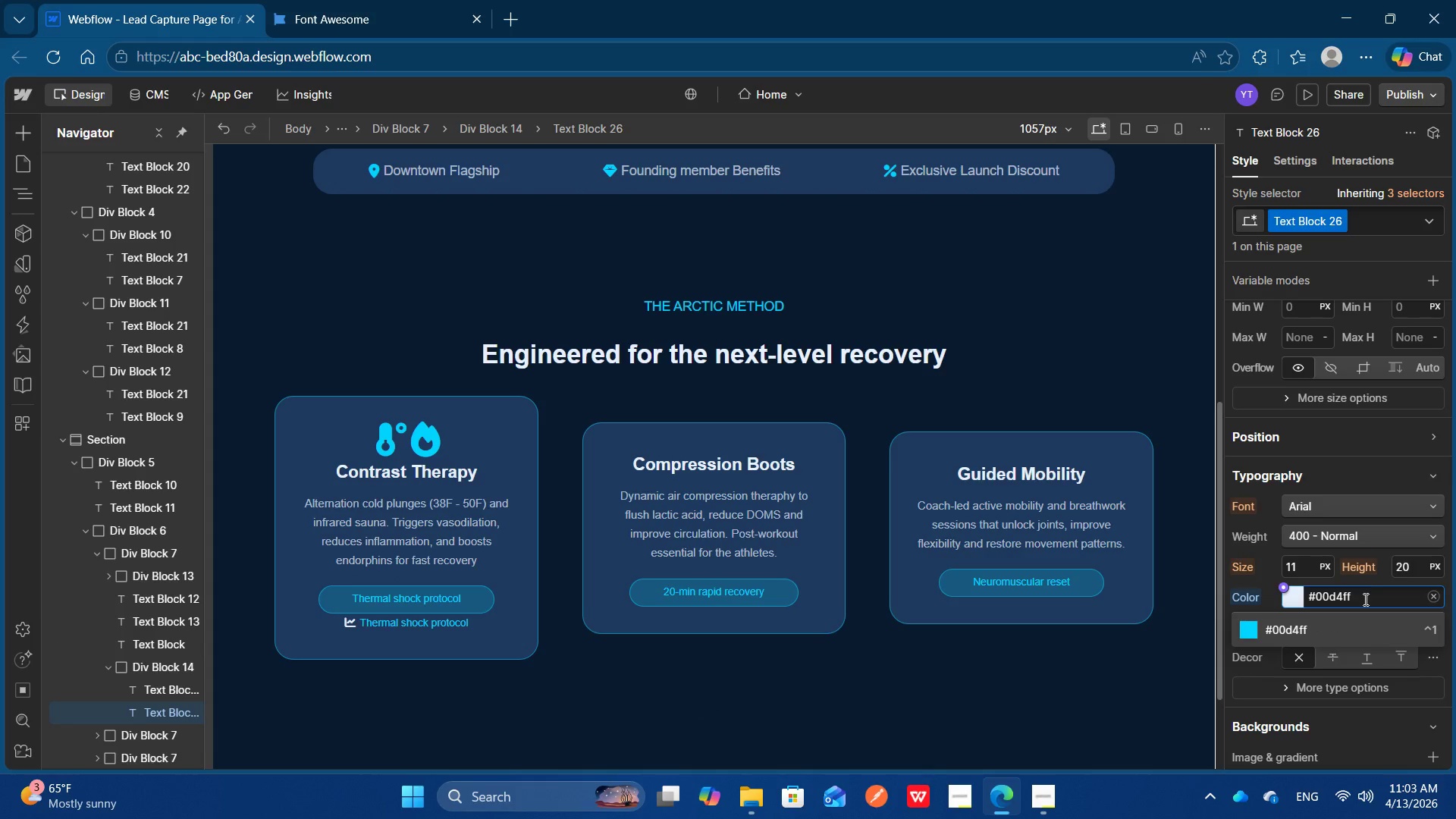 
key(Enter)
 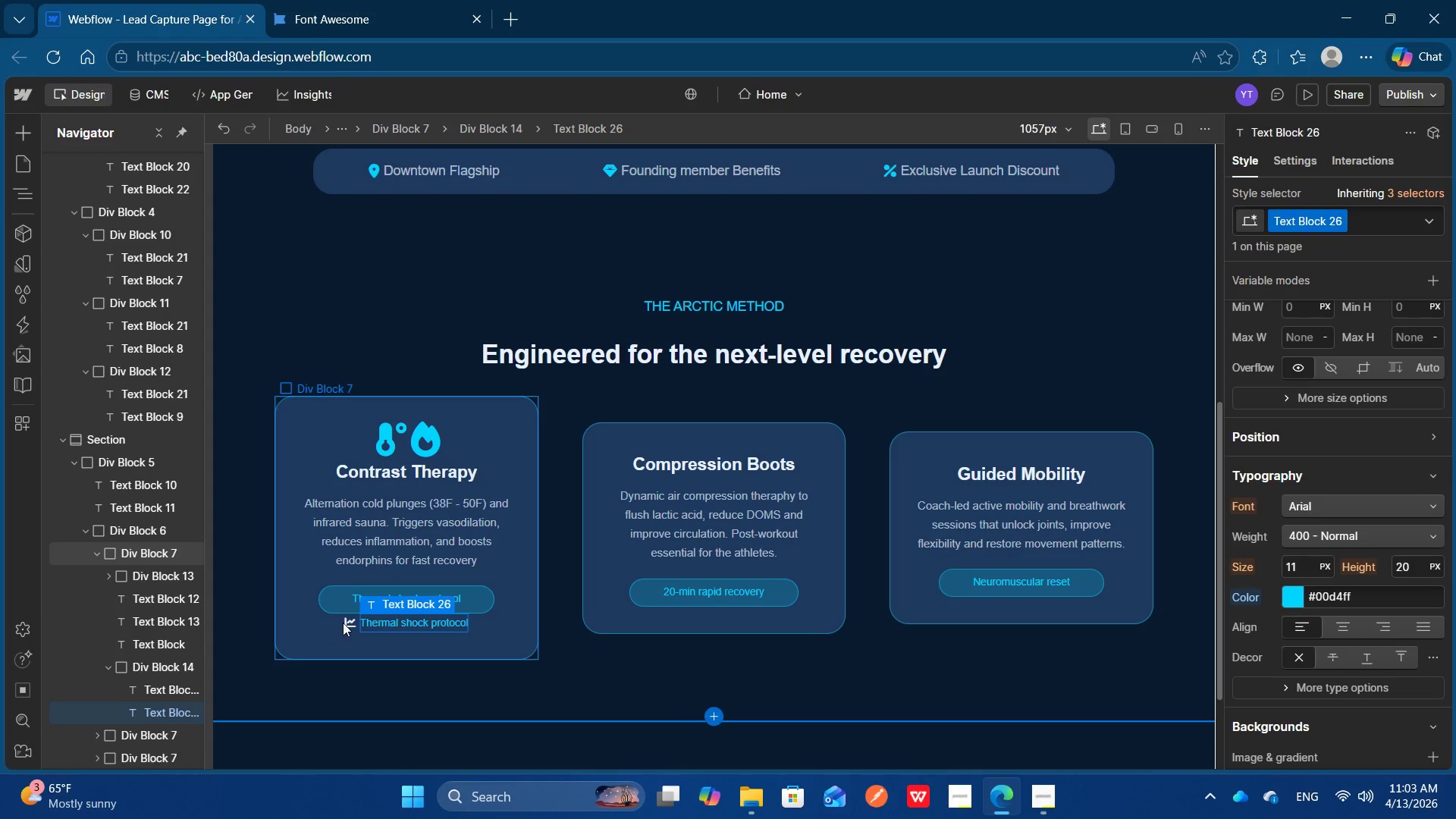 
left_click([347, 623])
 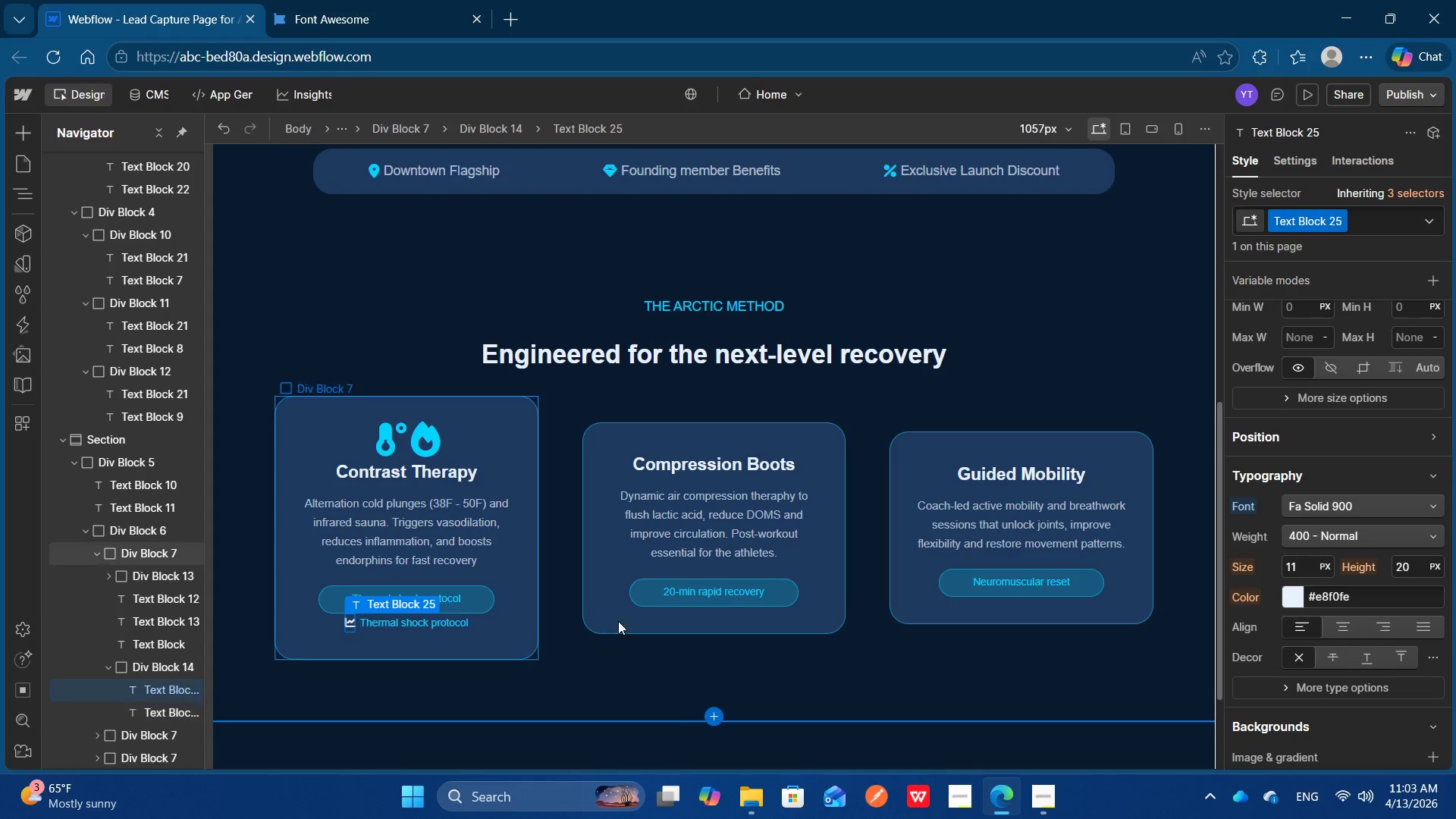 
wait(6.53)
 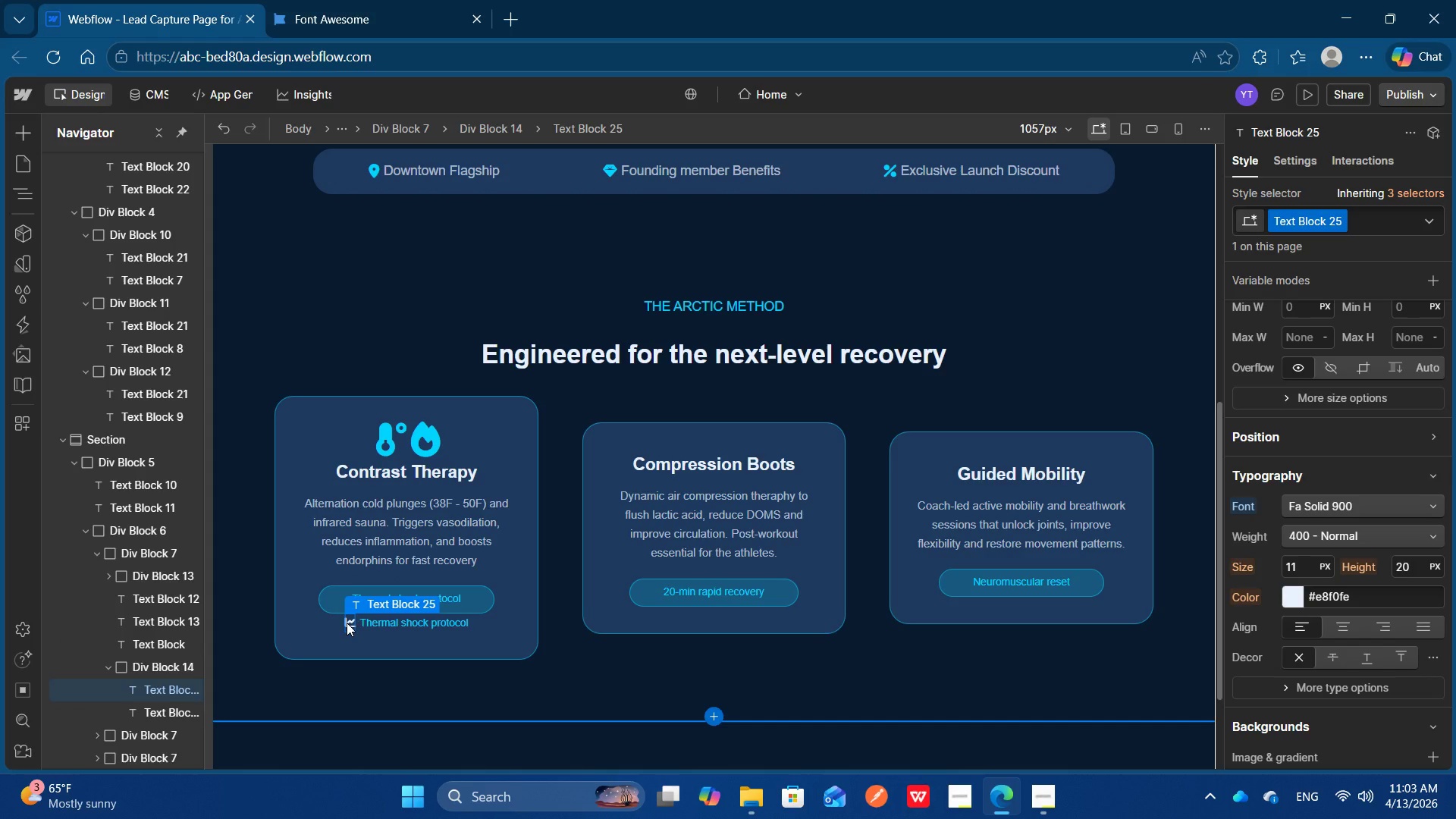 
left_click([1376, 592])
 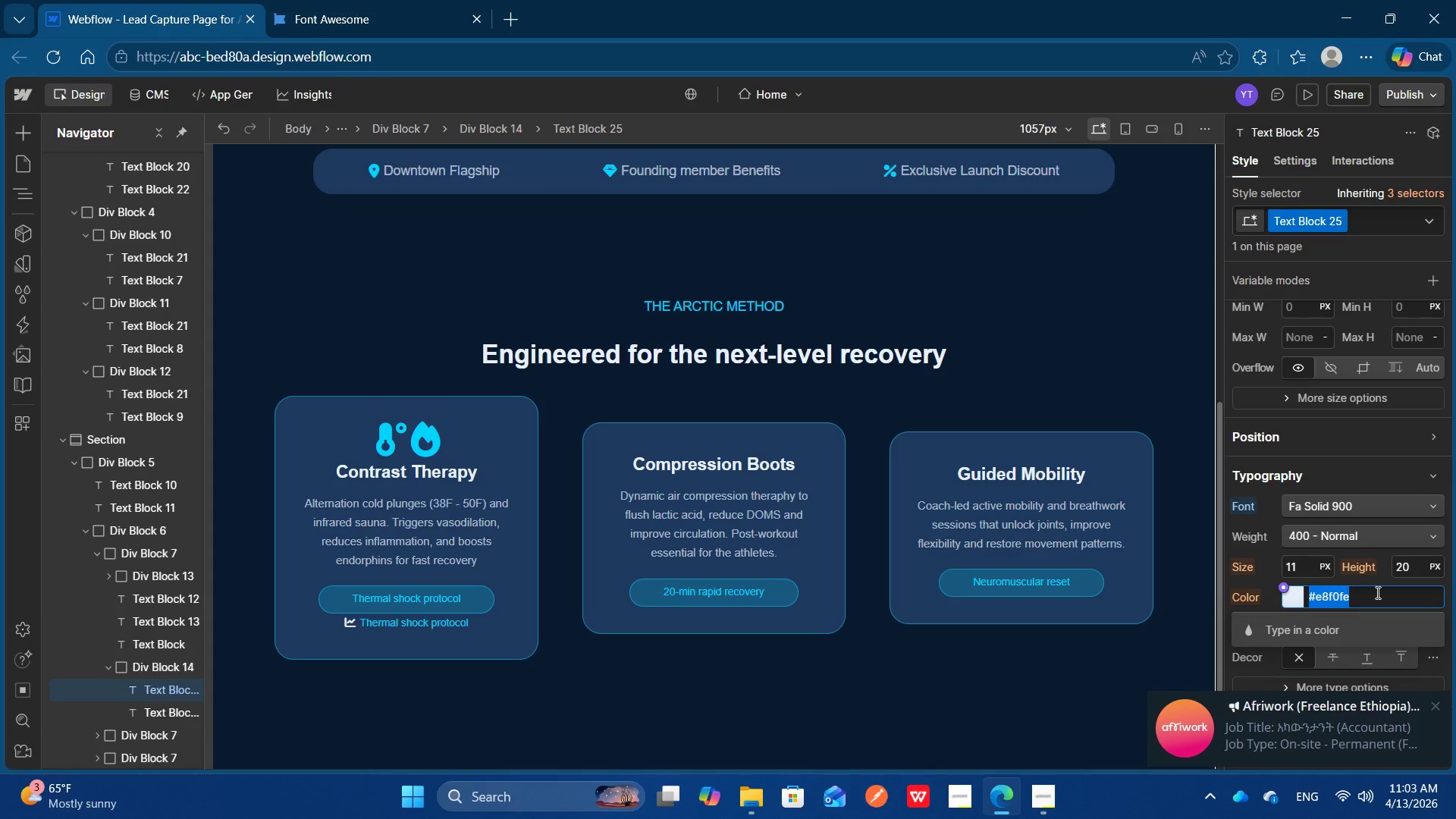 
key(Control+V)
 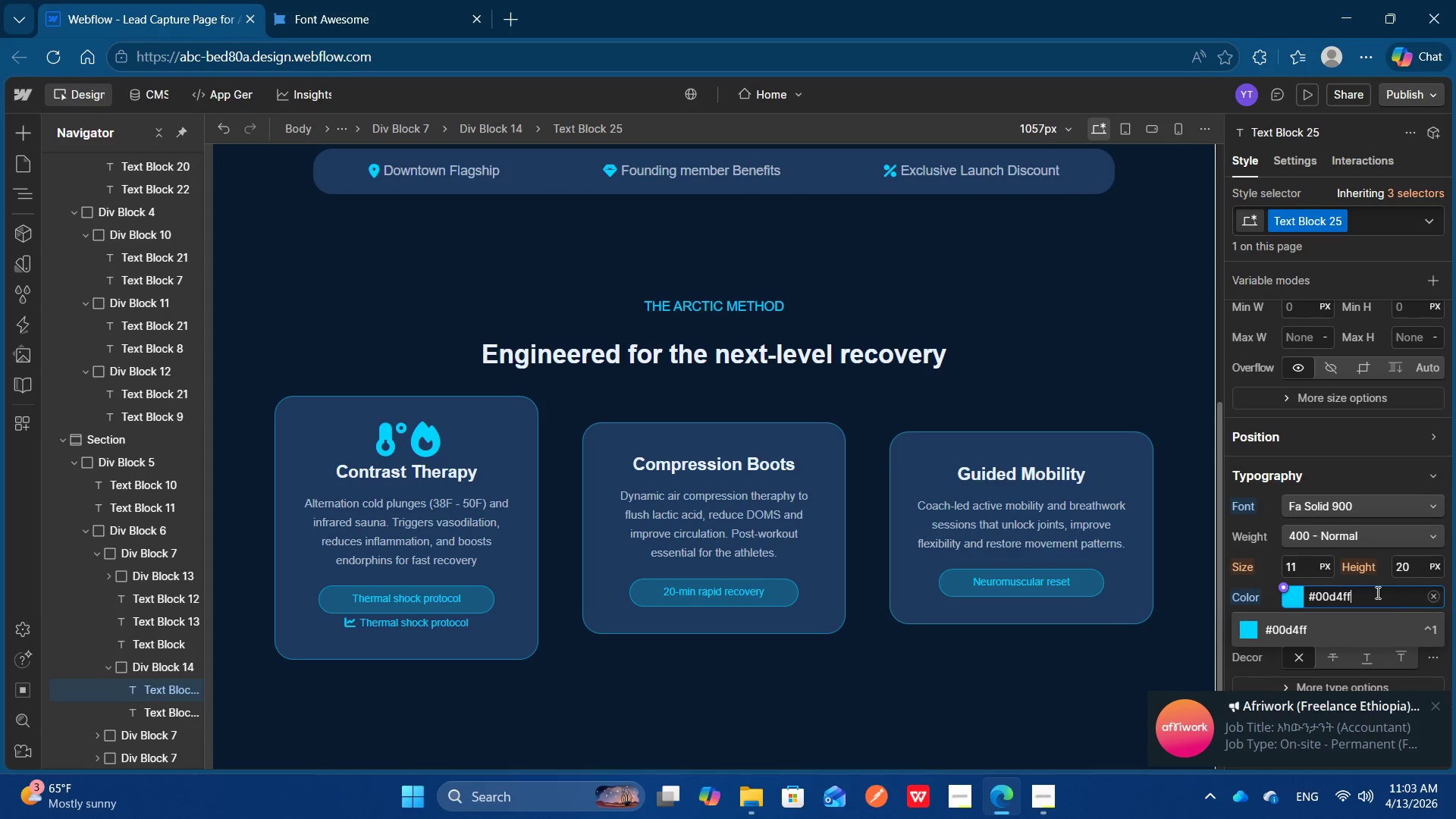 
key(Enter)
 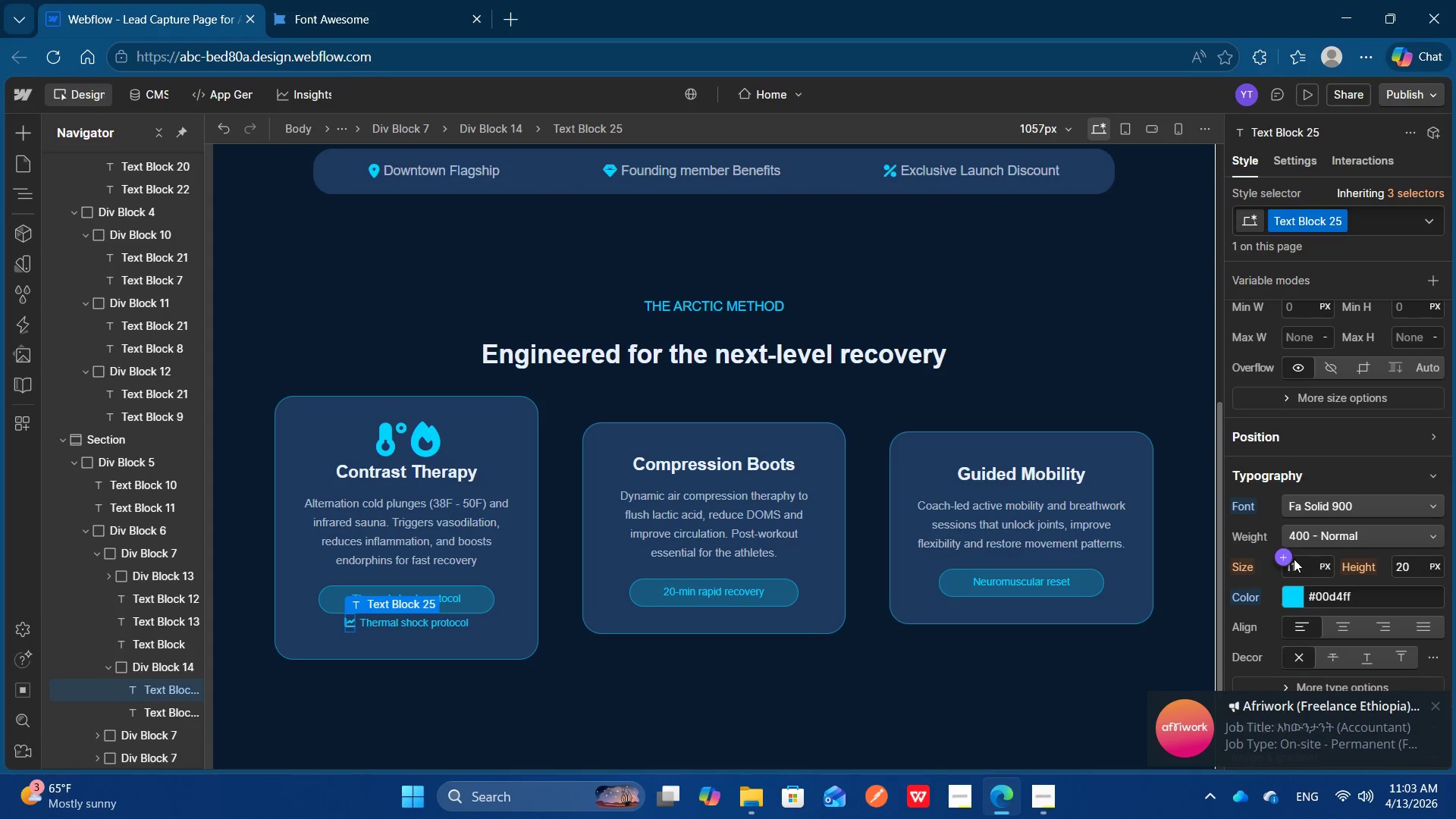 
left_click([1301, 567])
 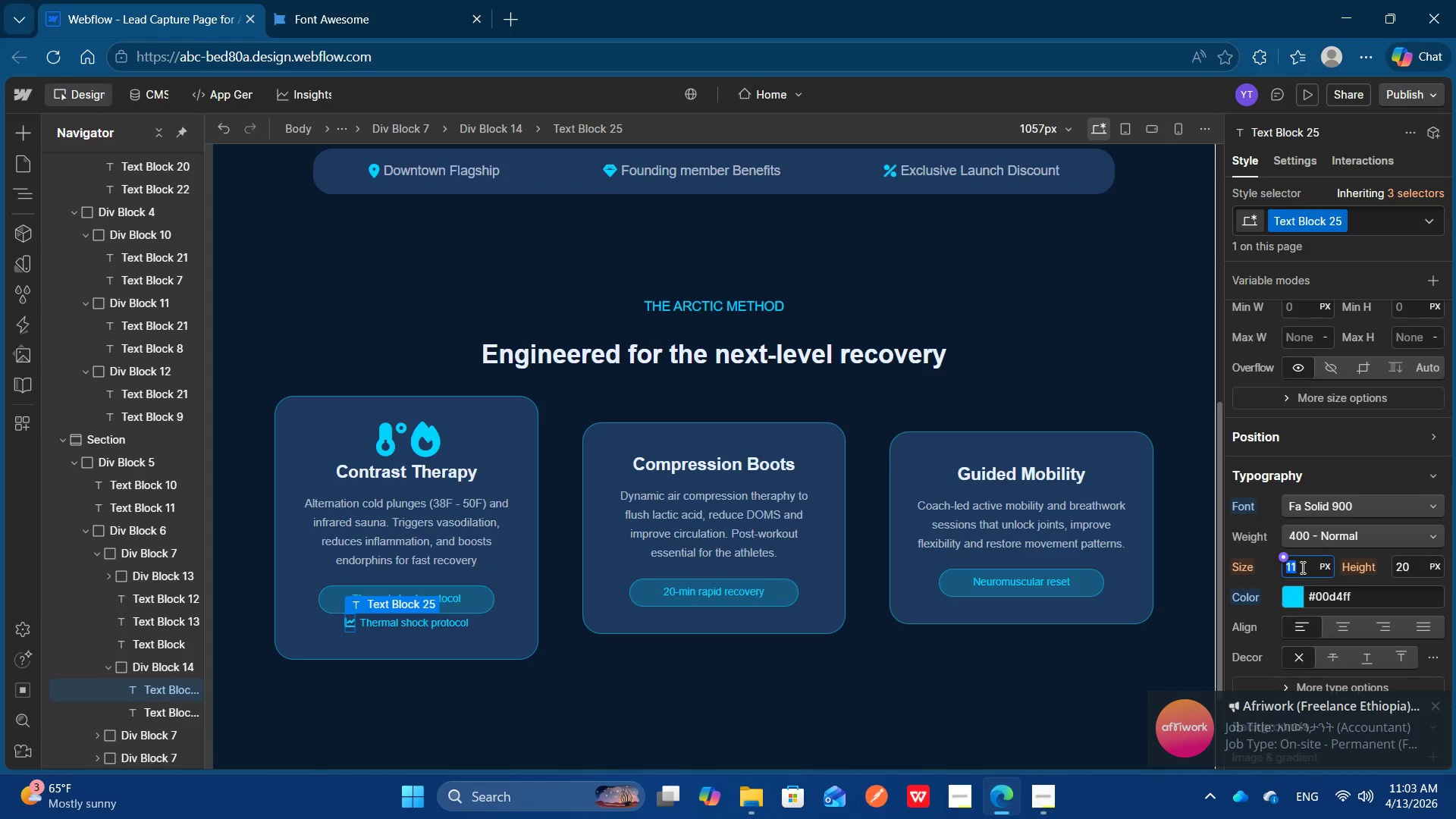 
type(15)
 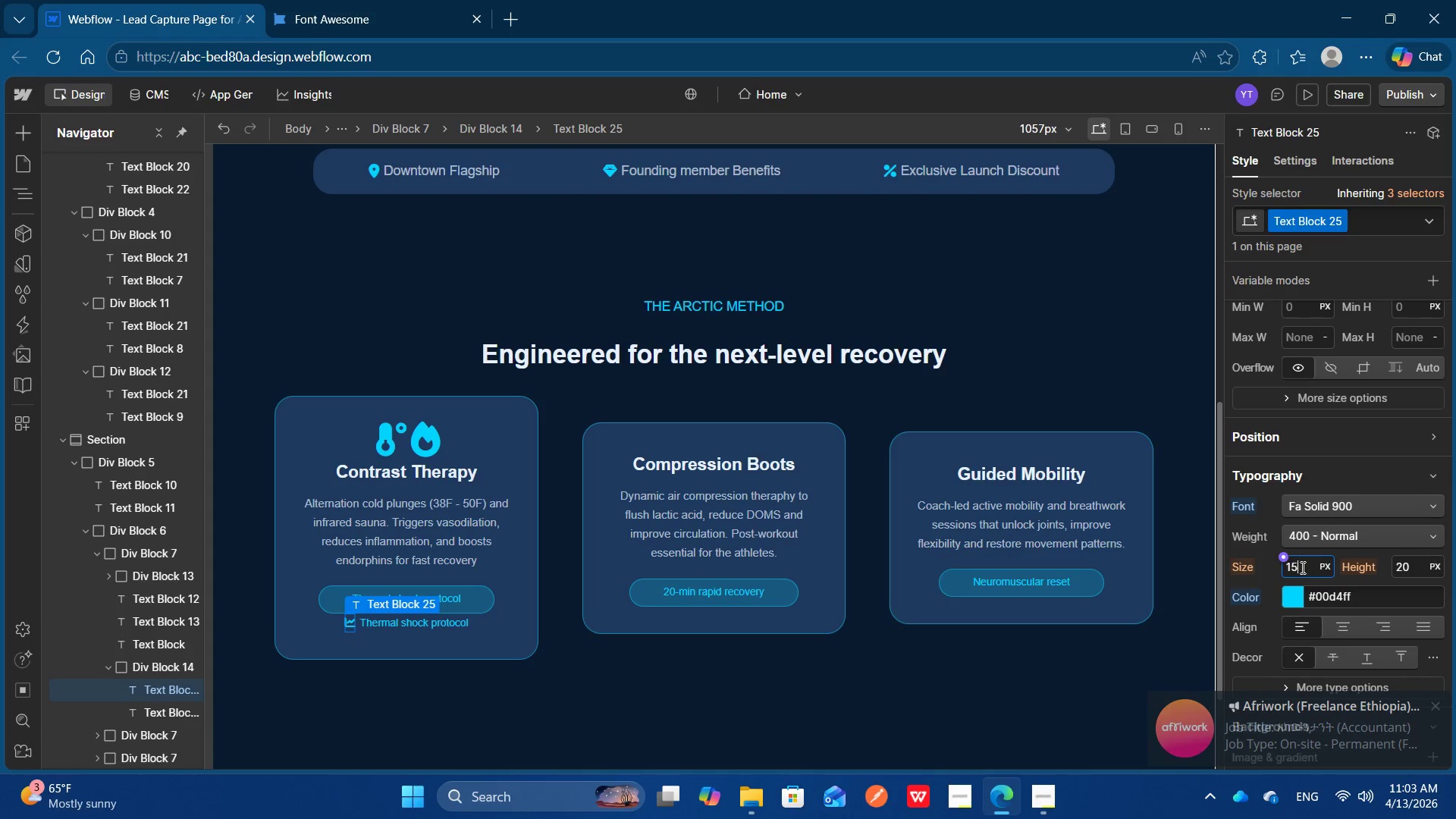 
key(Enter)
 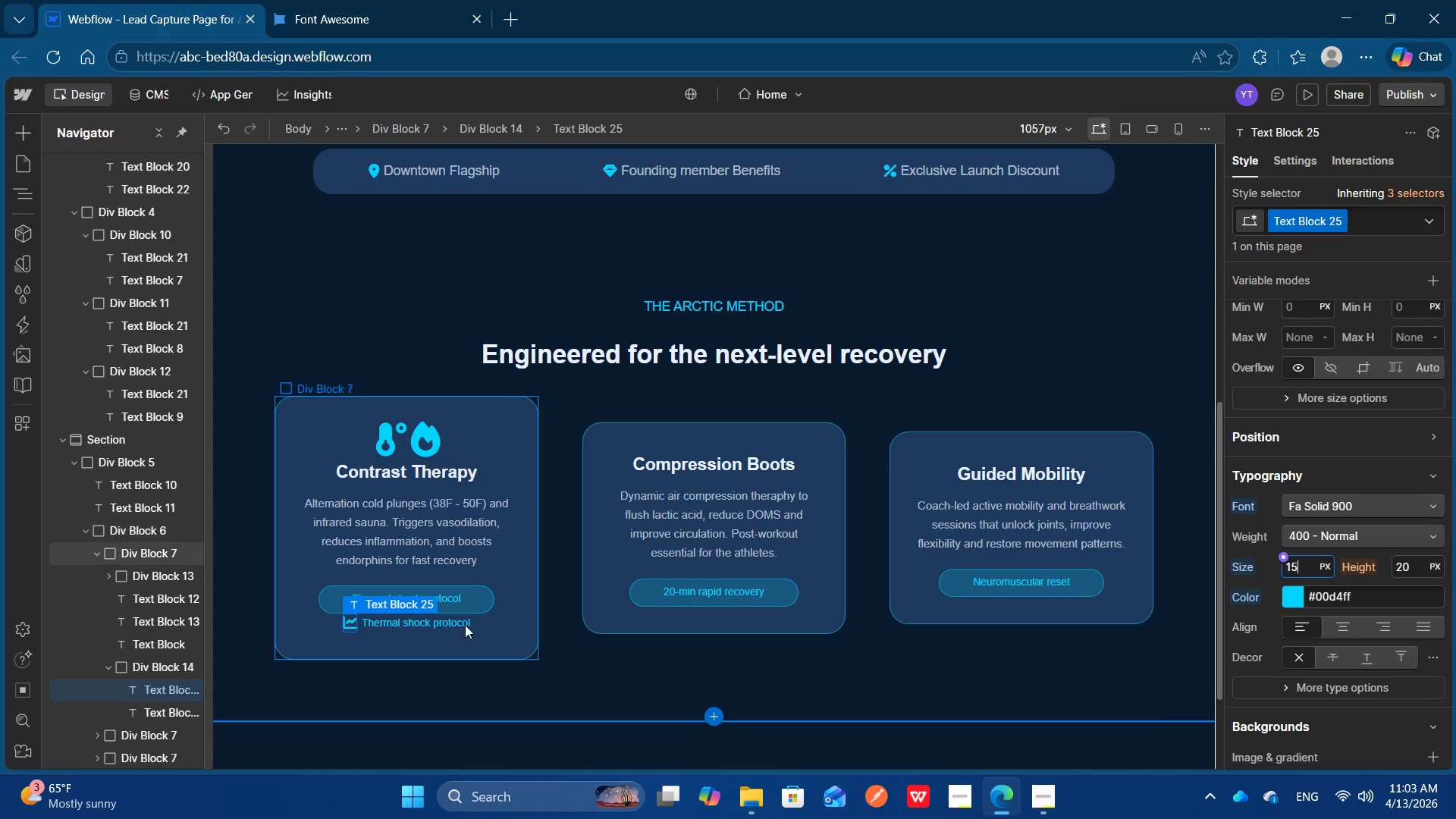 
left_click([455, 598])
 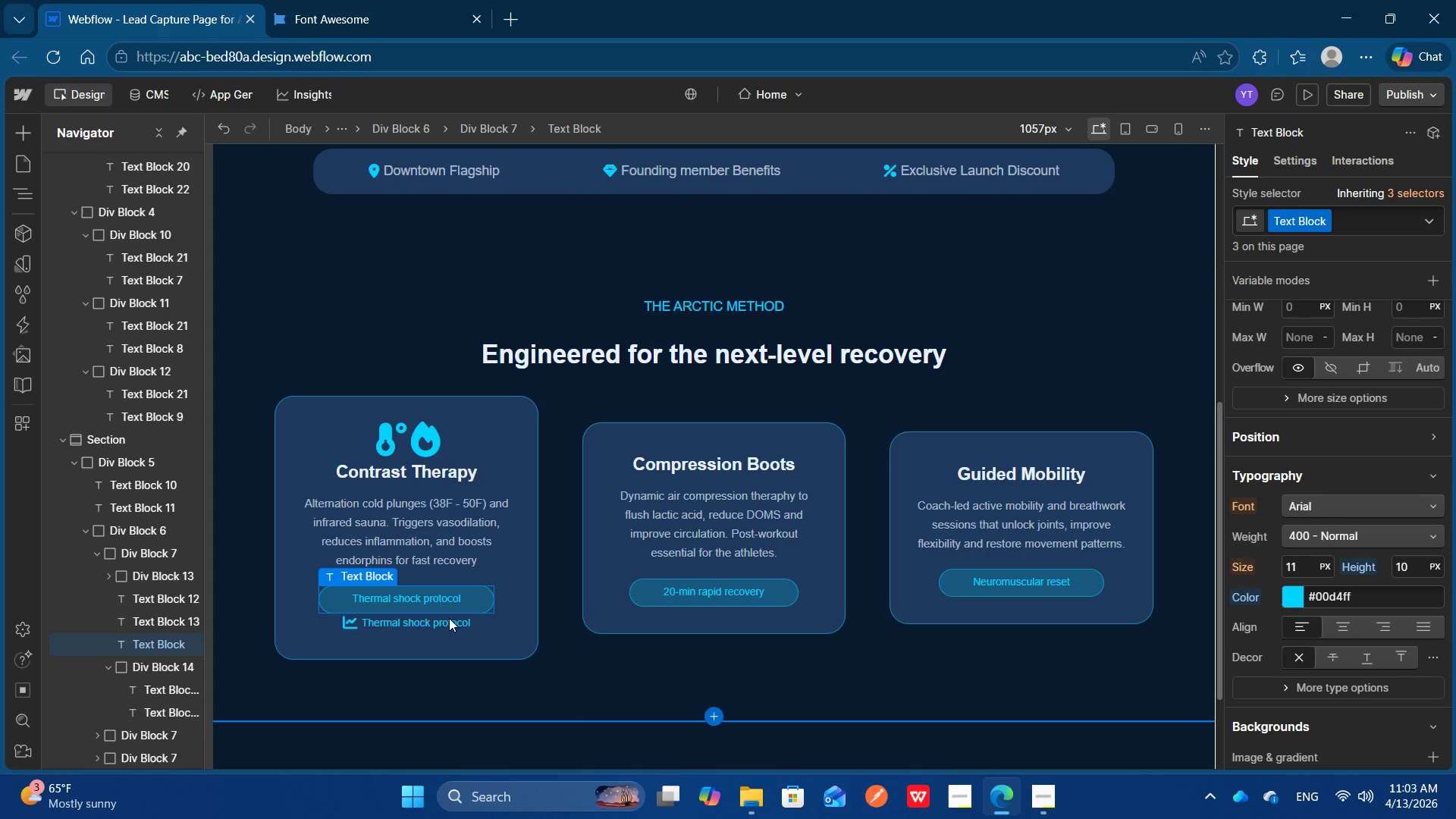 
left_click([444, 624])
 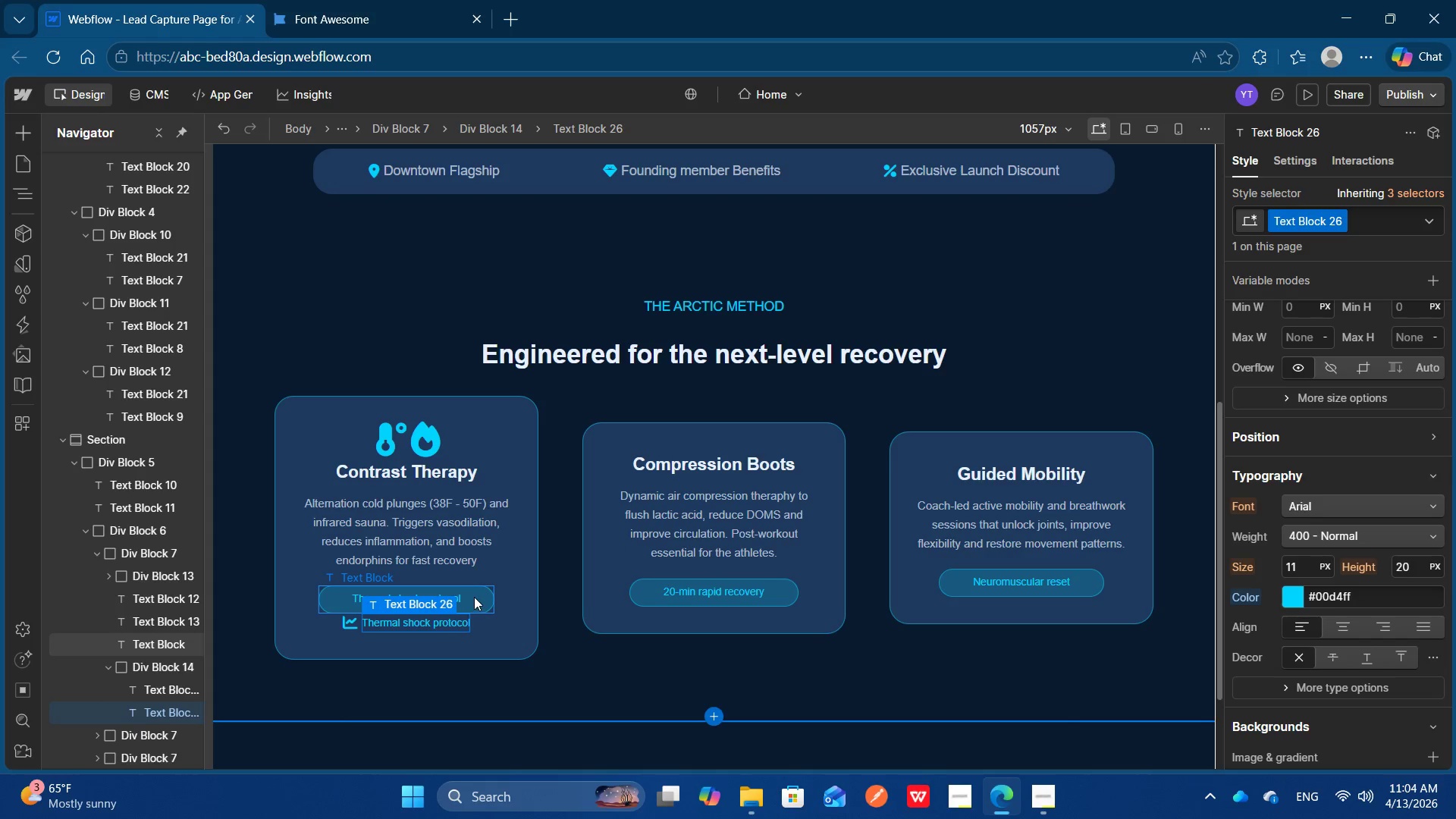 
left_click([475, 596])
 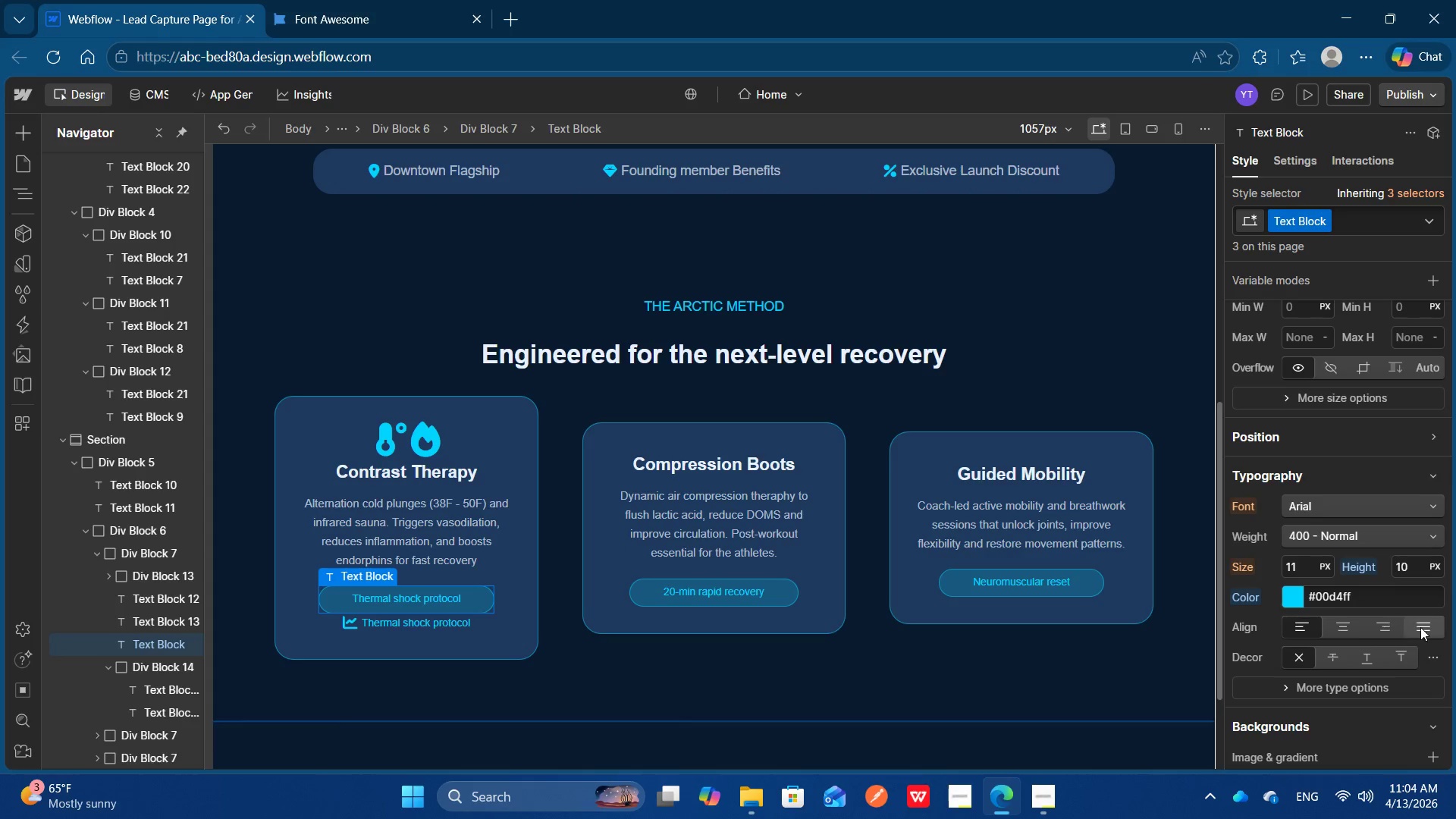 
scroll: coordinate [1420, 627], scroll_direction: down, amount: 1.0
 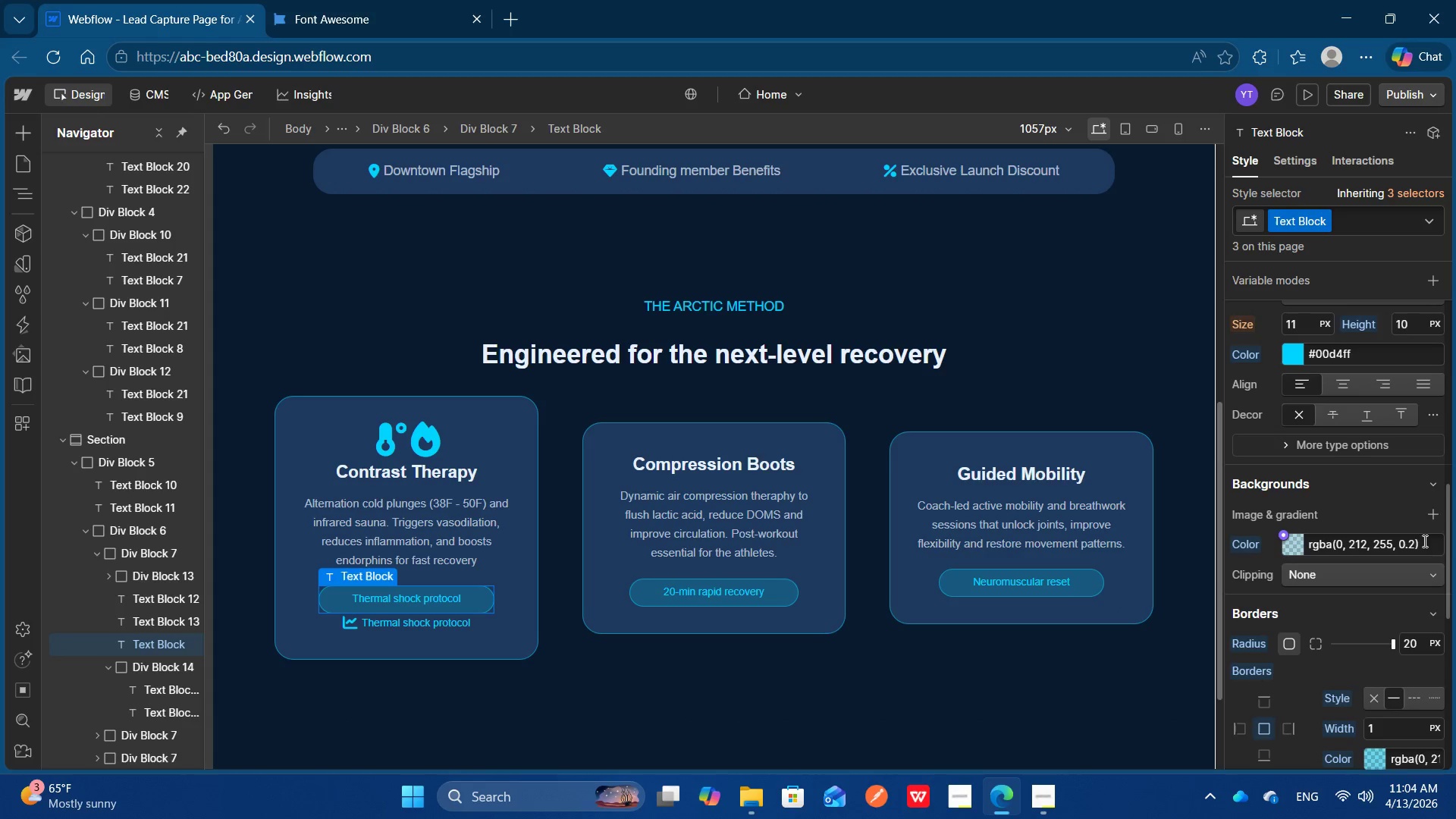 
left_click([1429, 538])
 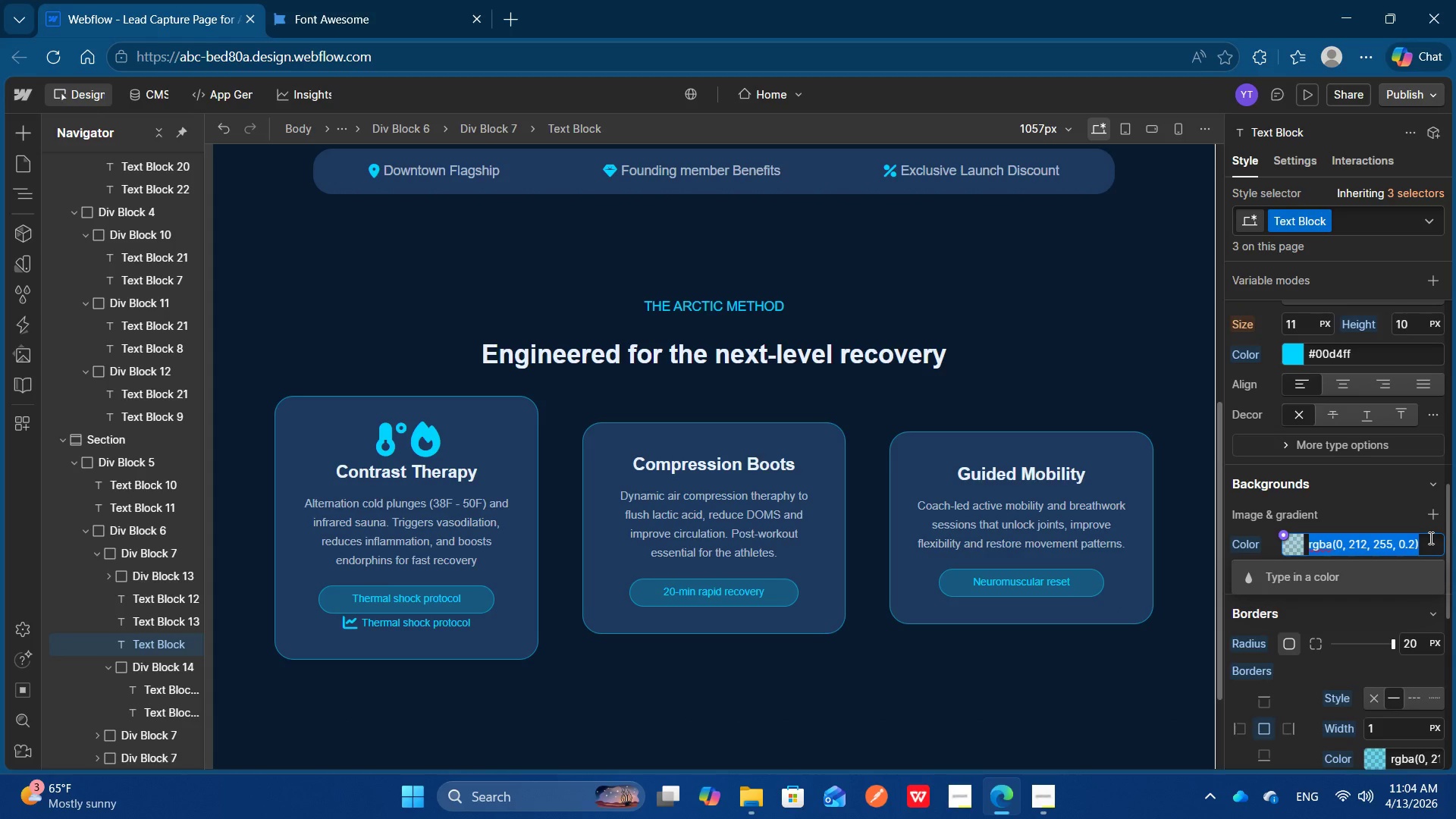 
key(Control+C)
 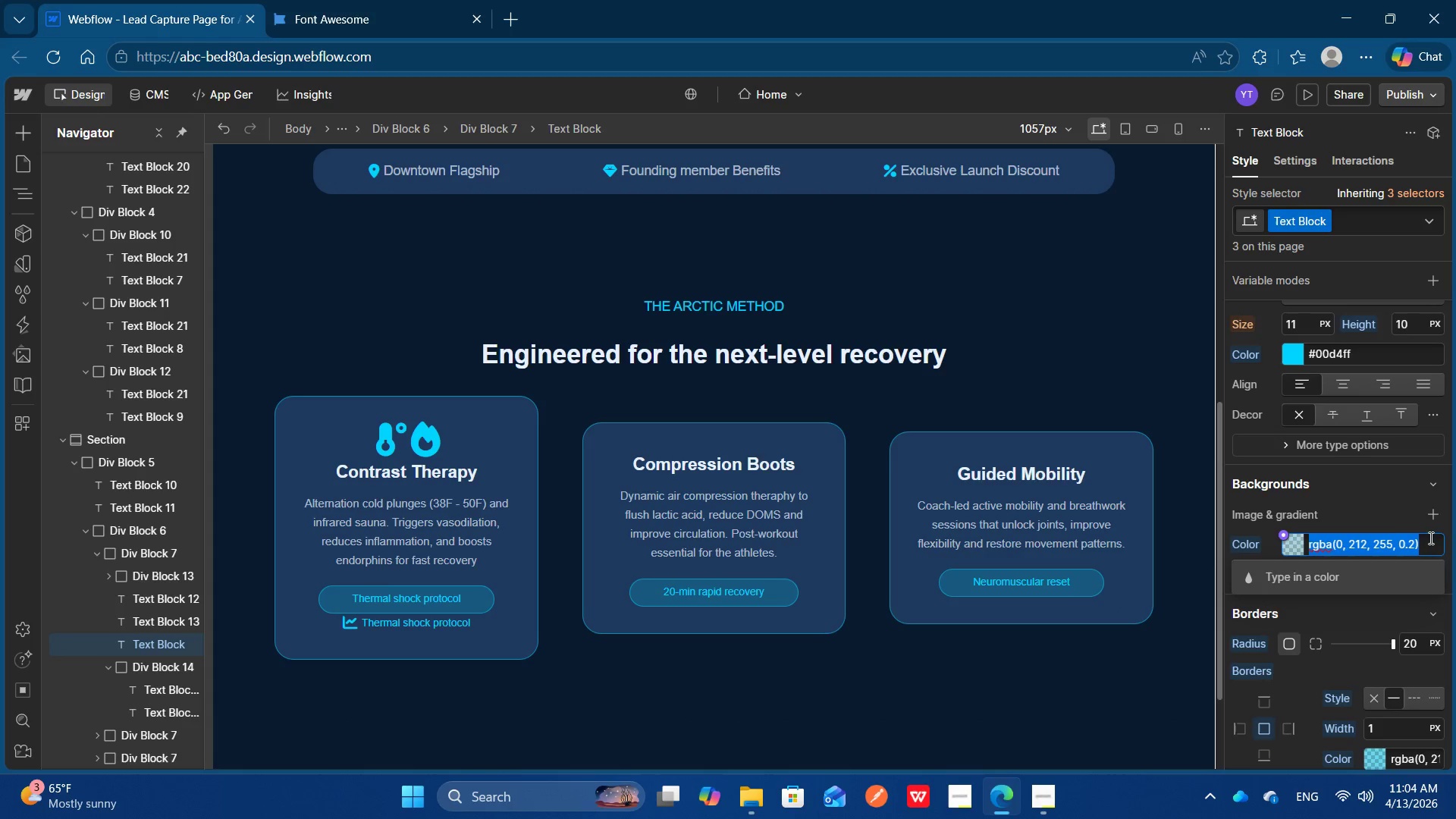 
key(Control+C)
 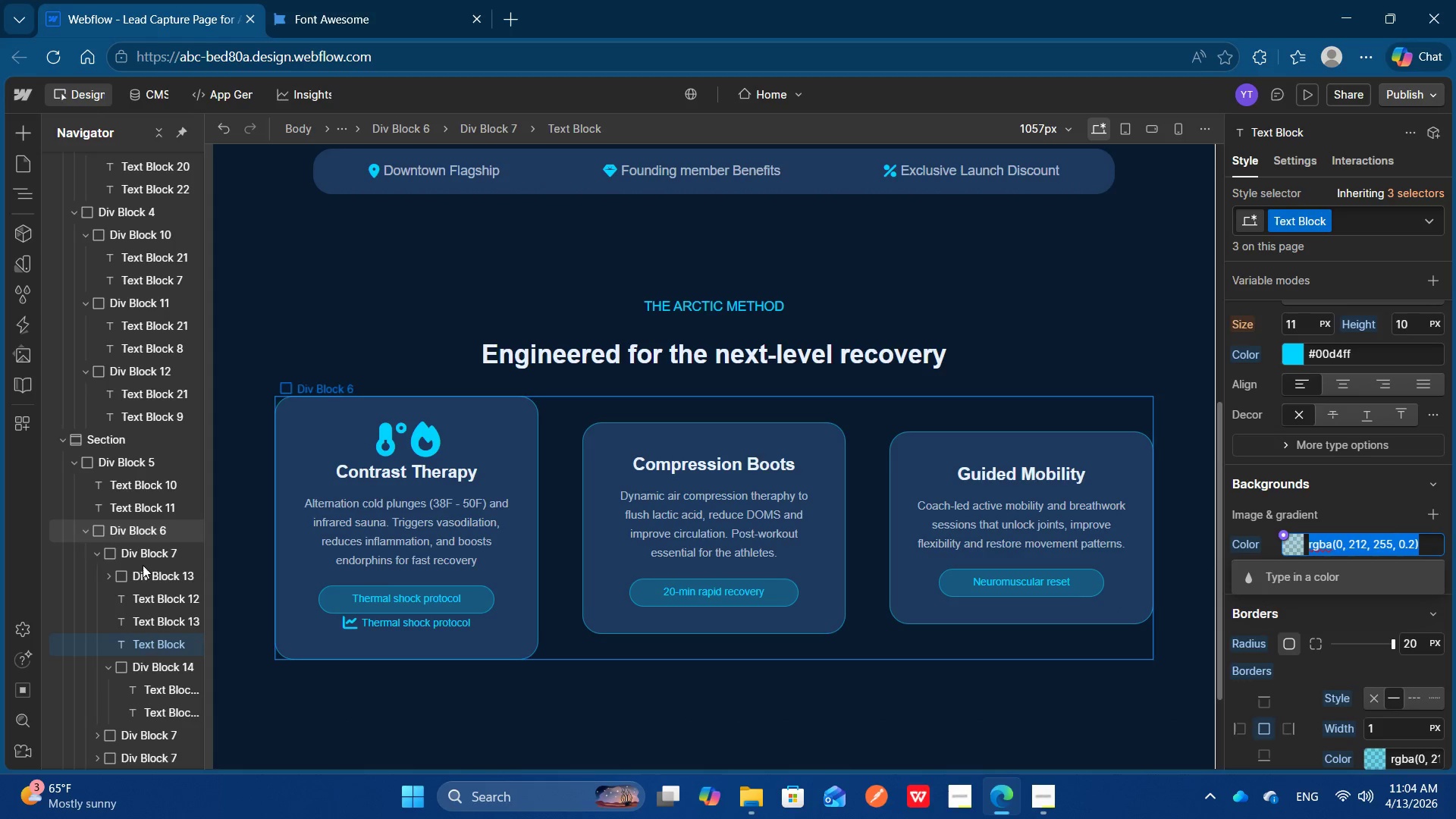 
left_click([146, 666])
 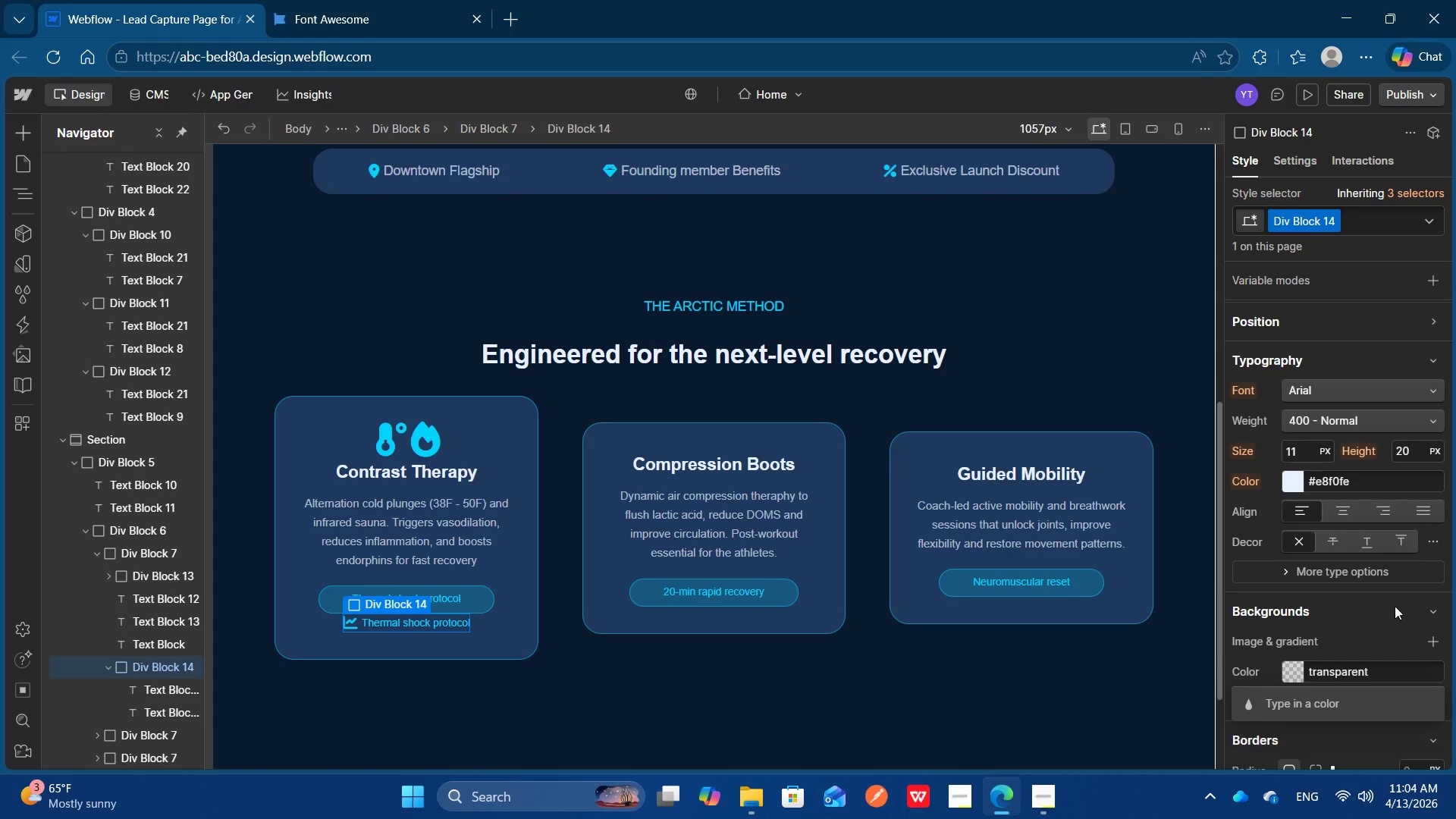 
left_click([1392, 660])
 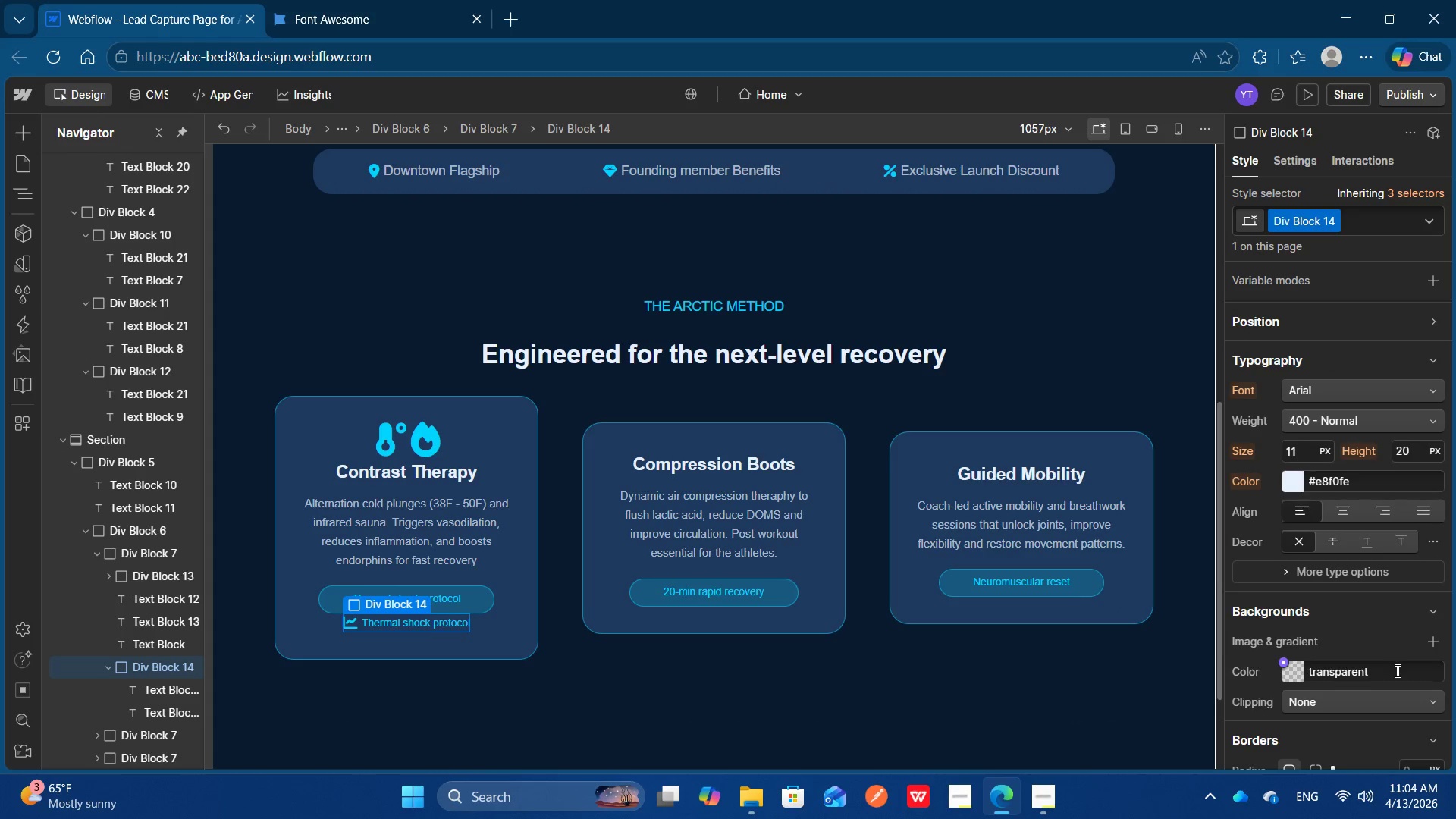 
left_click([1396, 670])
 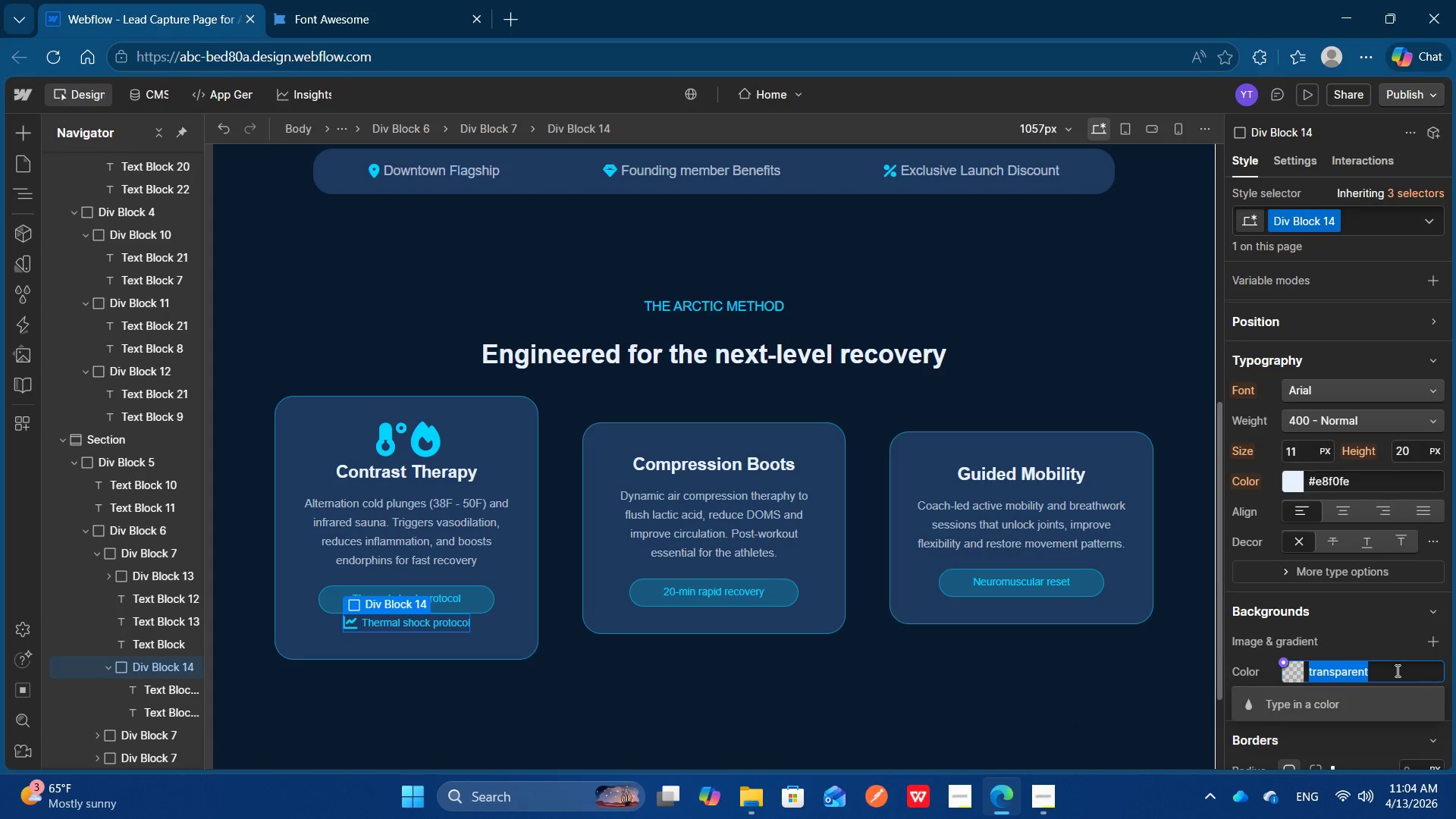 
key(Control+A)
 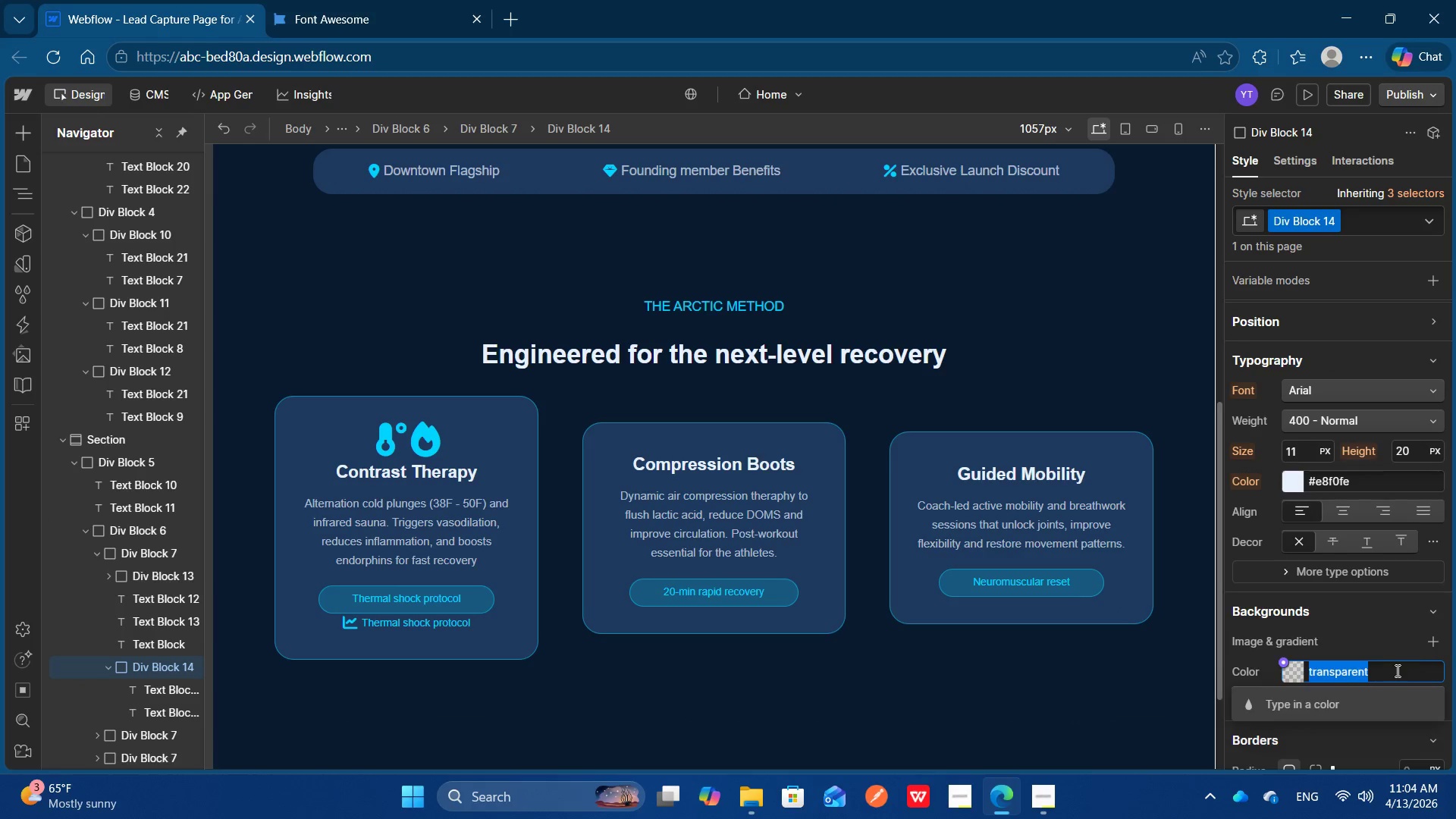 
key(Control+V)
 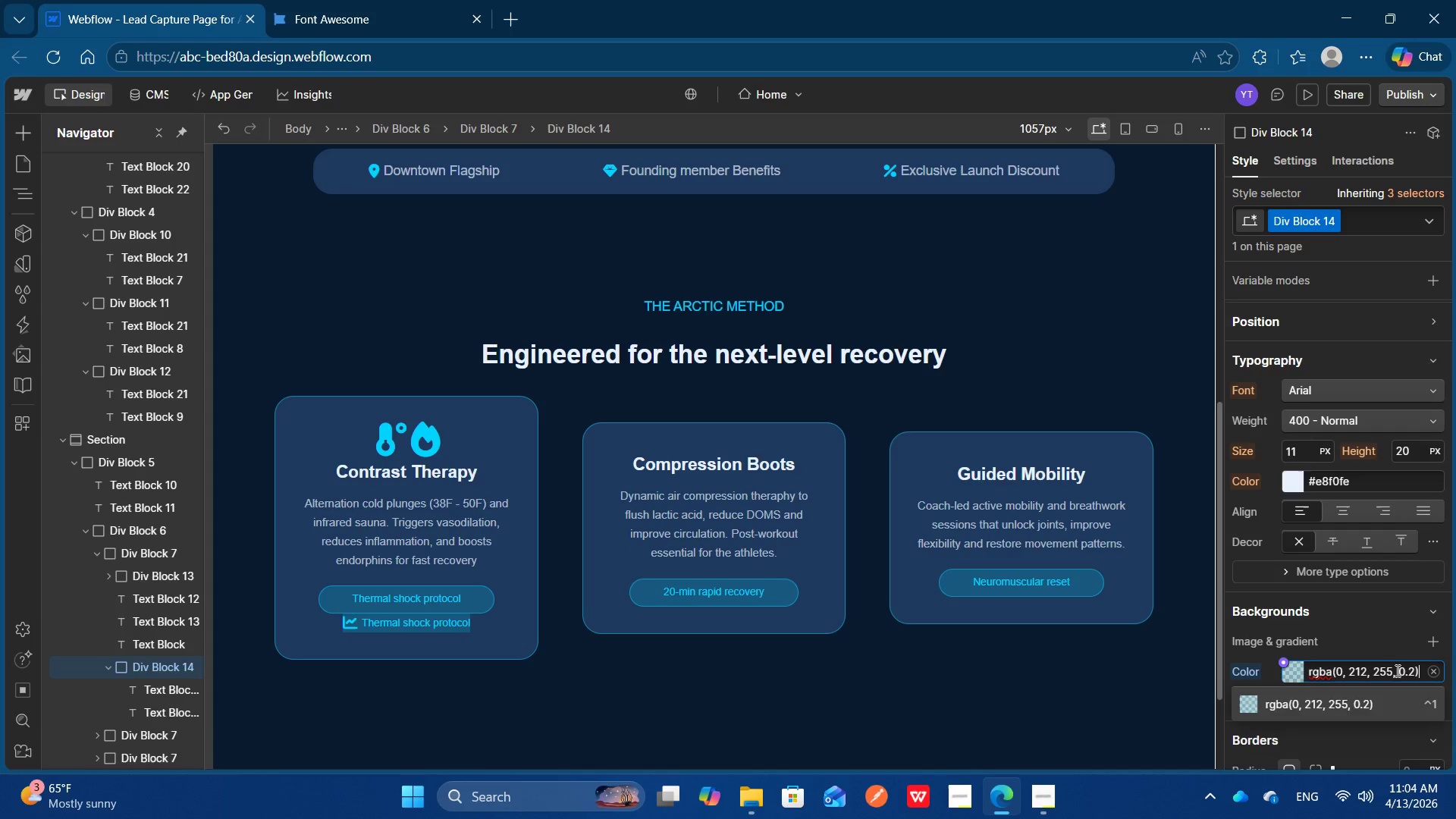 
key(Enter)
 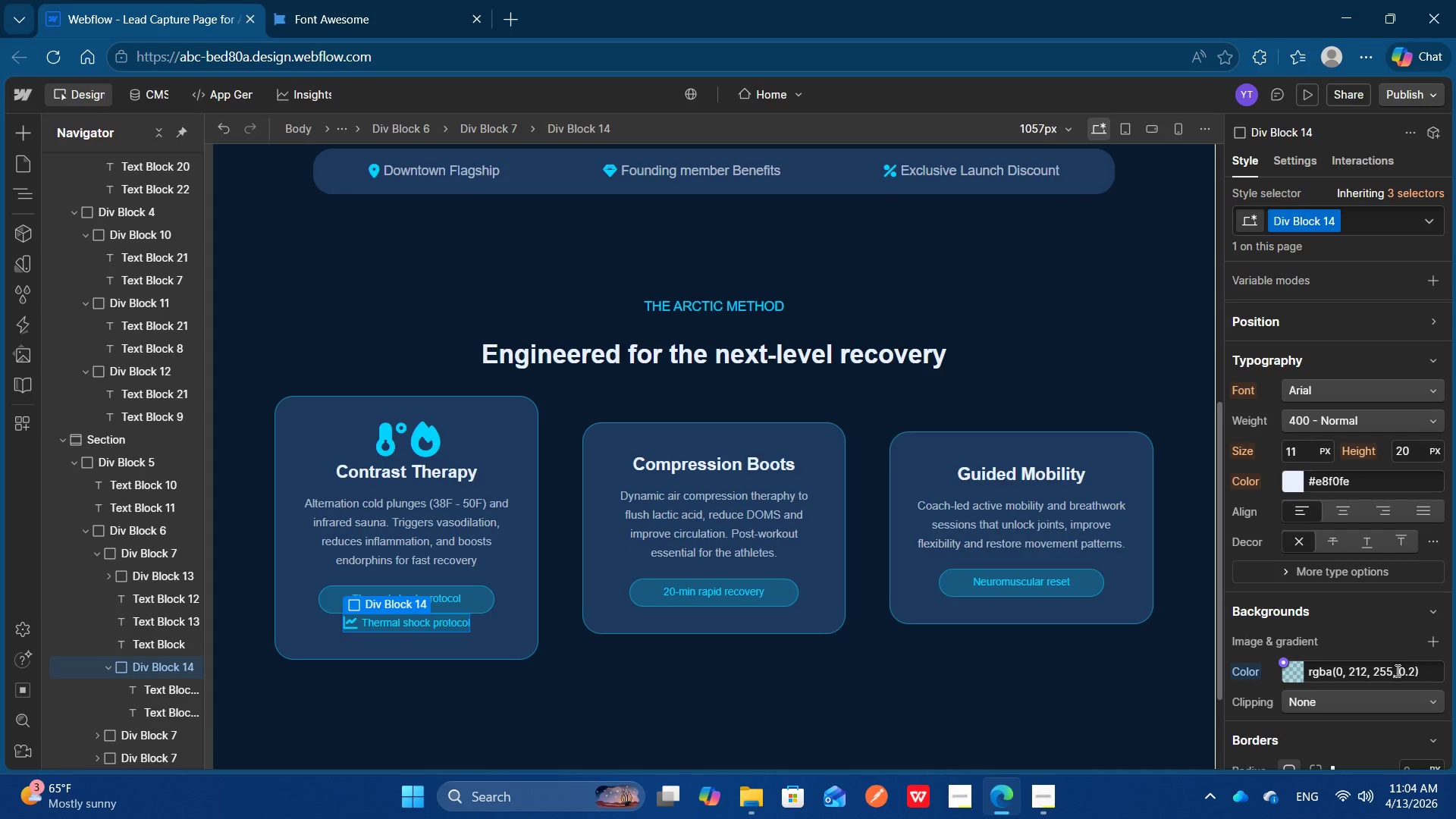 
scroll: coordinate [1396, 670], scroll_direction: none, amount: 0.0
 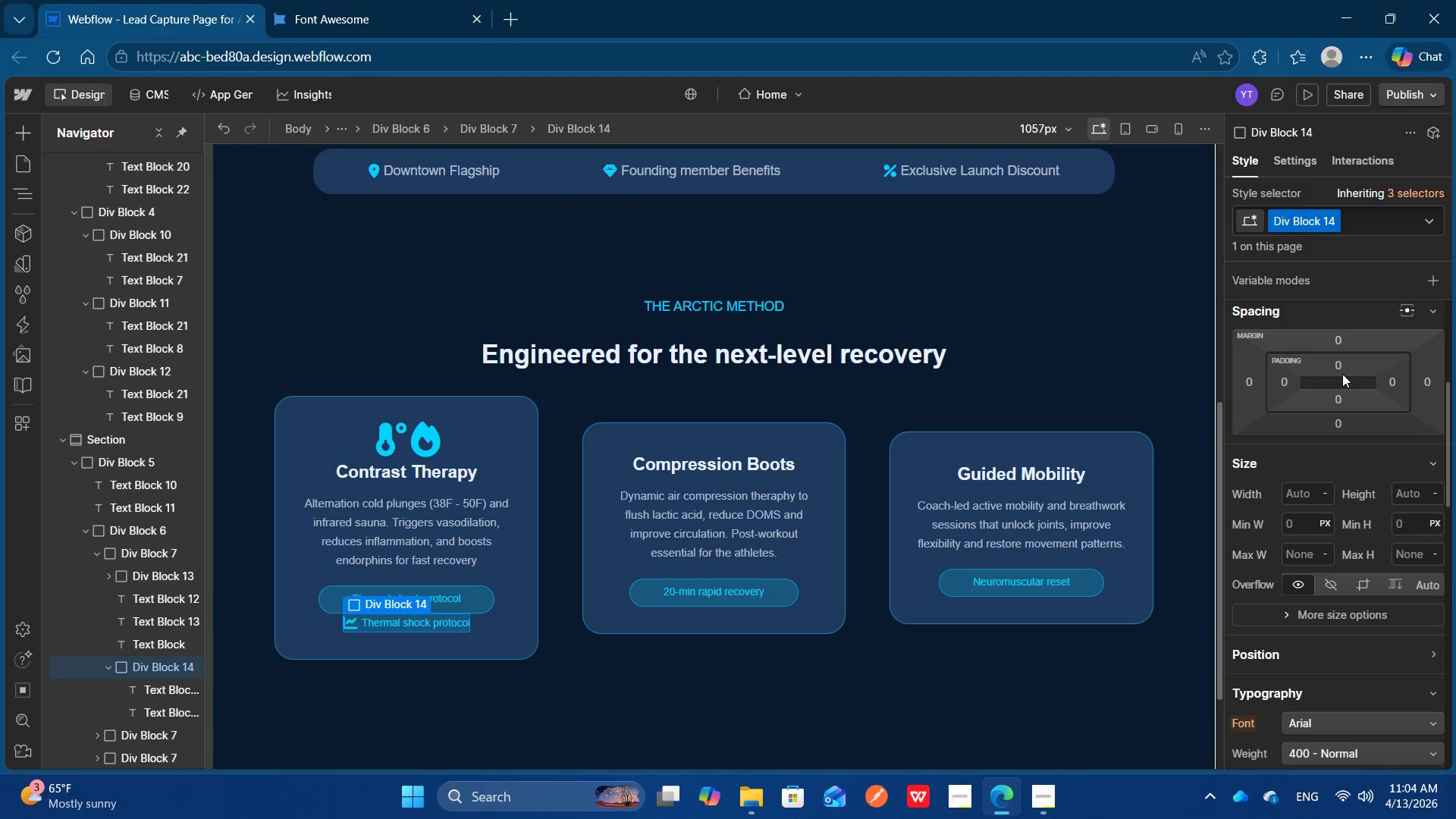 
left_click([1342, 370])
 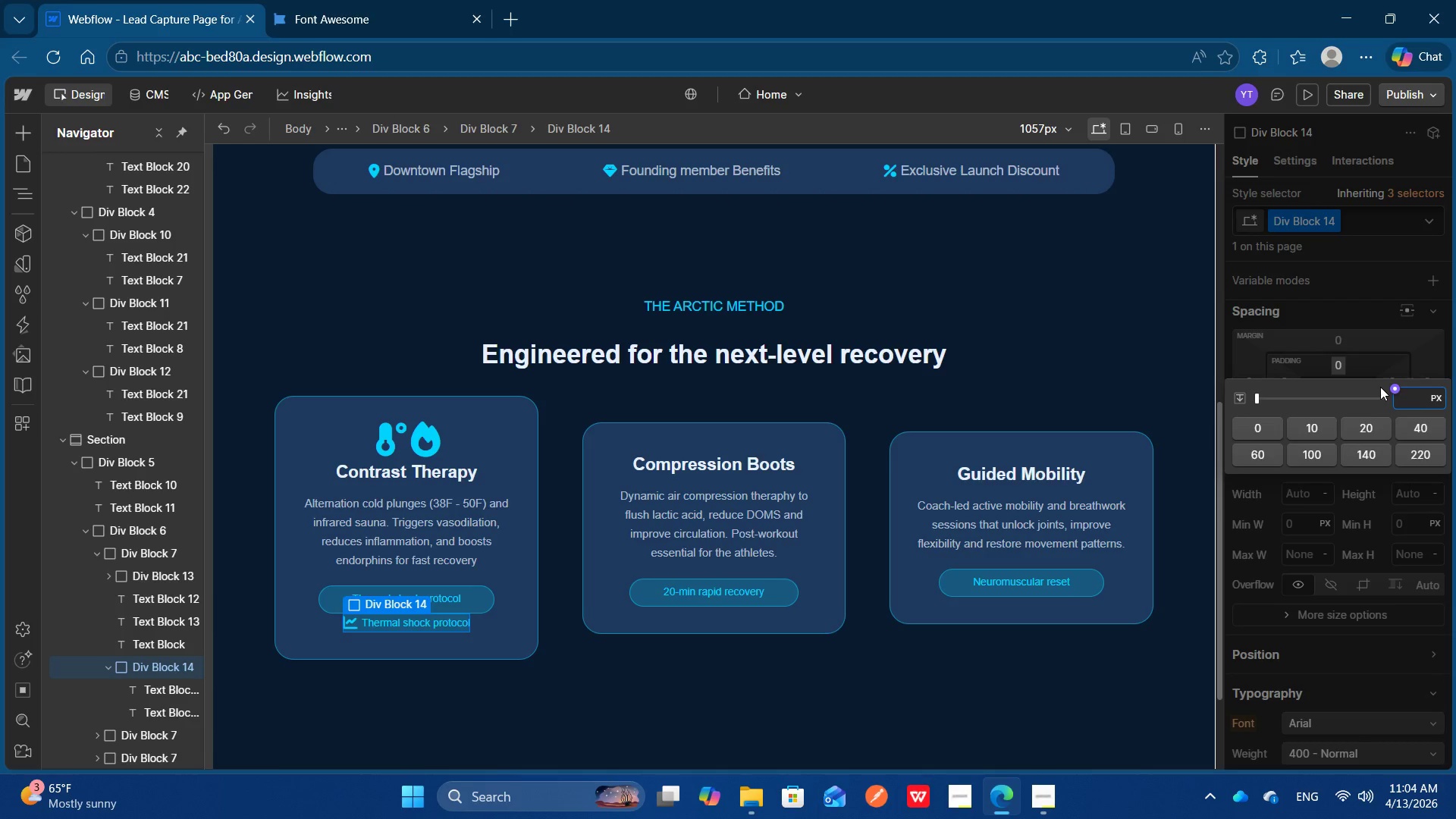 
key(3)
 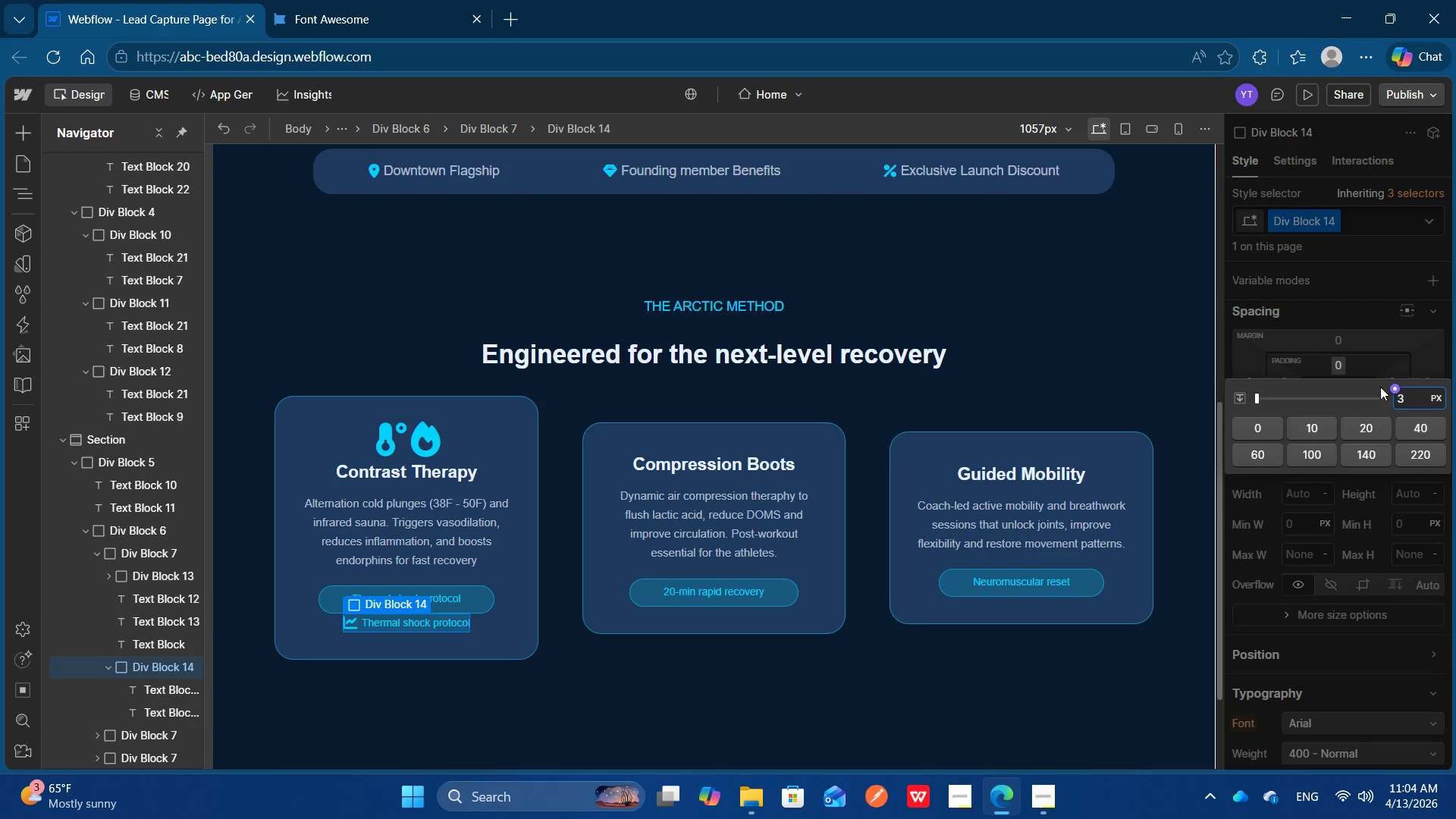 
key(Enter)
 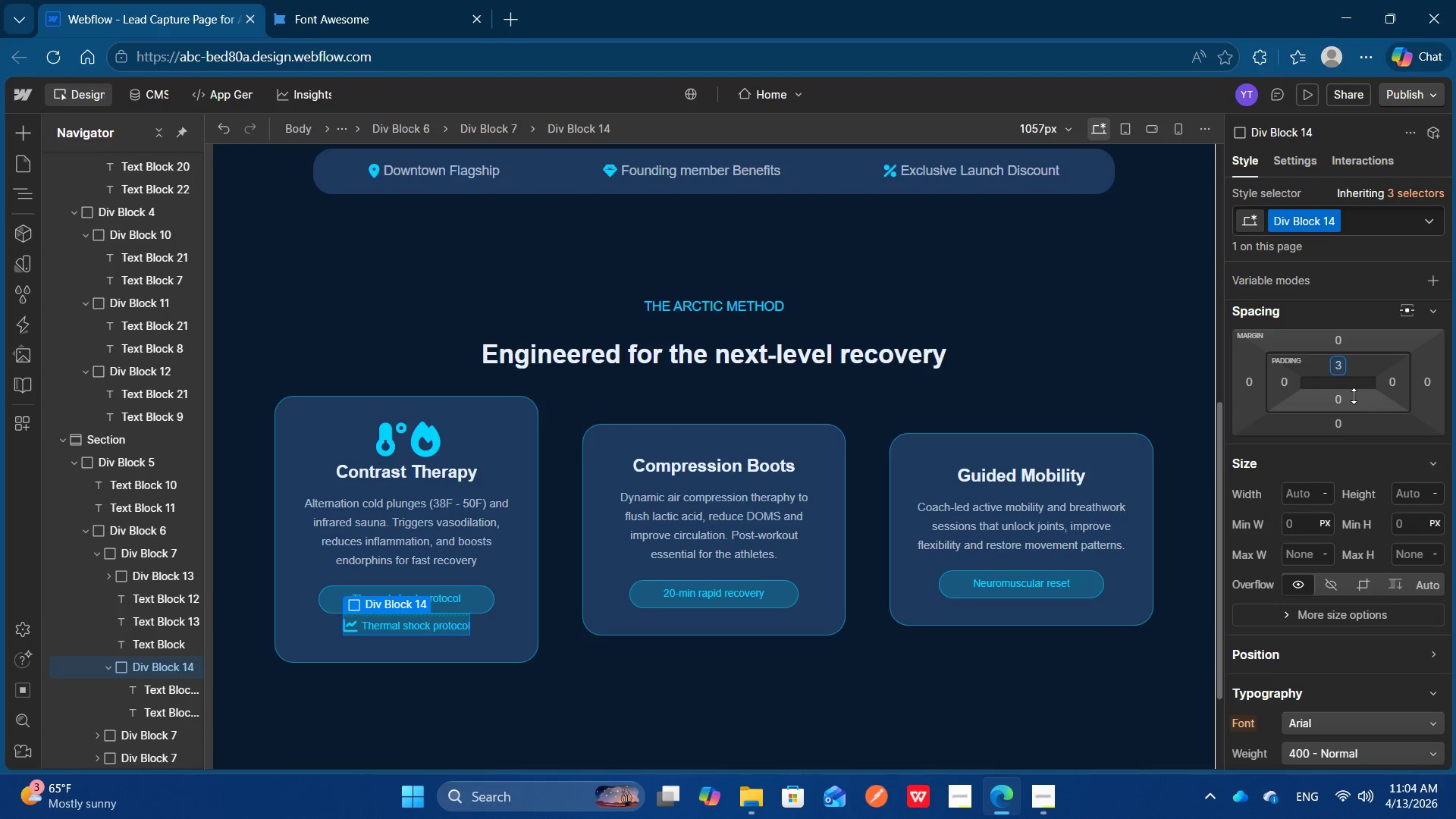 
left_click([1344, 399])
 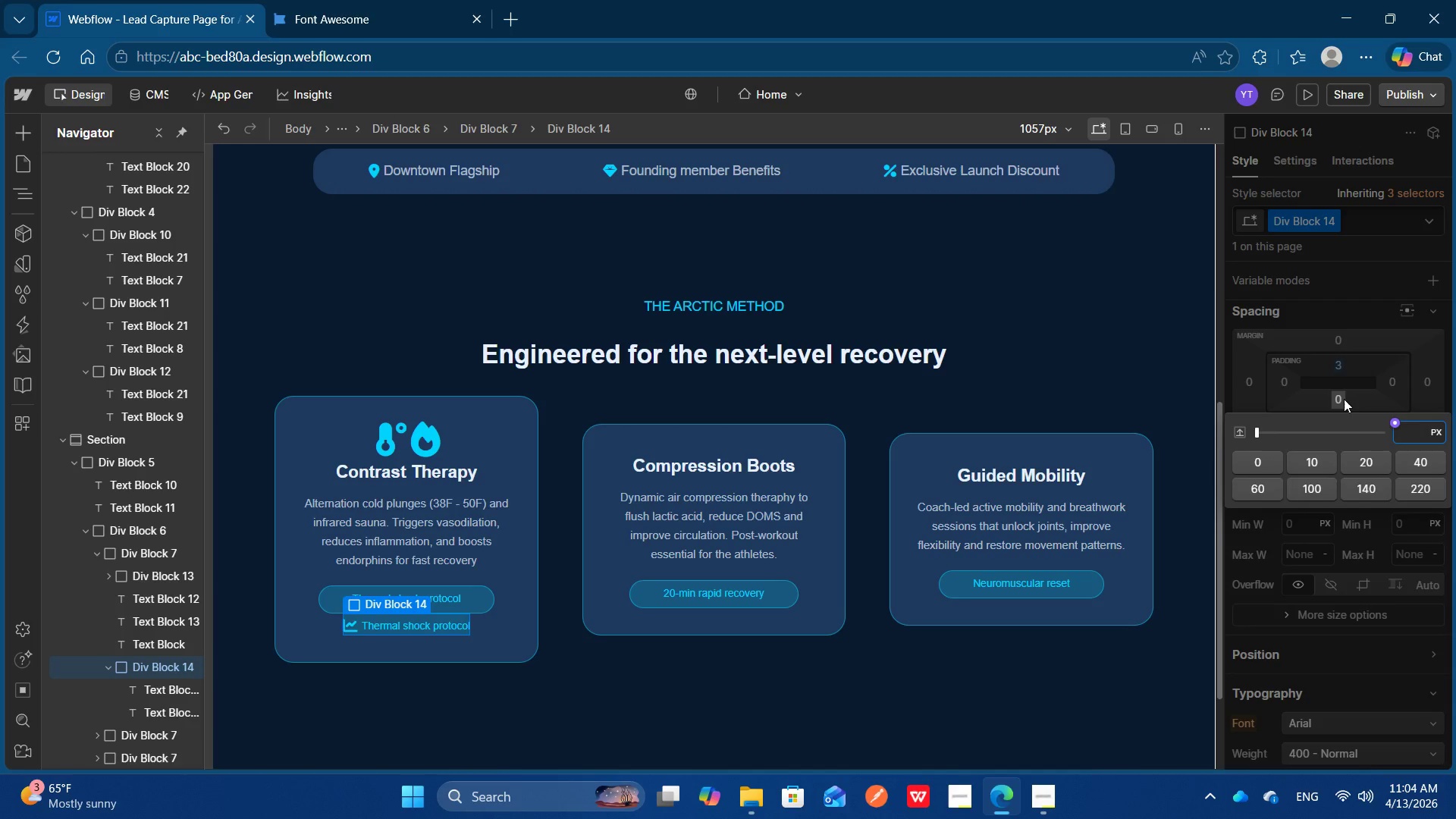 
key(3)
 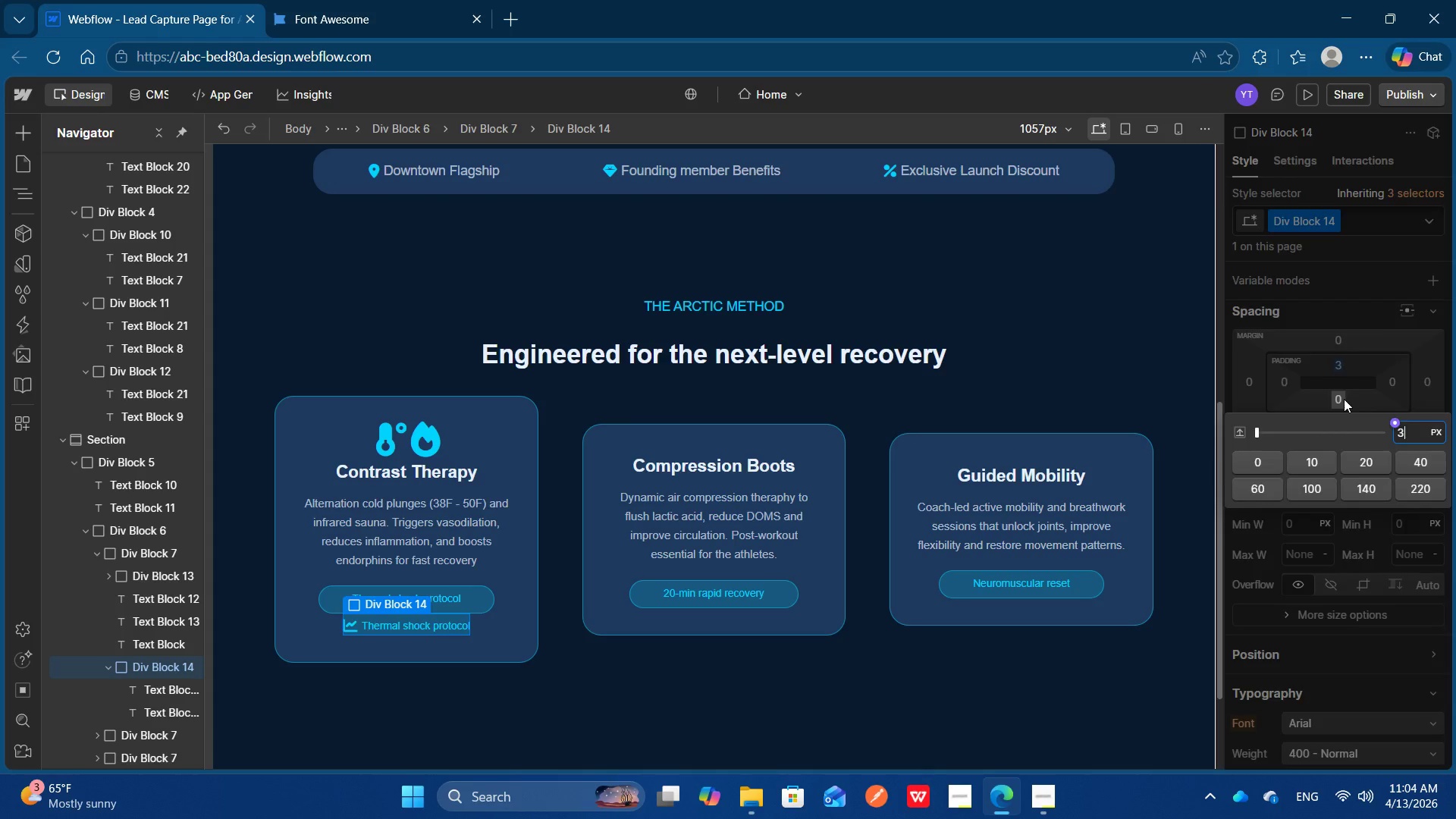 
key(Enter)
 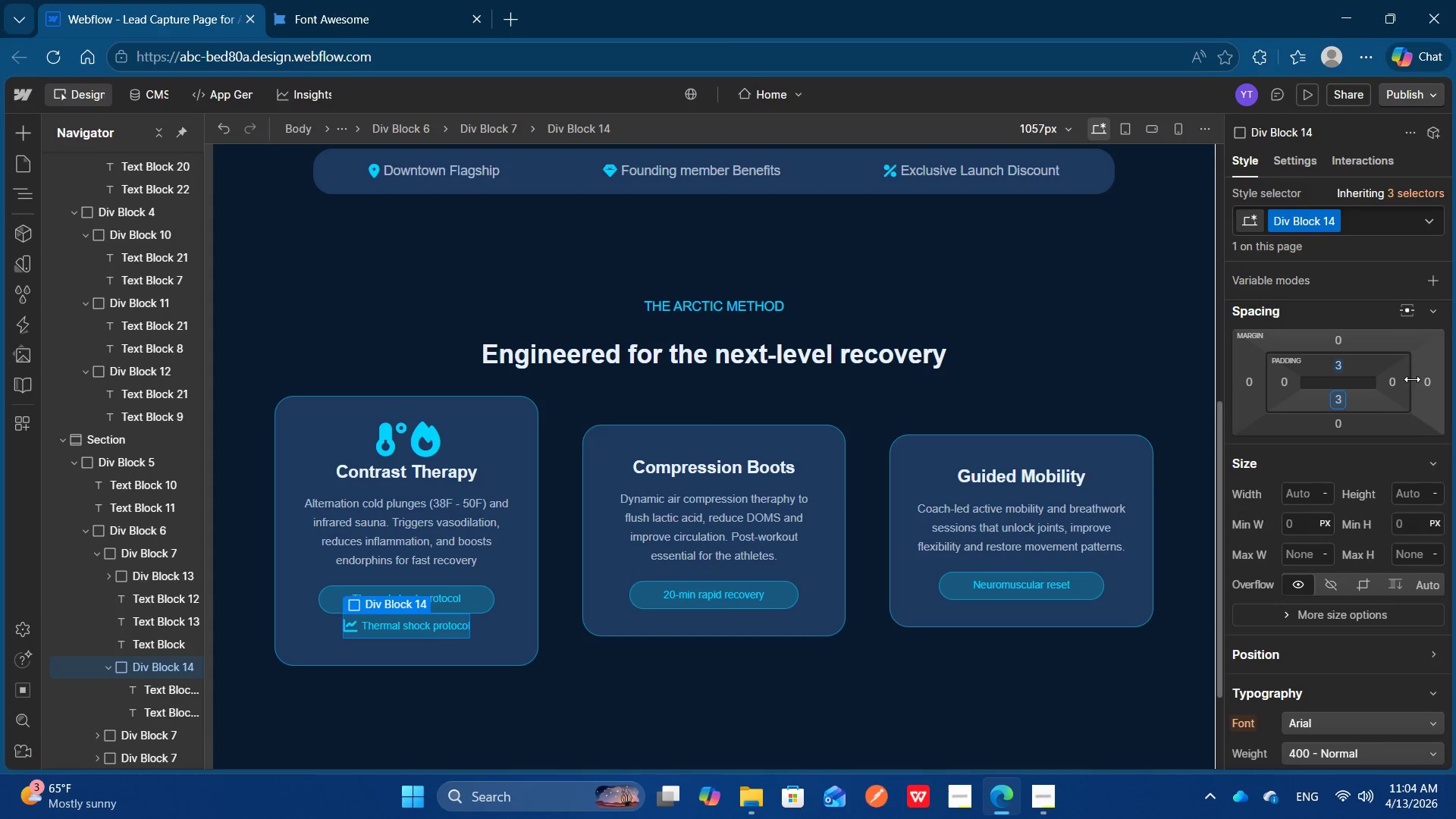 
left_click([1401, 378])
 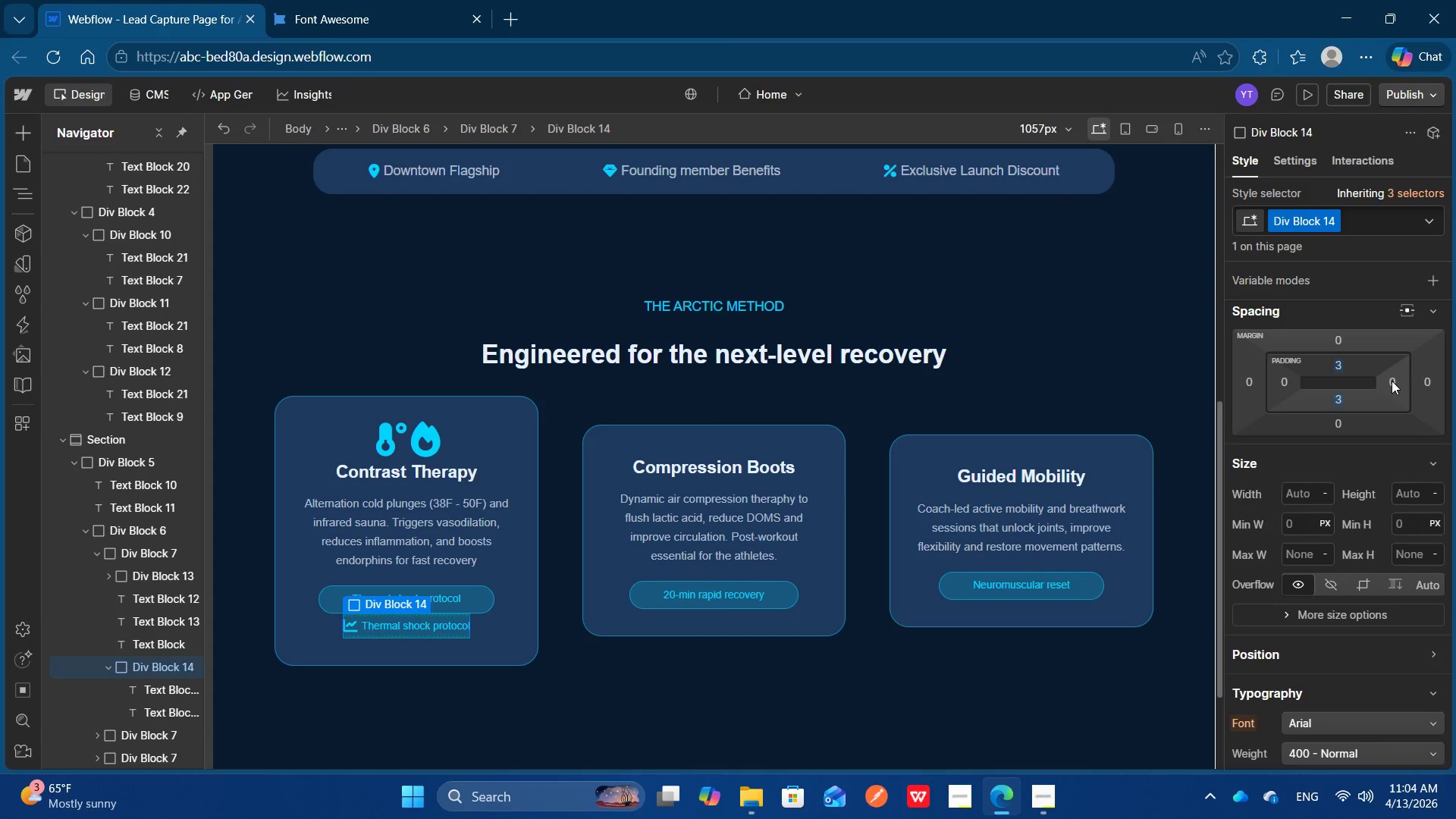 
left_click([1392, 381])
 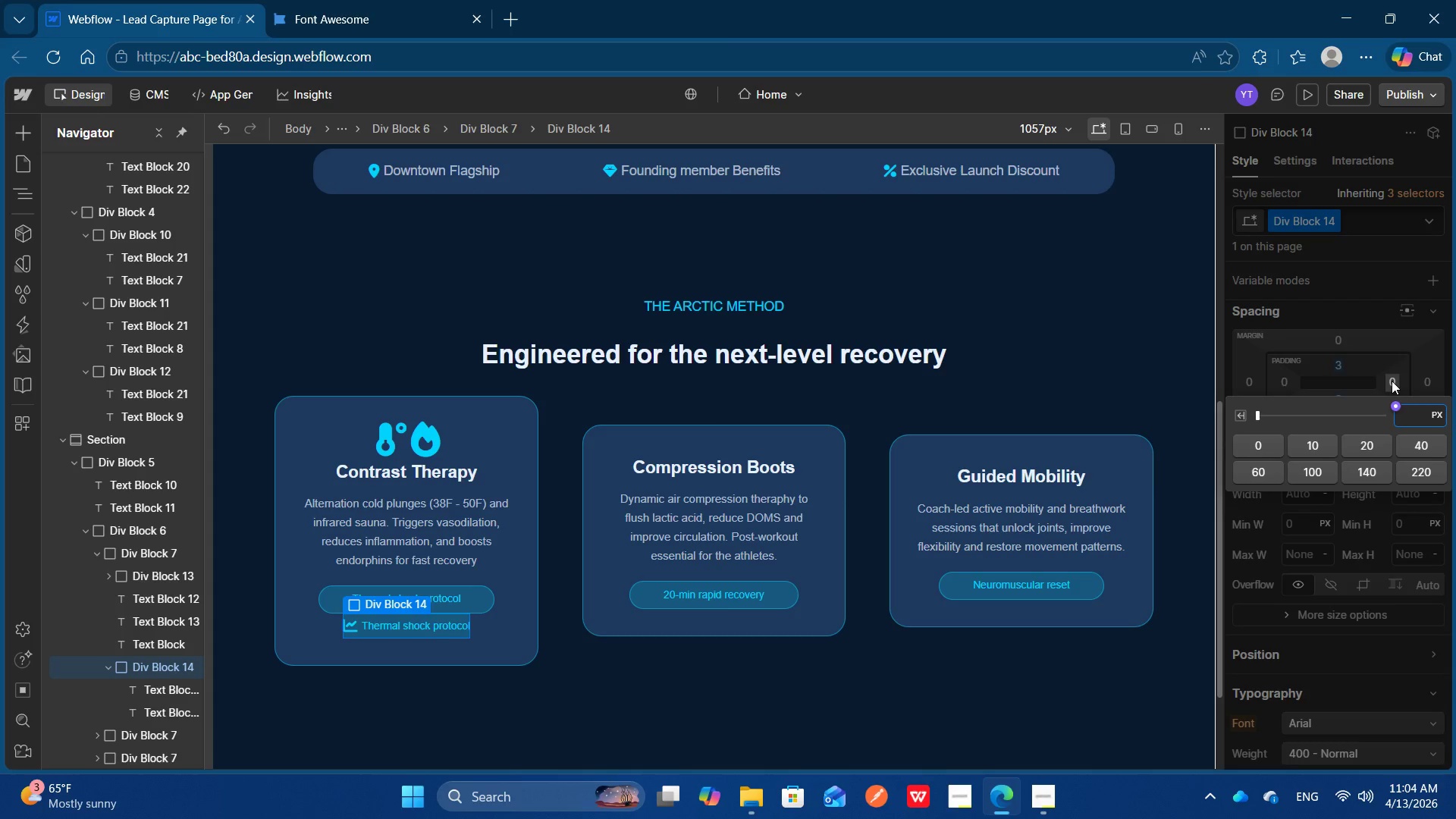 
type(10)
 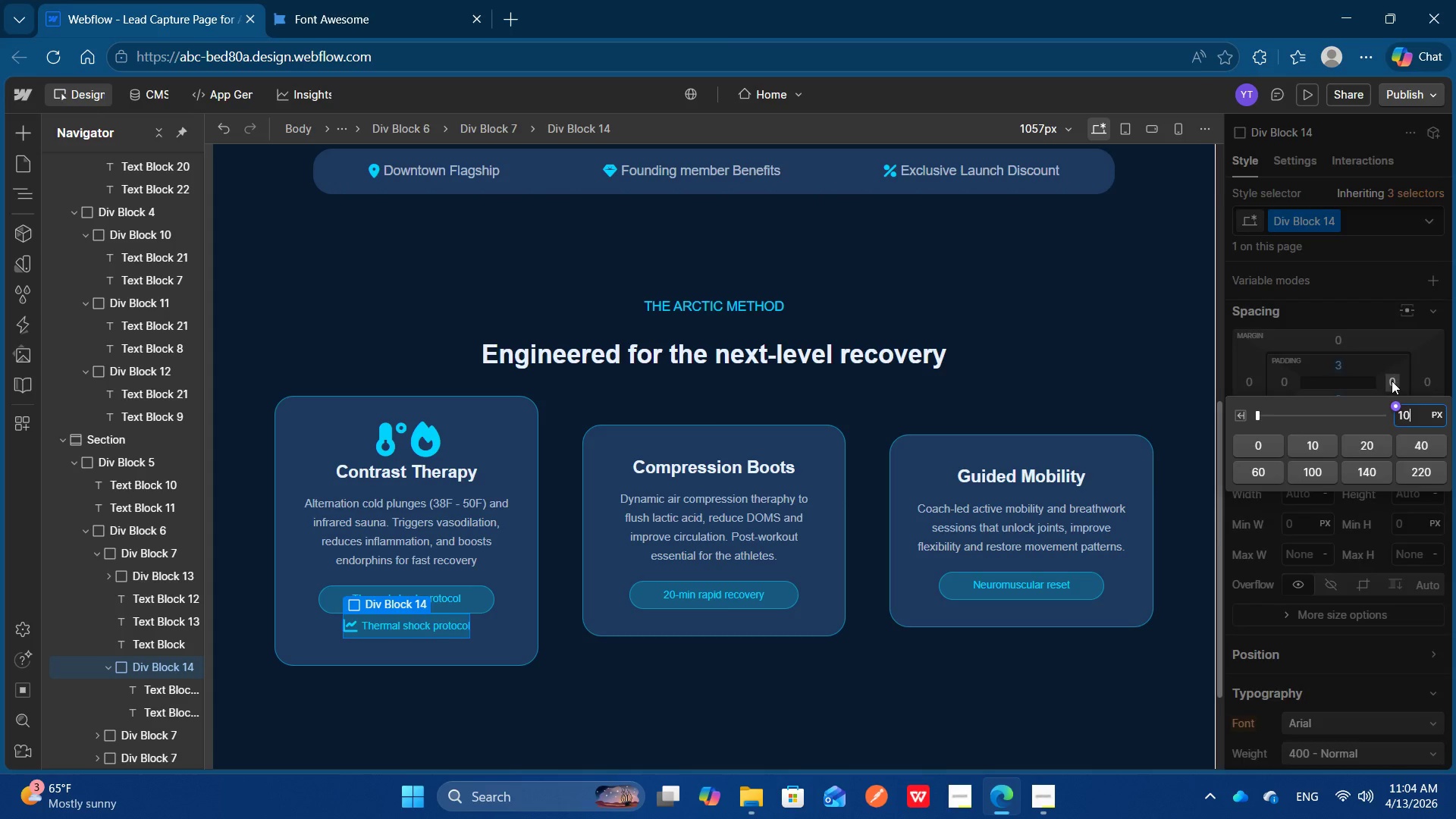 
key(Enter)
 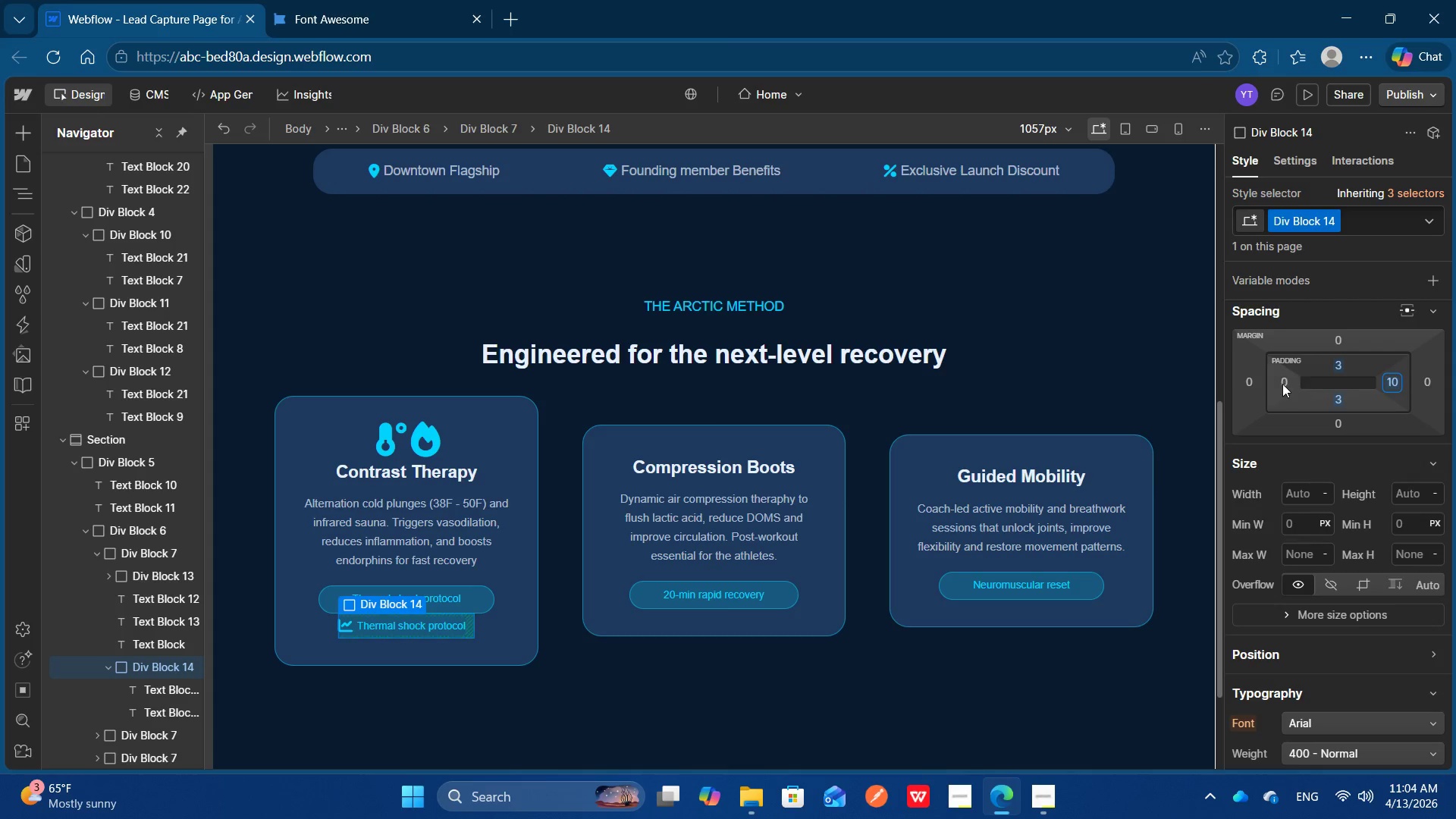 
left_click([1276, 384])
 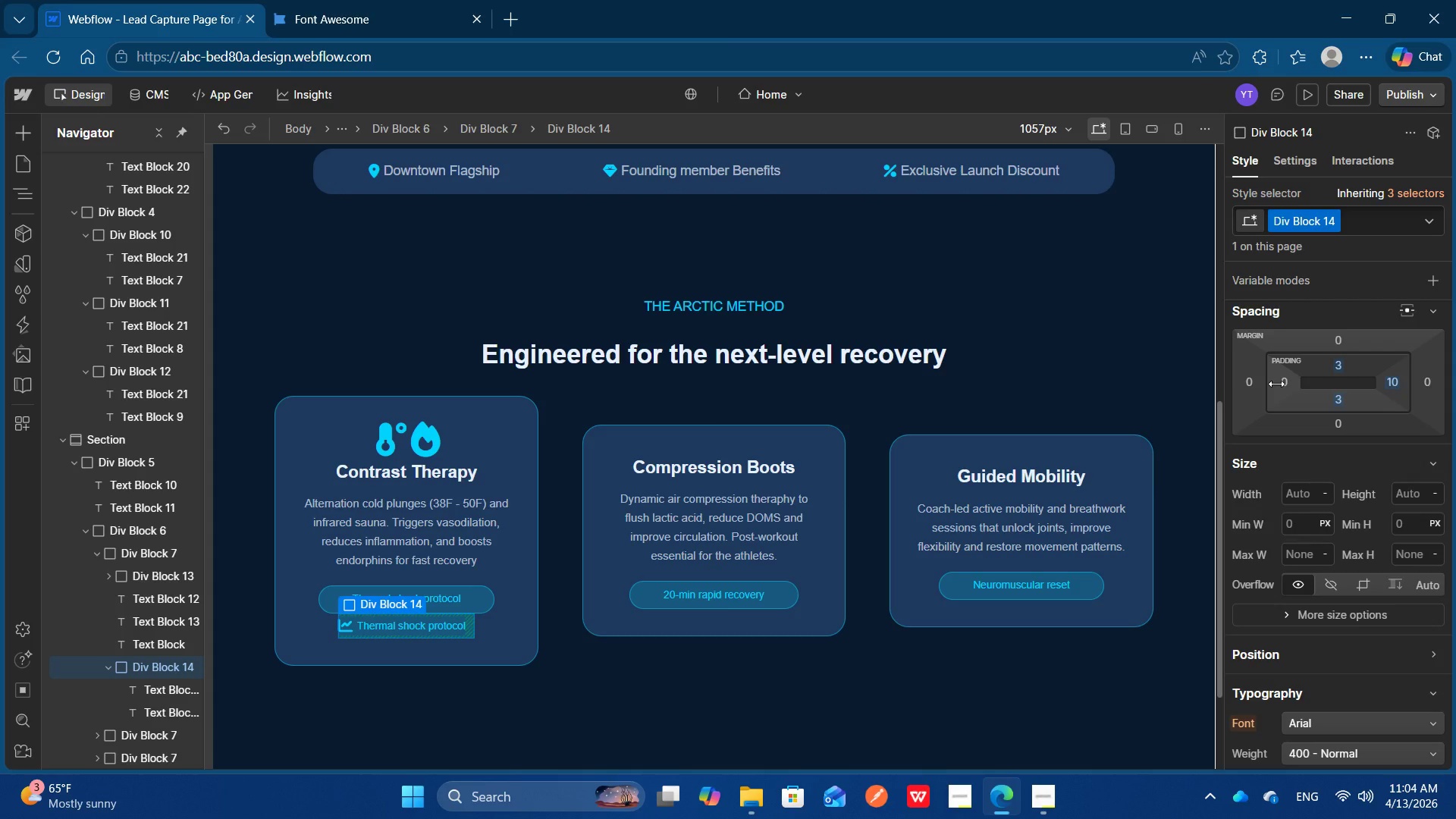 
type(10)
 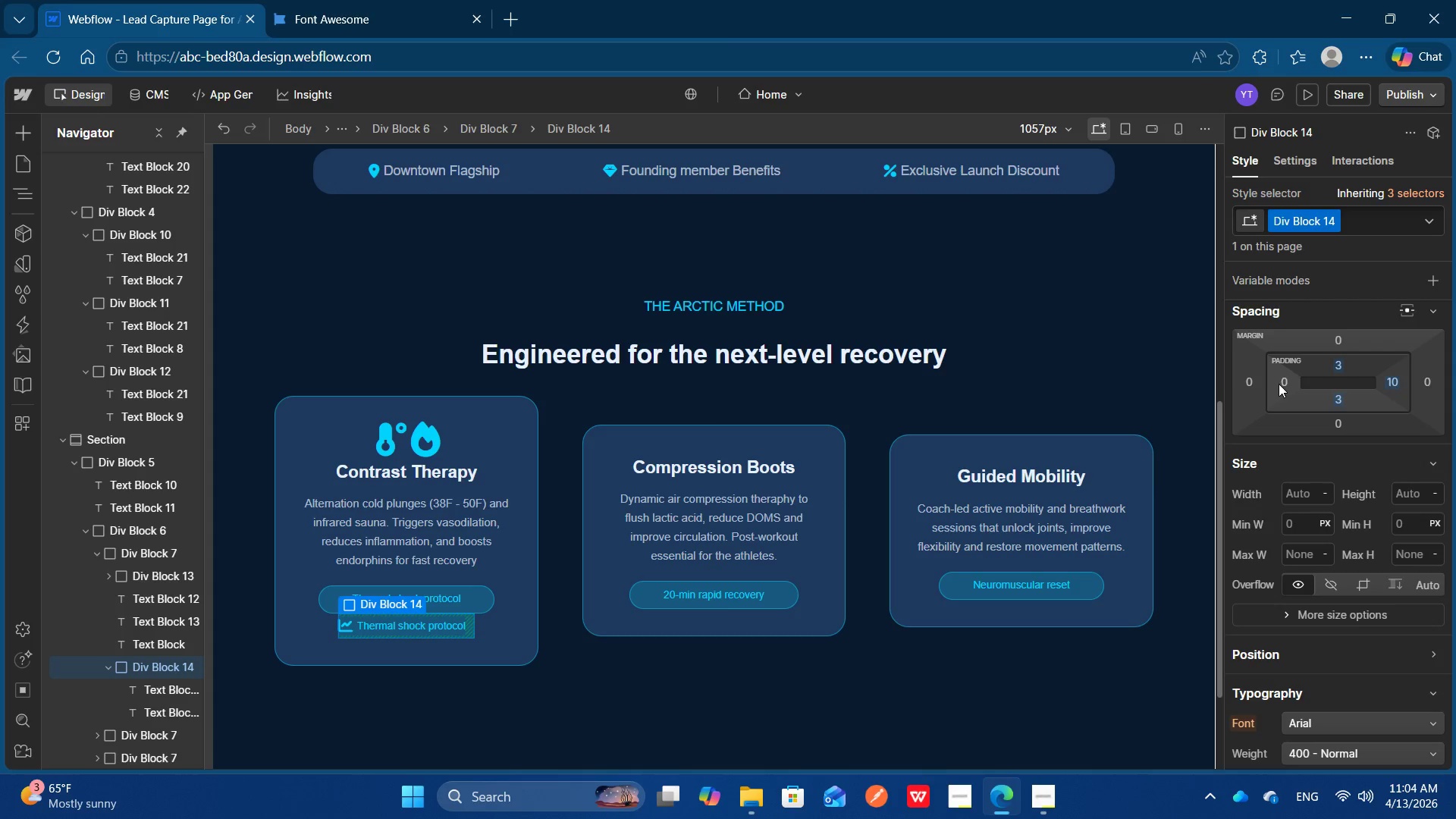 
left_click([1283, 384])
 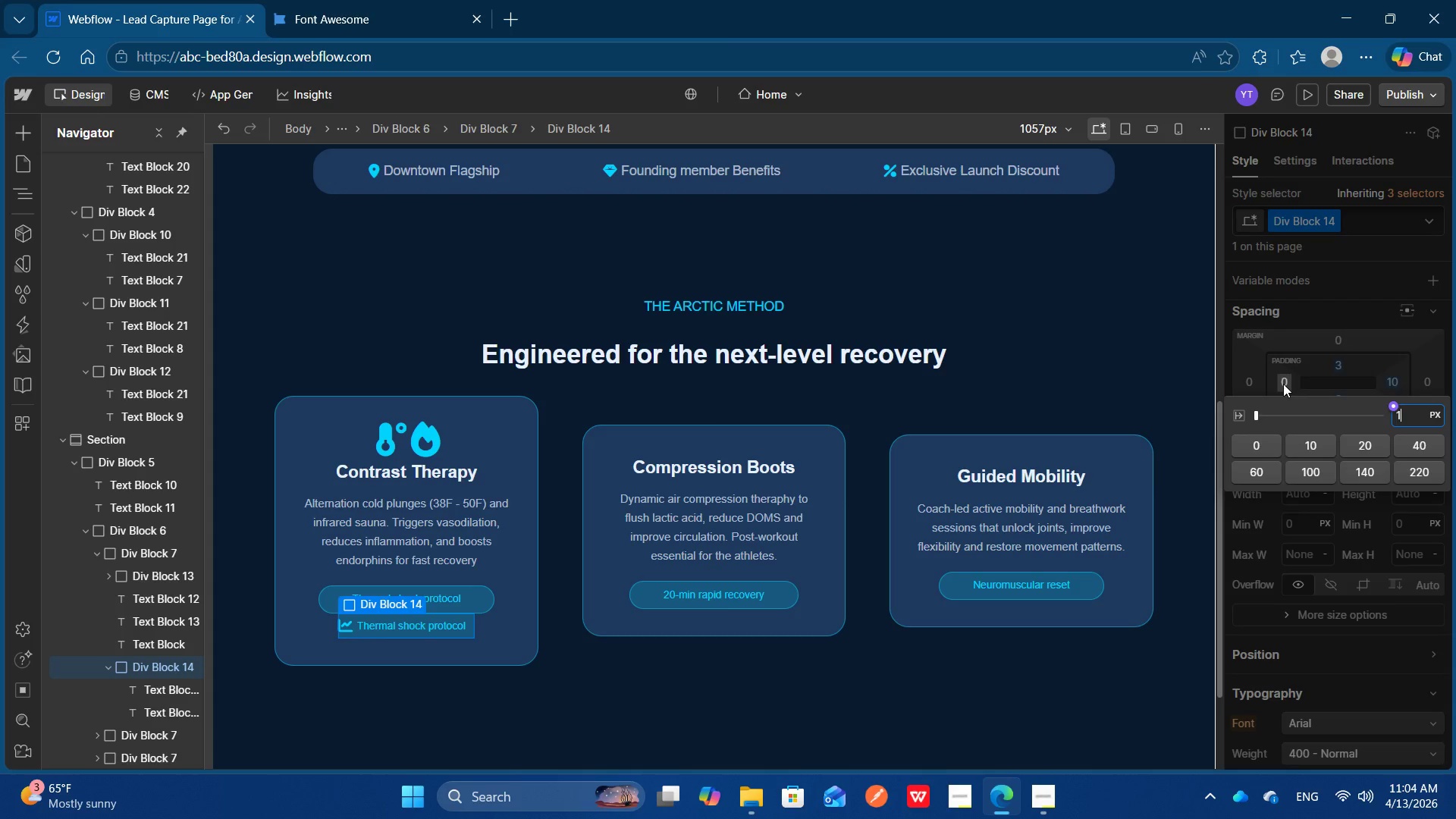 
type(10)
 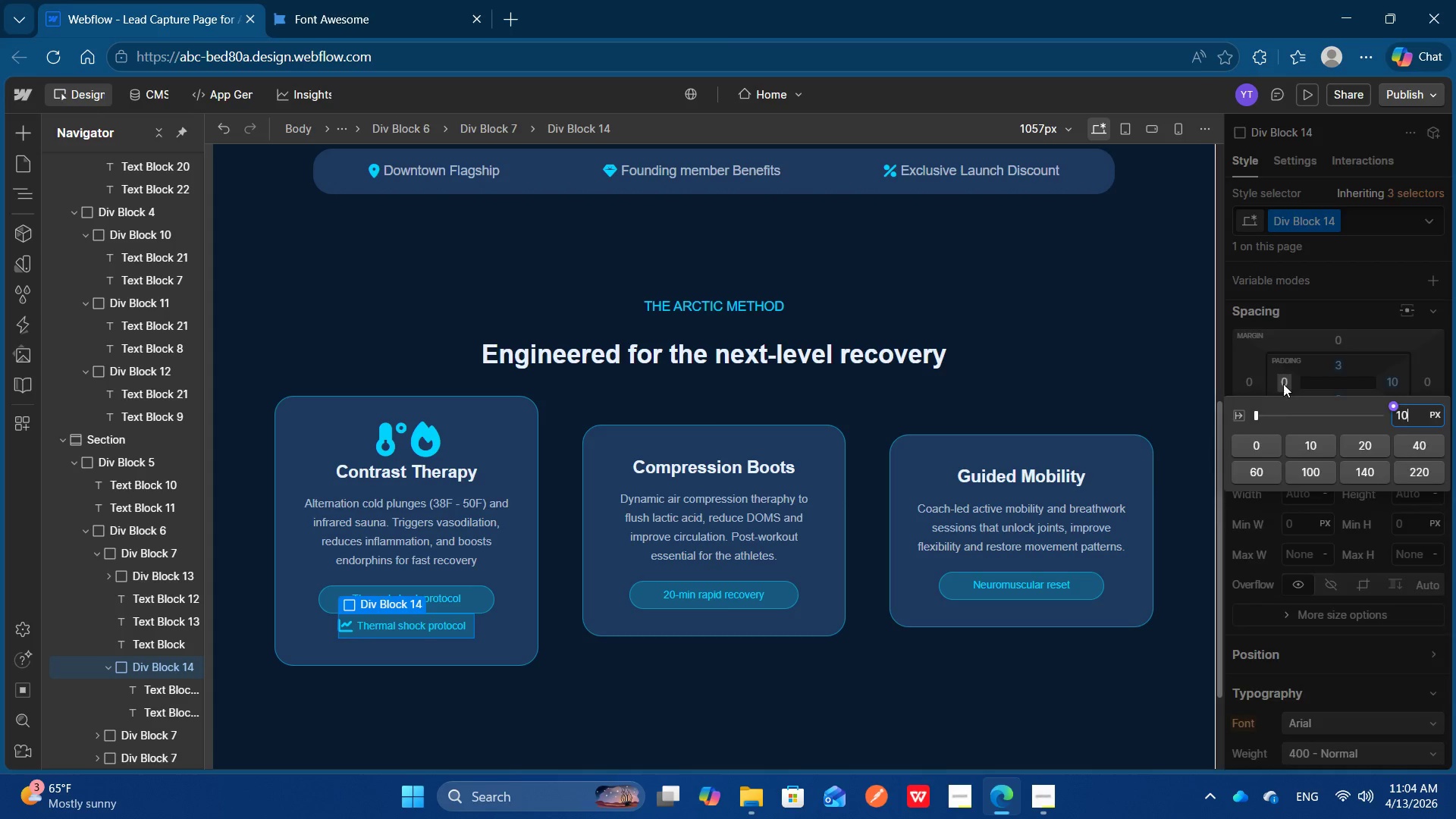 
key(Enter)
 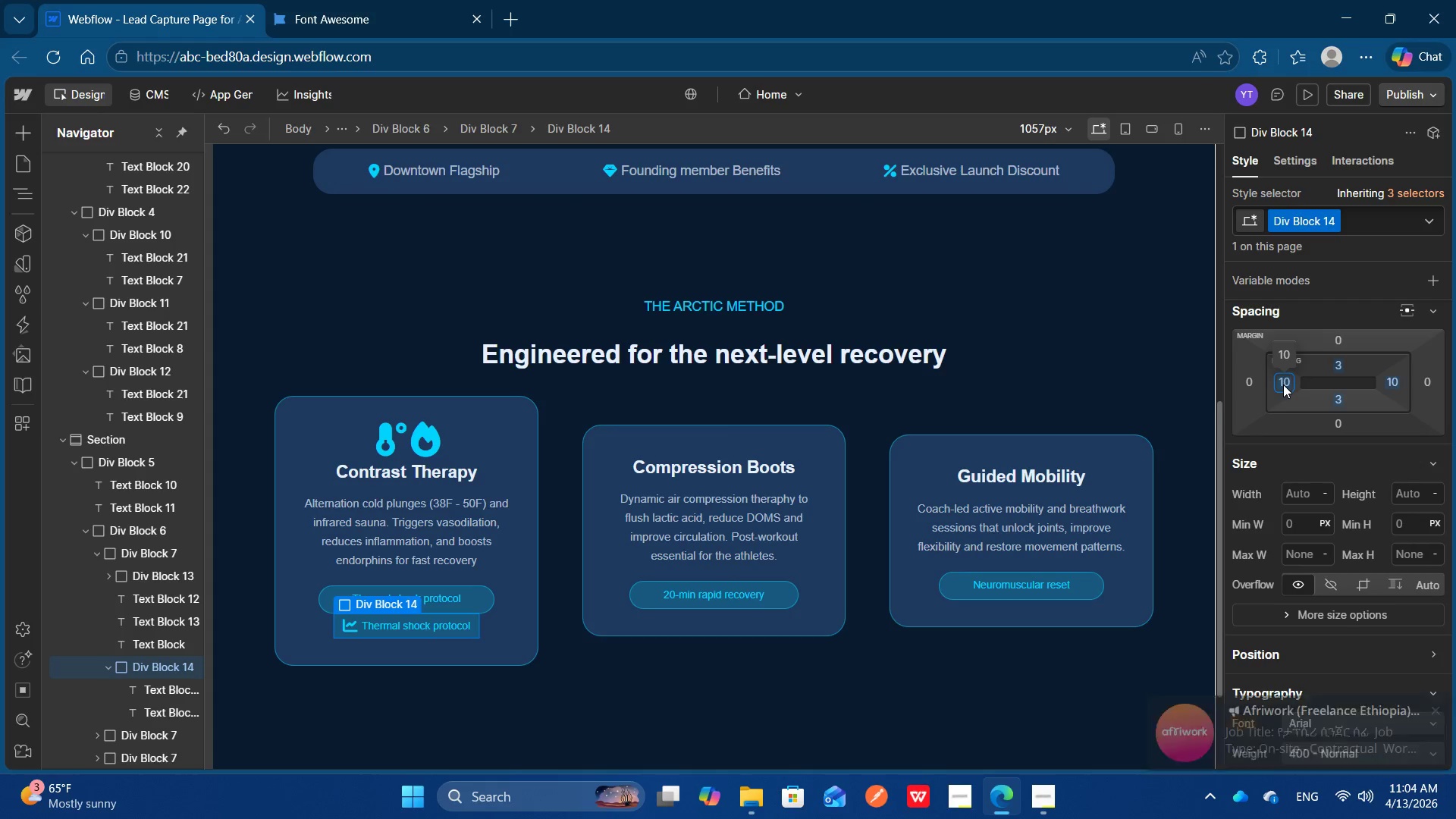 
left_click([1282, 386])
 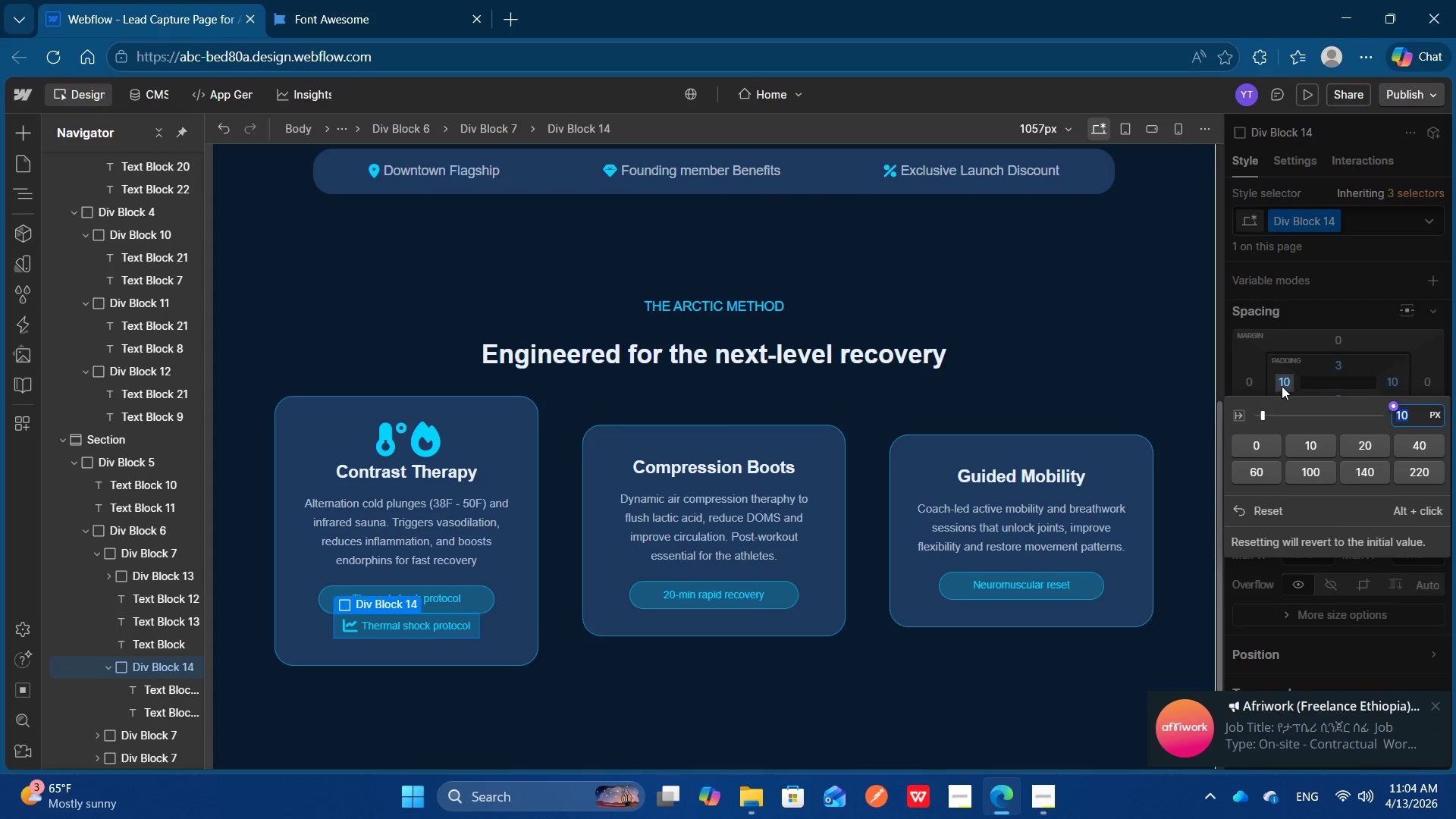 
type(20)
 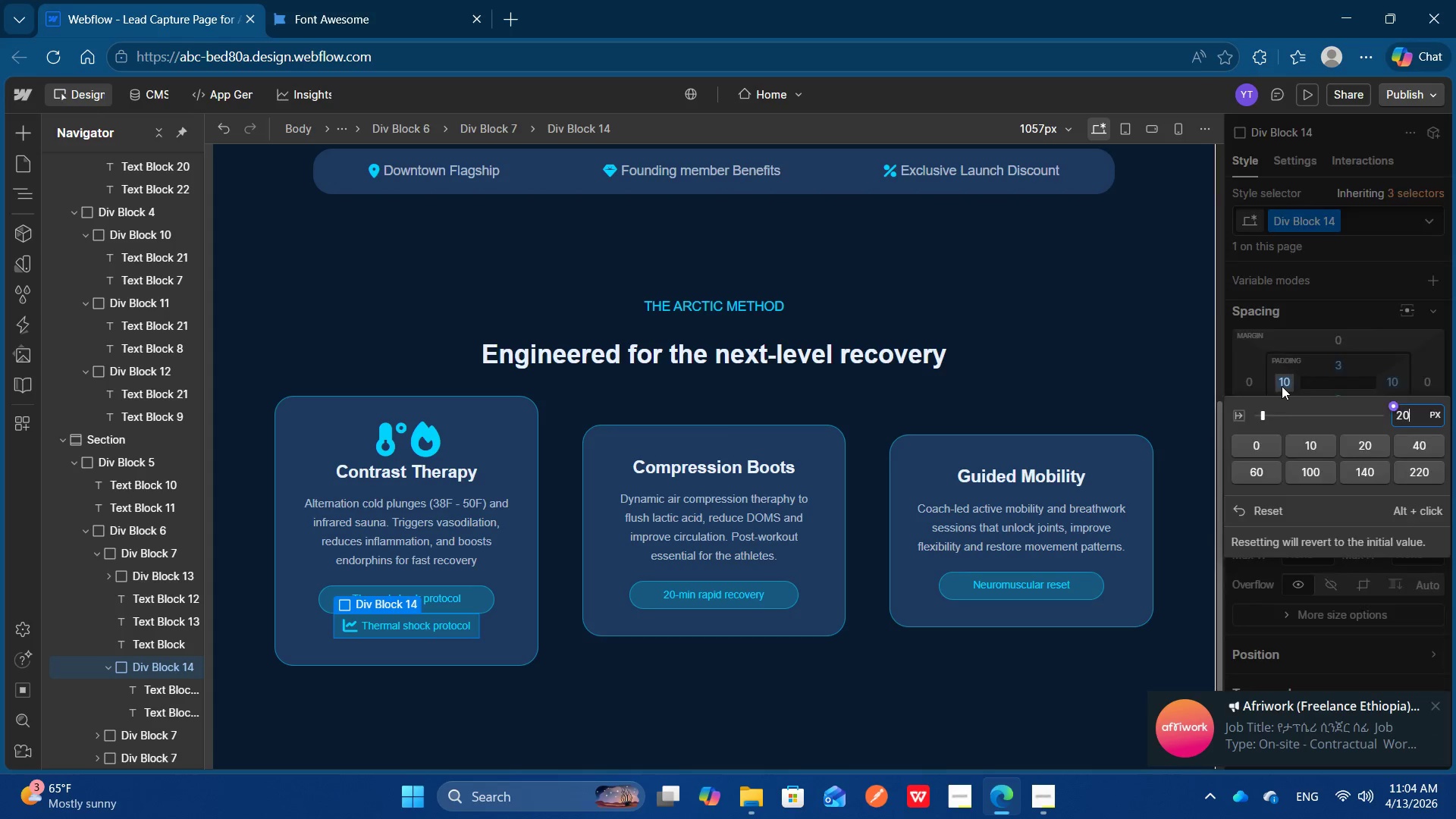 
key(Enter)
 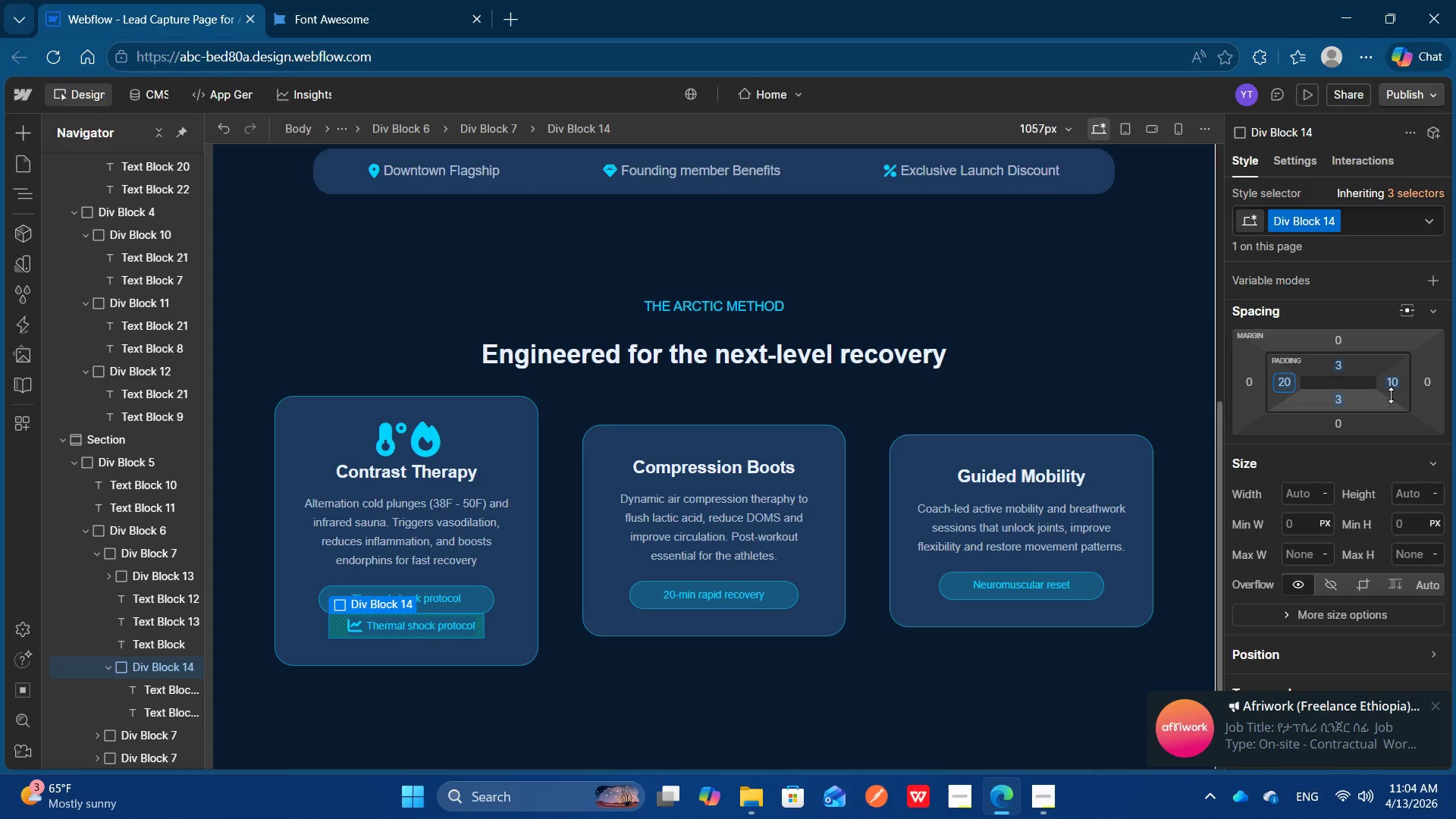 
left_click([1397, 386])
 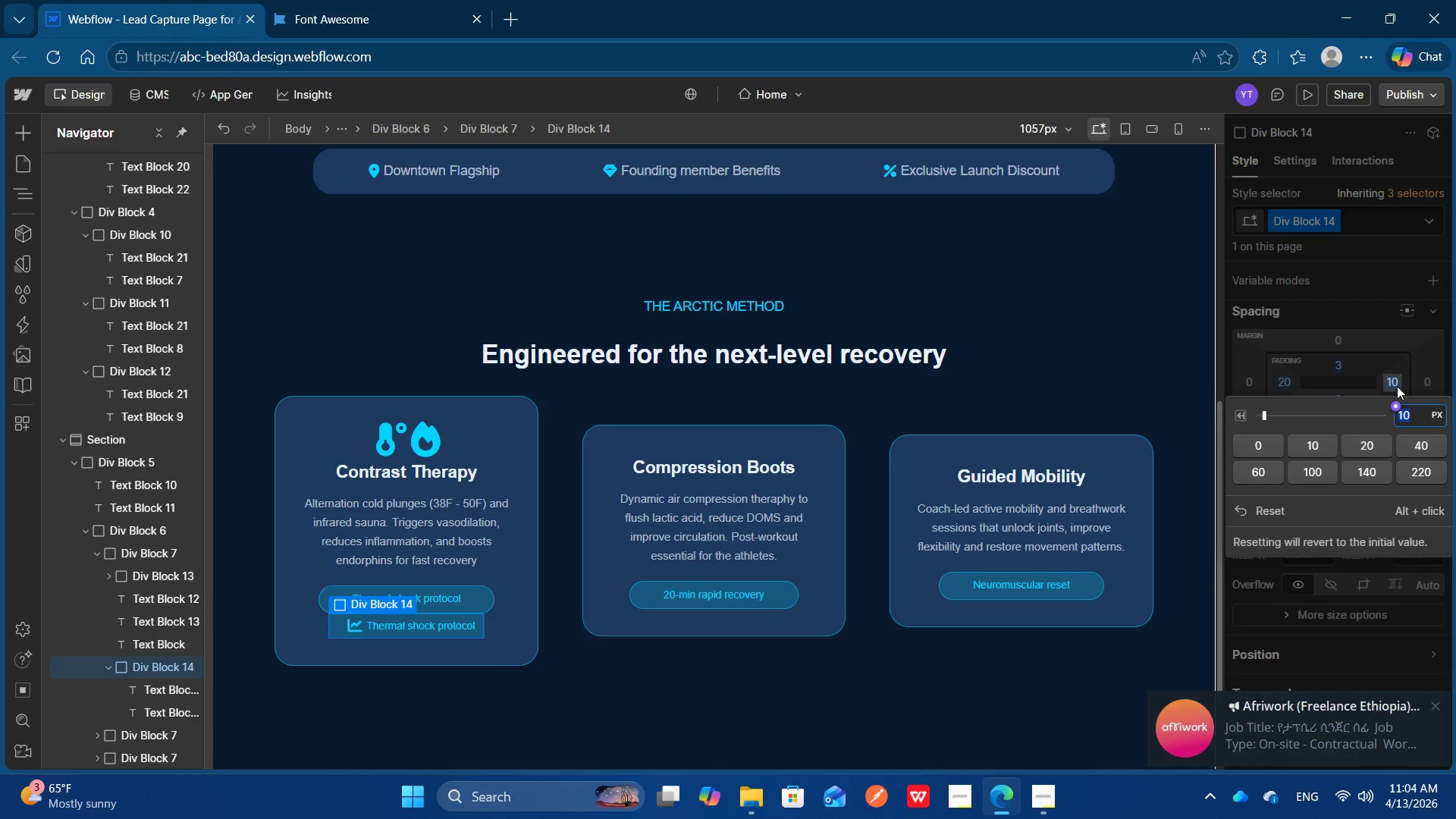 
type(20)
 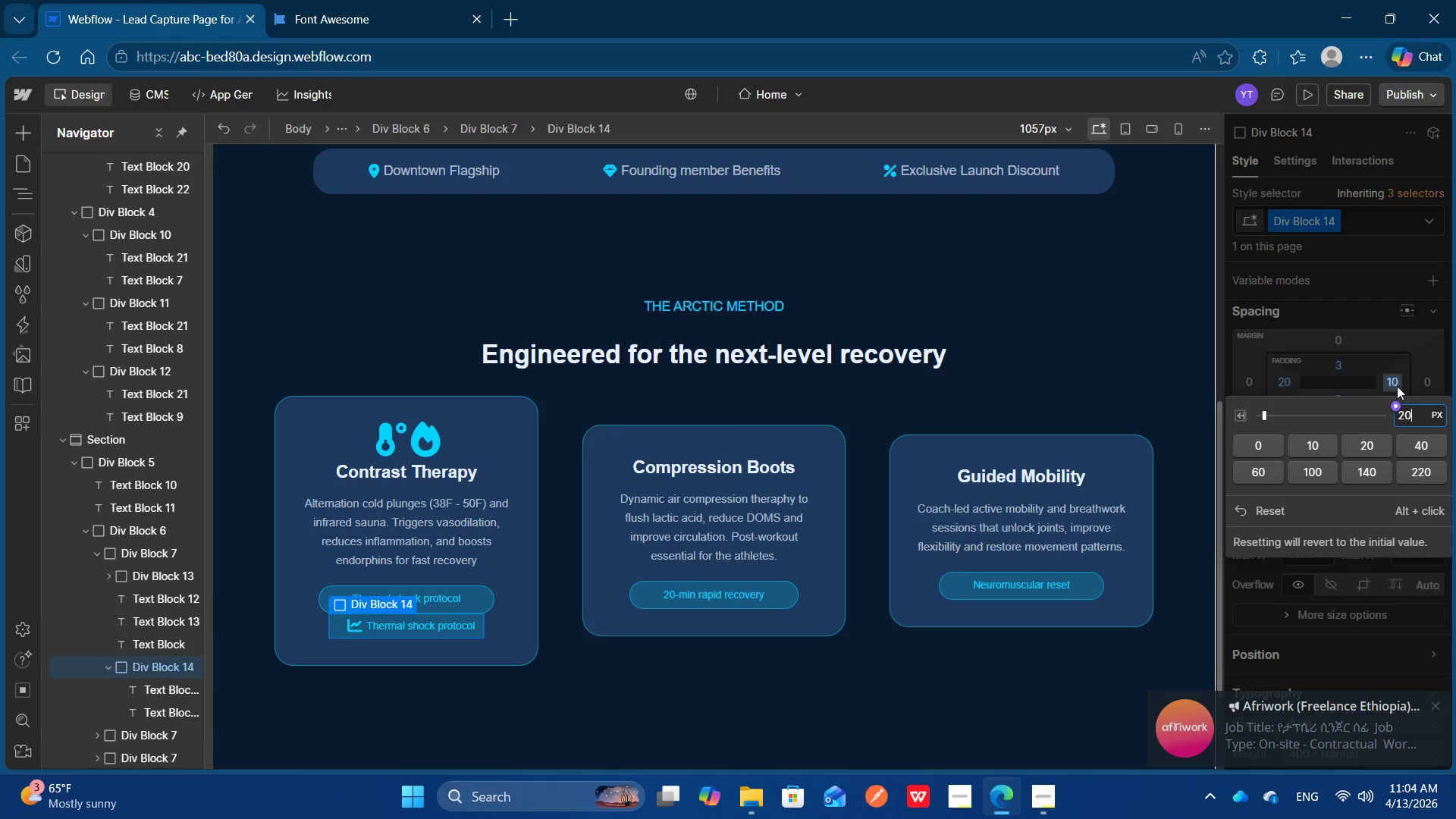 
key(Enter)
 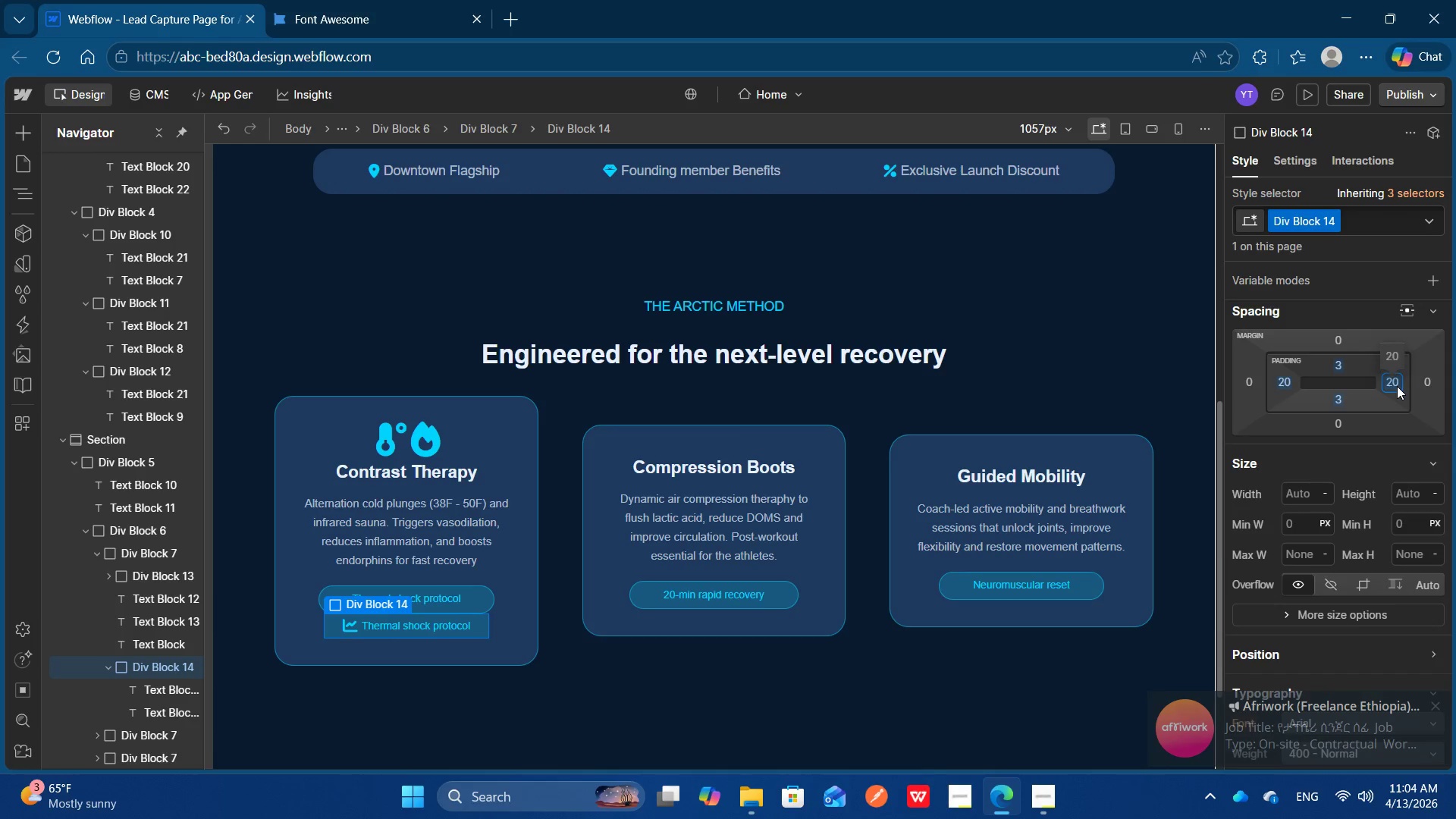 
scroll: coordinate [1397, 386], scroll_direction: none, amount: 0.0
 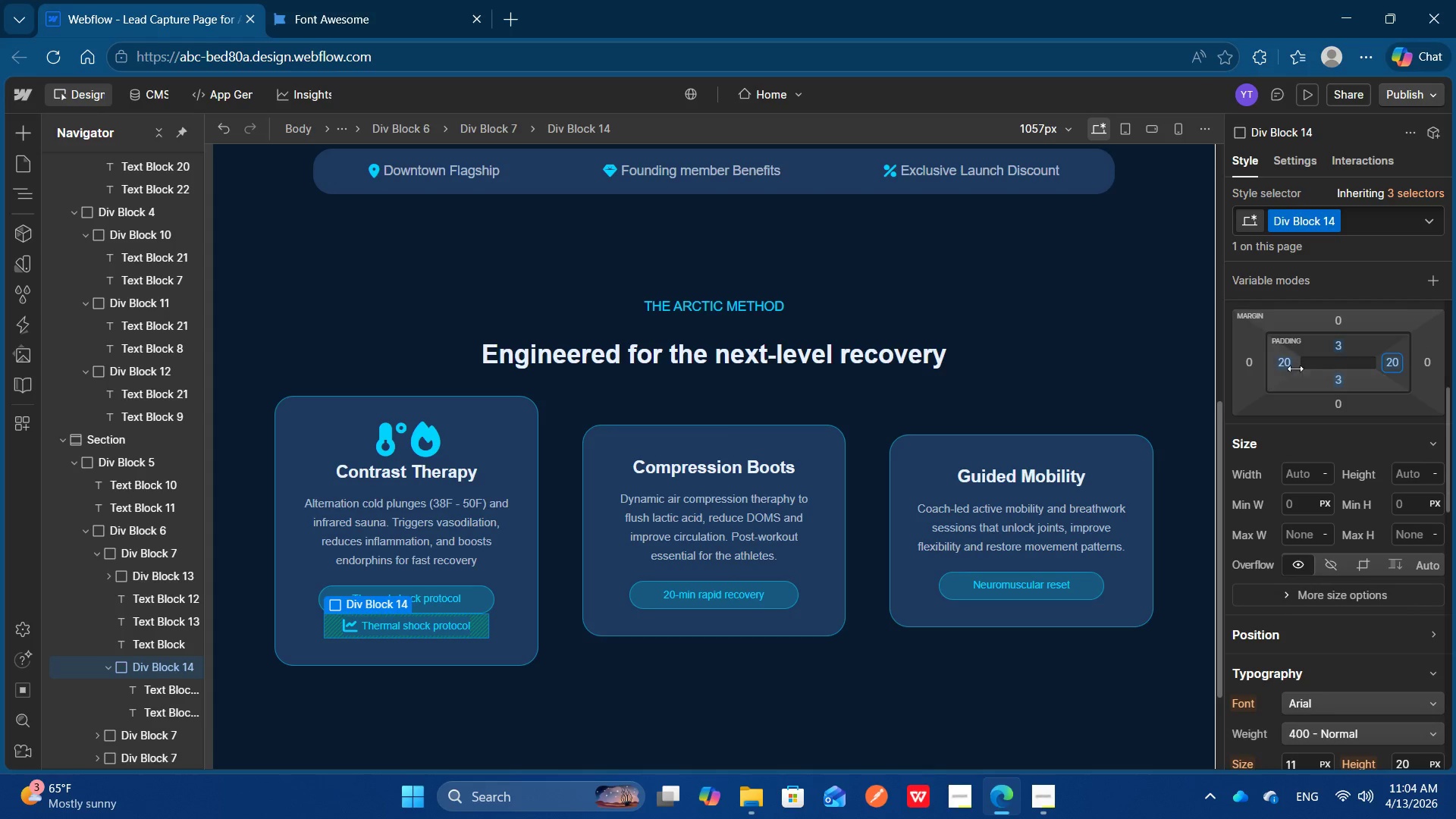 
left_click([1294, 368])
 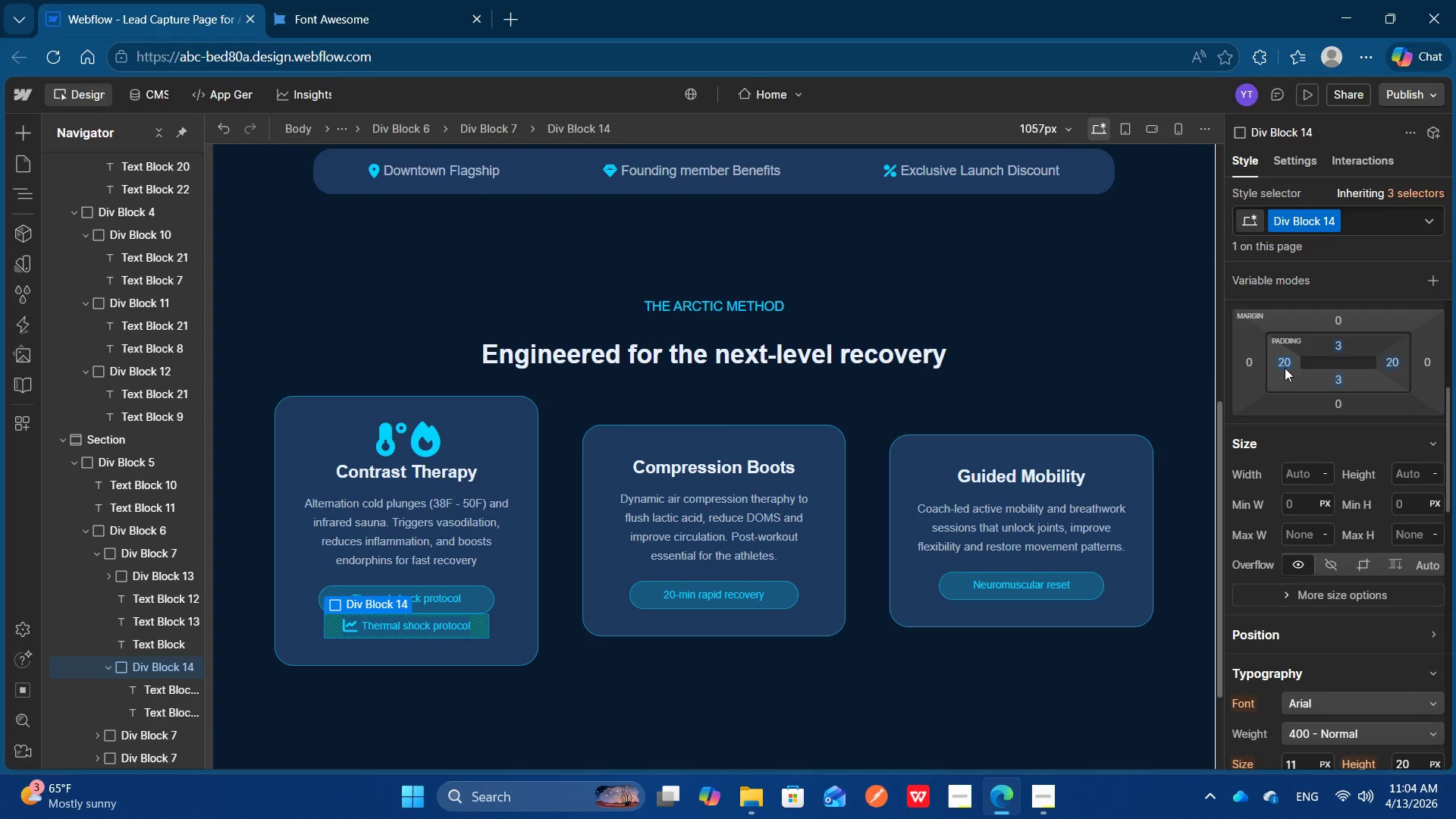 
left_click([1285, 368])
 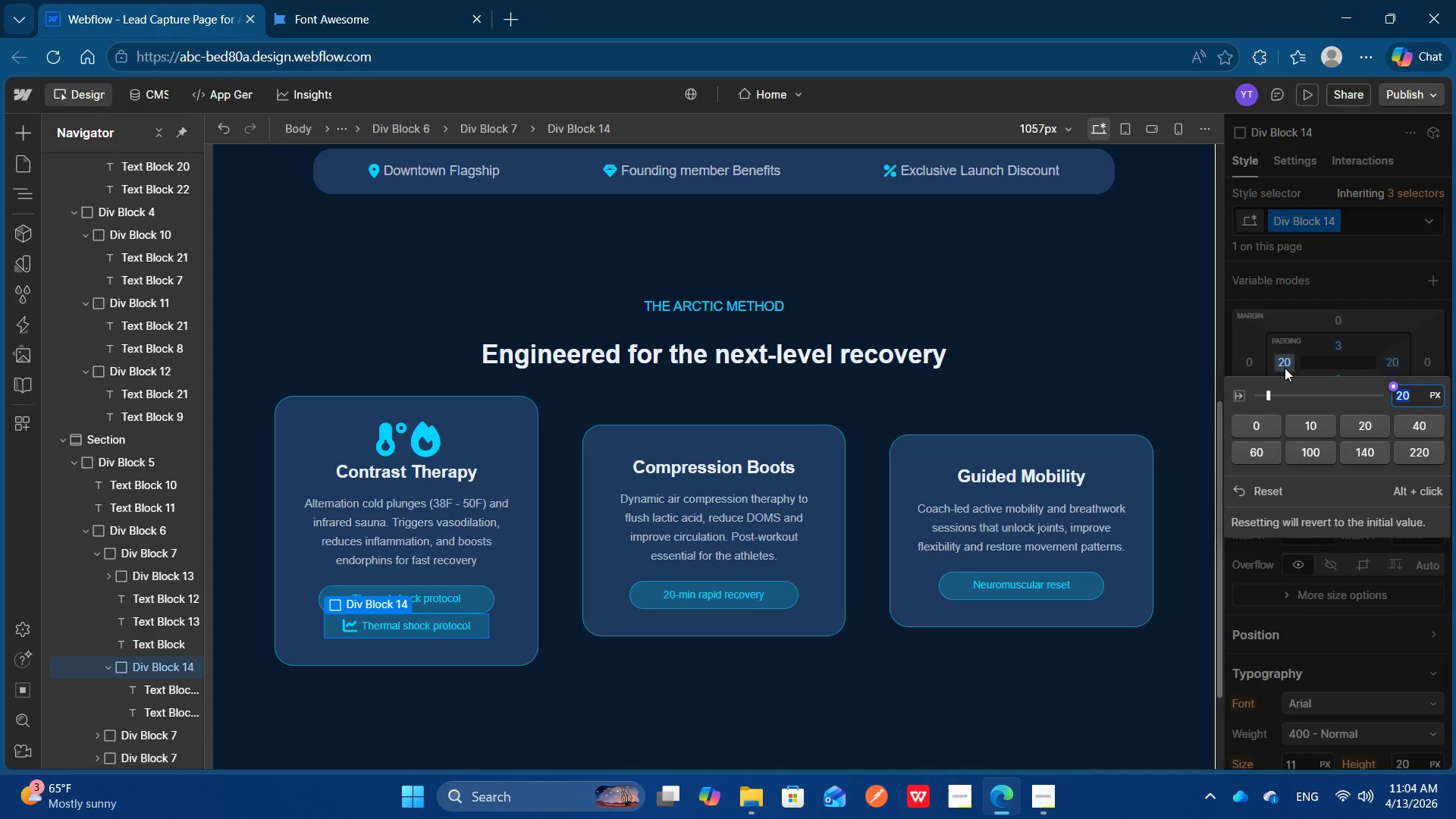 
type(25)
key(Tab)
key(Escape)
 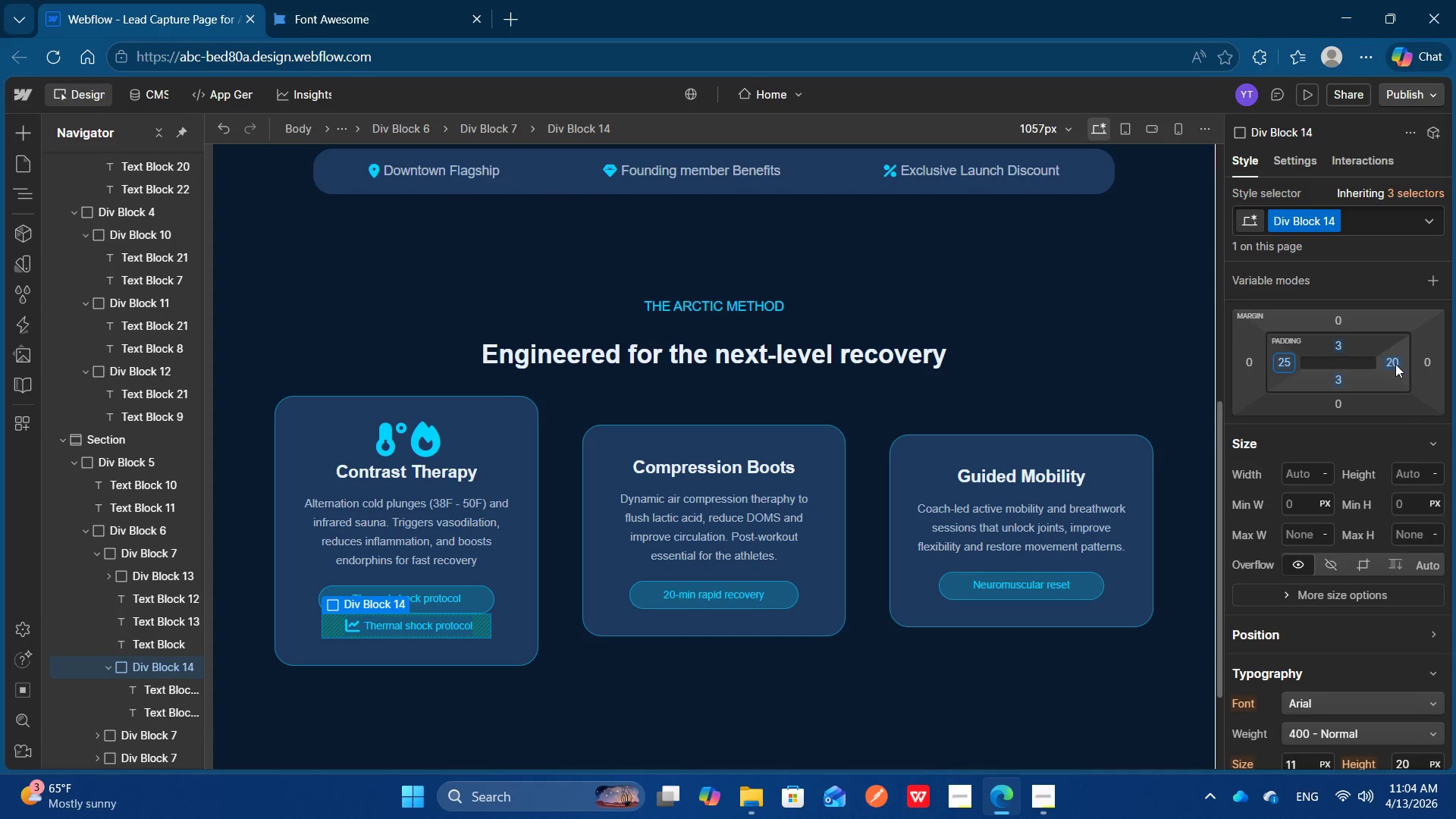 
left_click([1401, 364])
 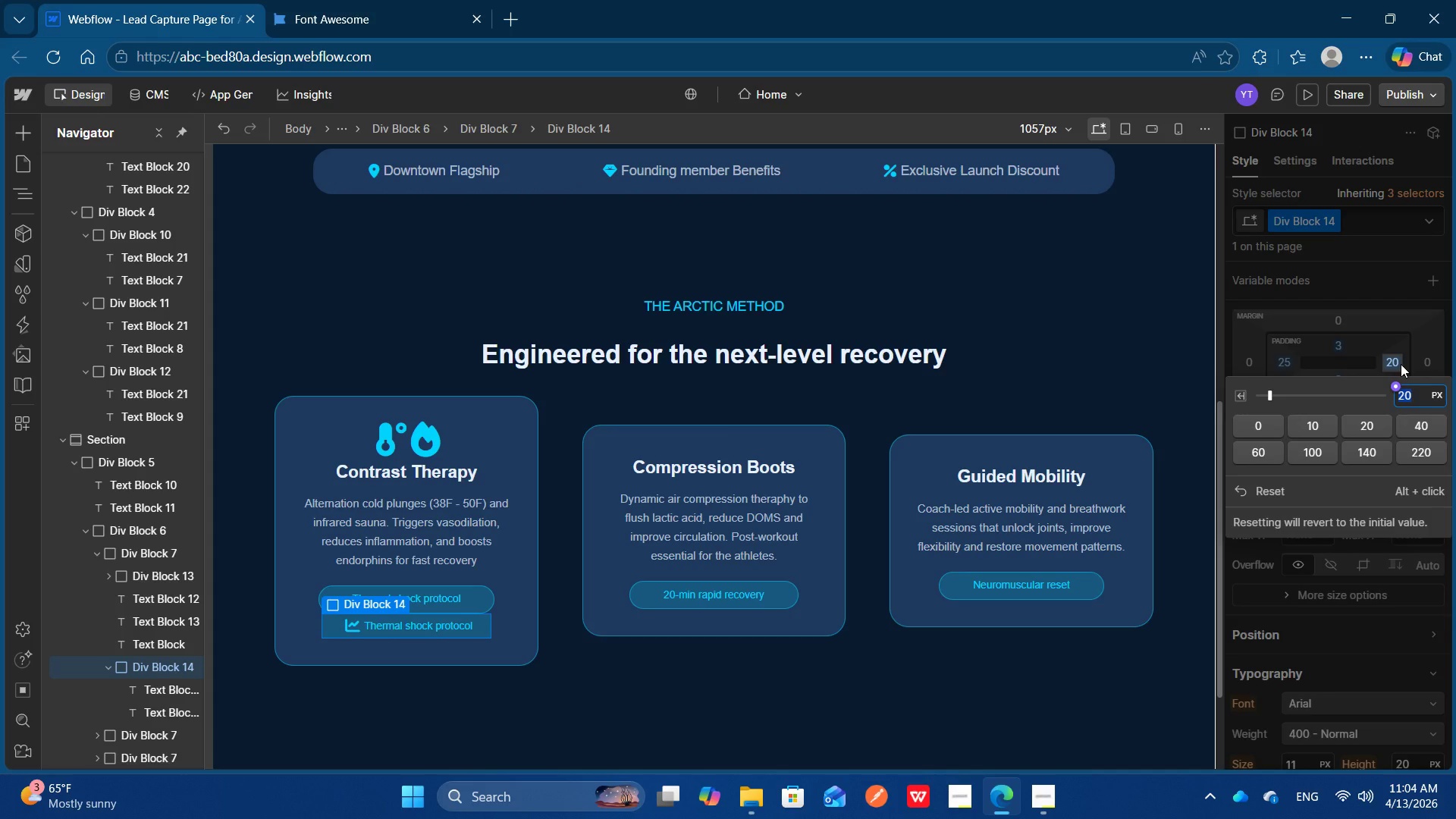 
type(25)
 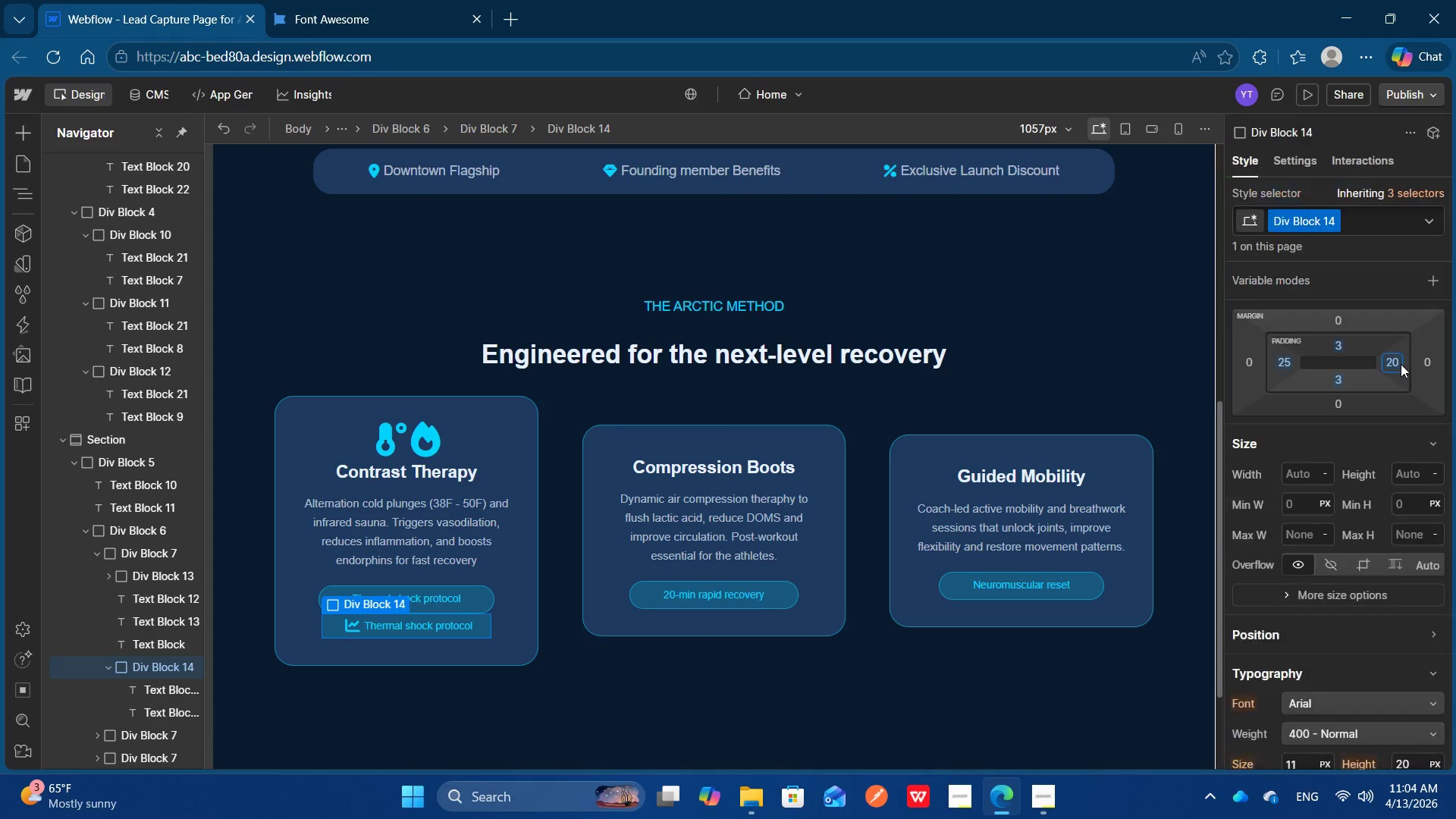 
key(Enter)
 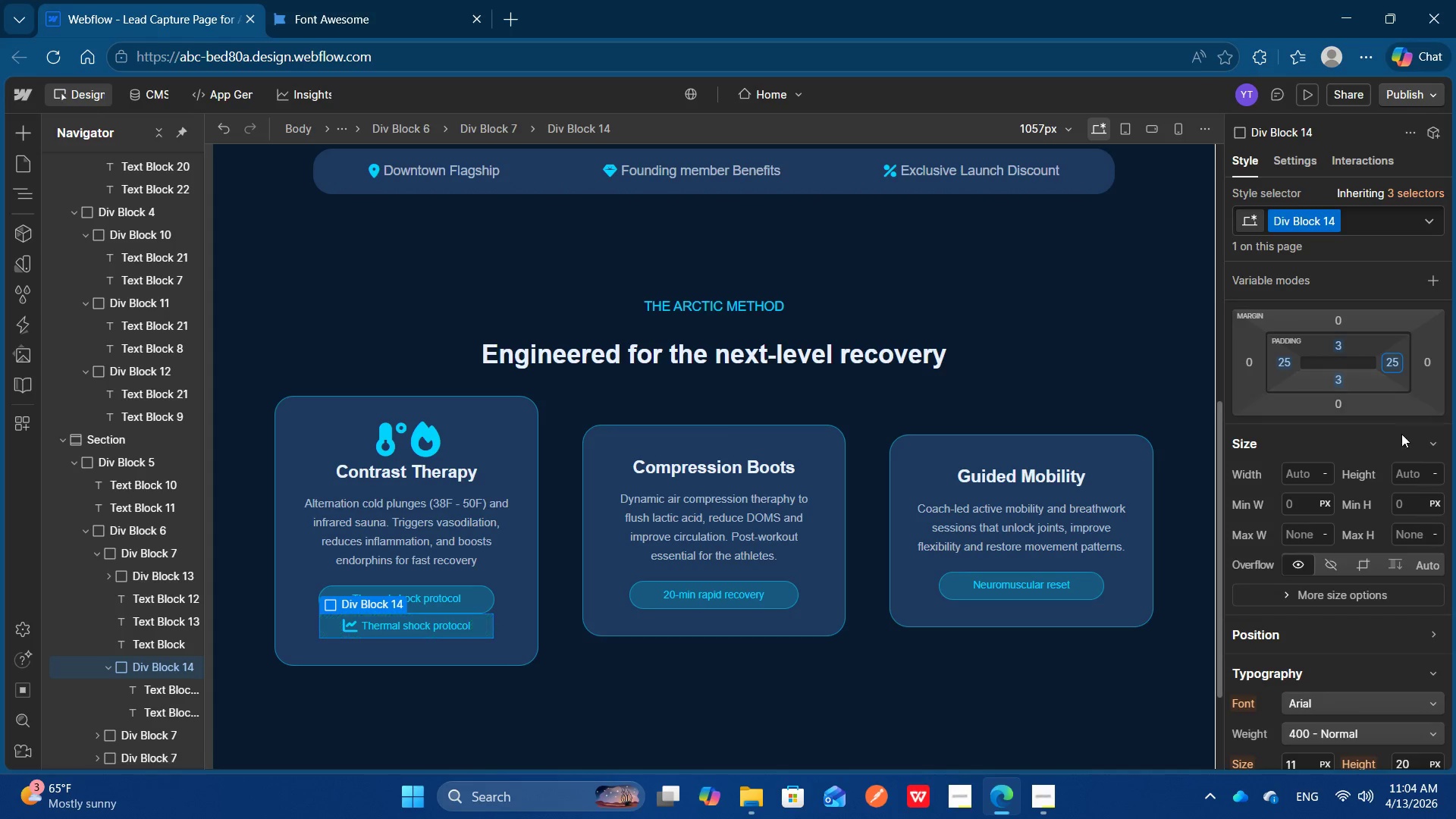 
scroll: coordinate [1414, 453], scroll_direction: down, amount: 5.0
 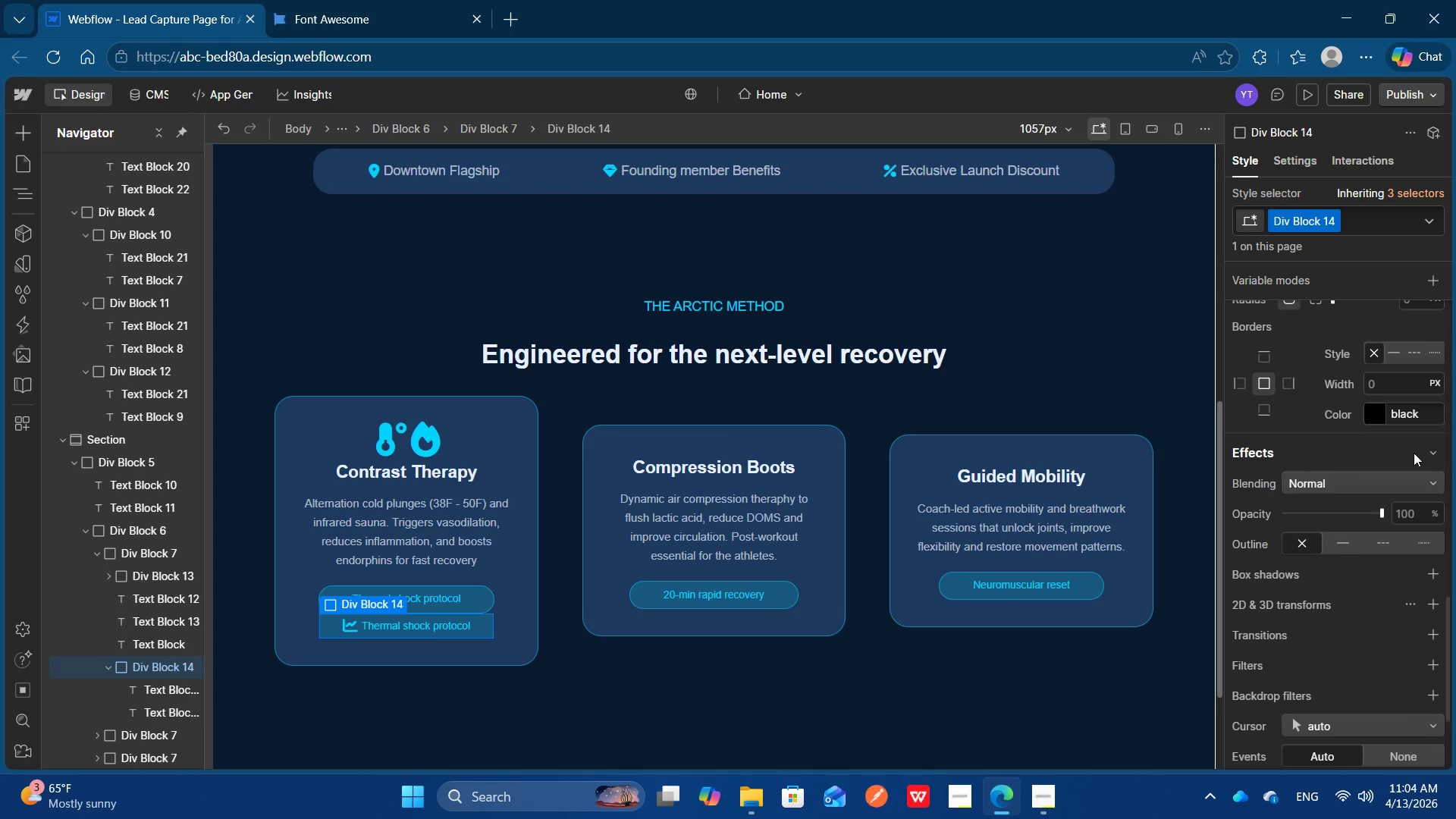 
scroll: coordinate [1414, 453], scroll_direction: none, amount: 0.0
 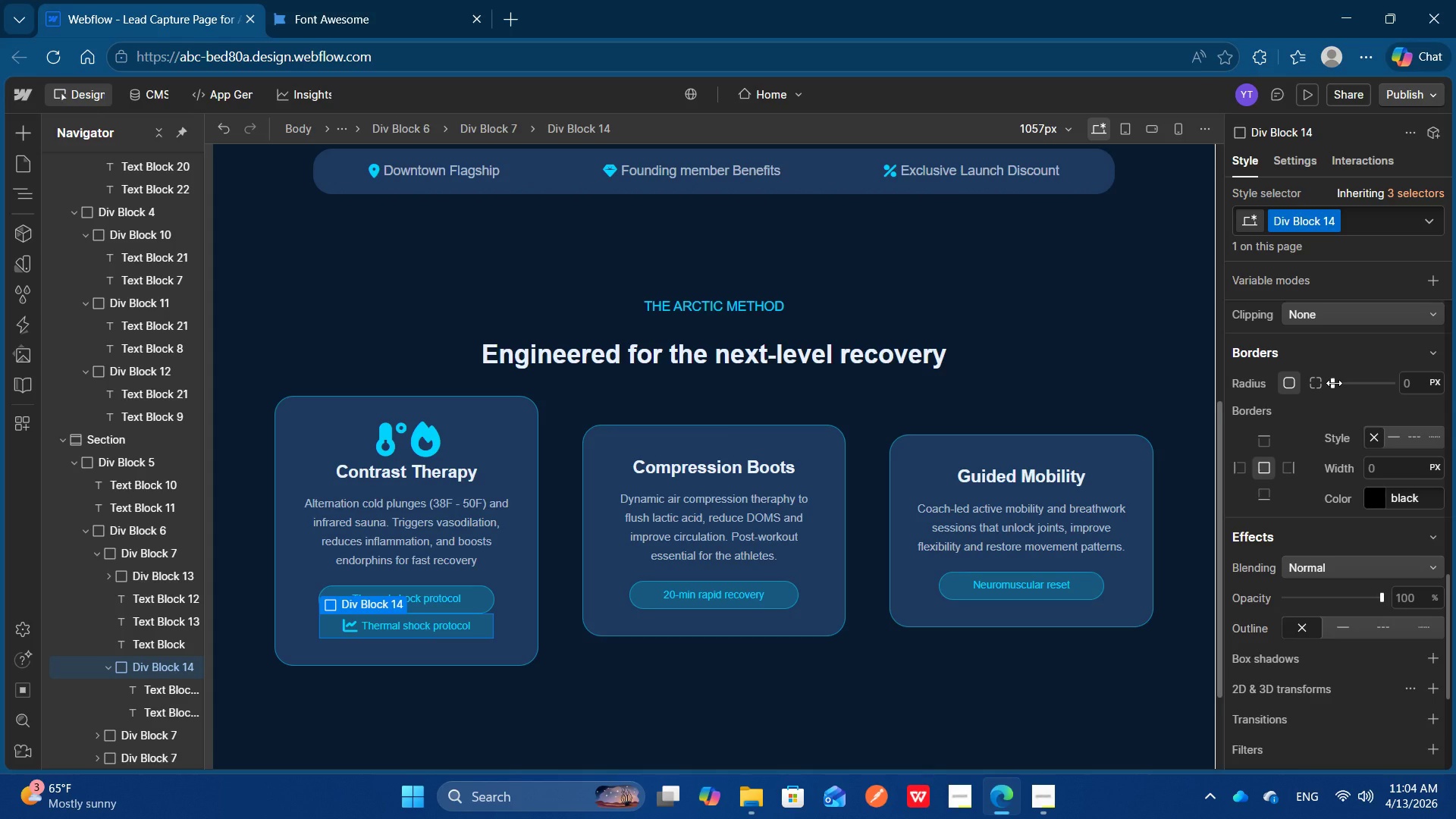 
left_click_drag(start_coordinate=[1334, 383], to_coordinate=[1412, 383])
 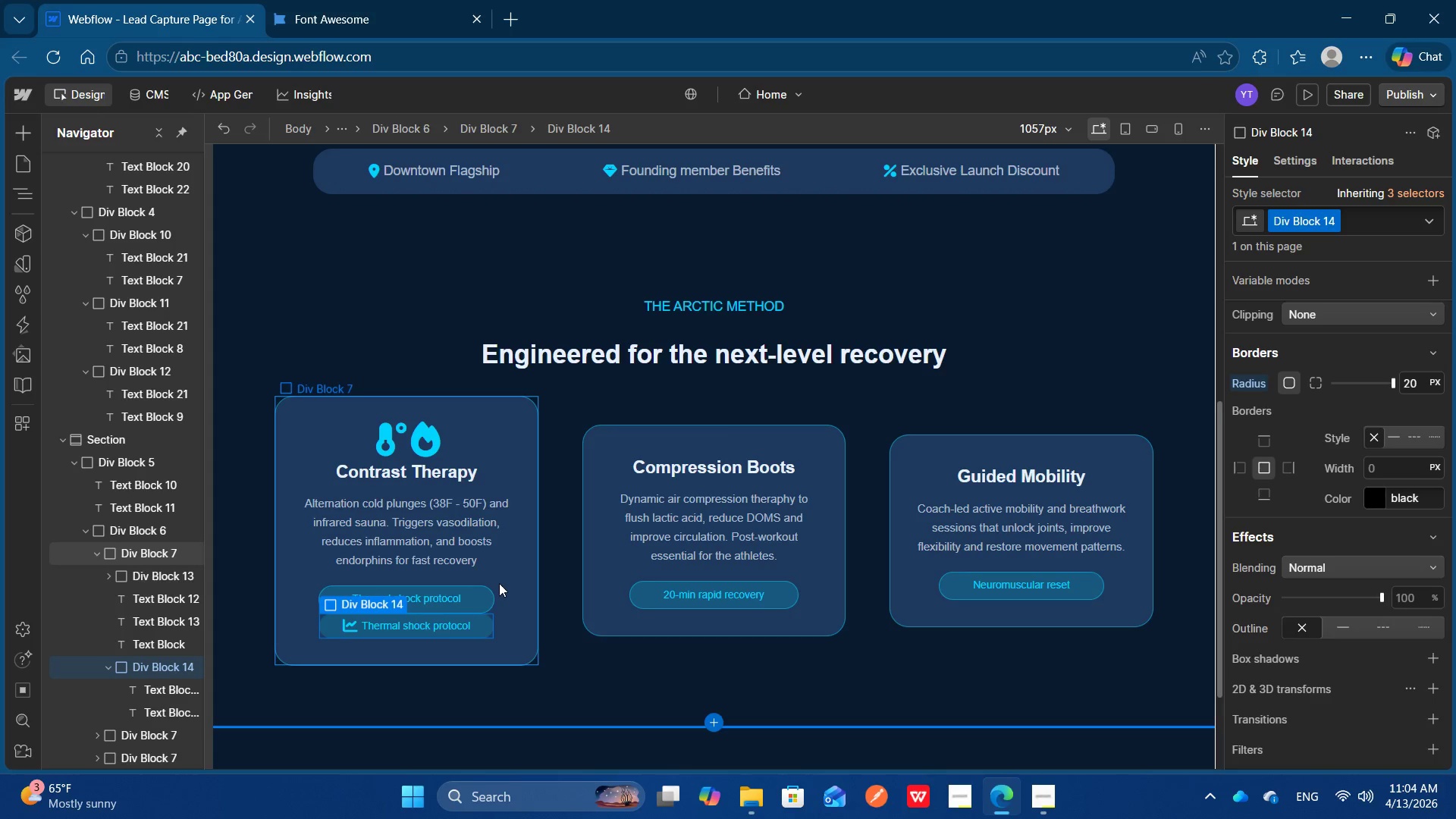 
left_click([486, 594])
 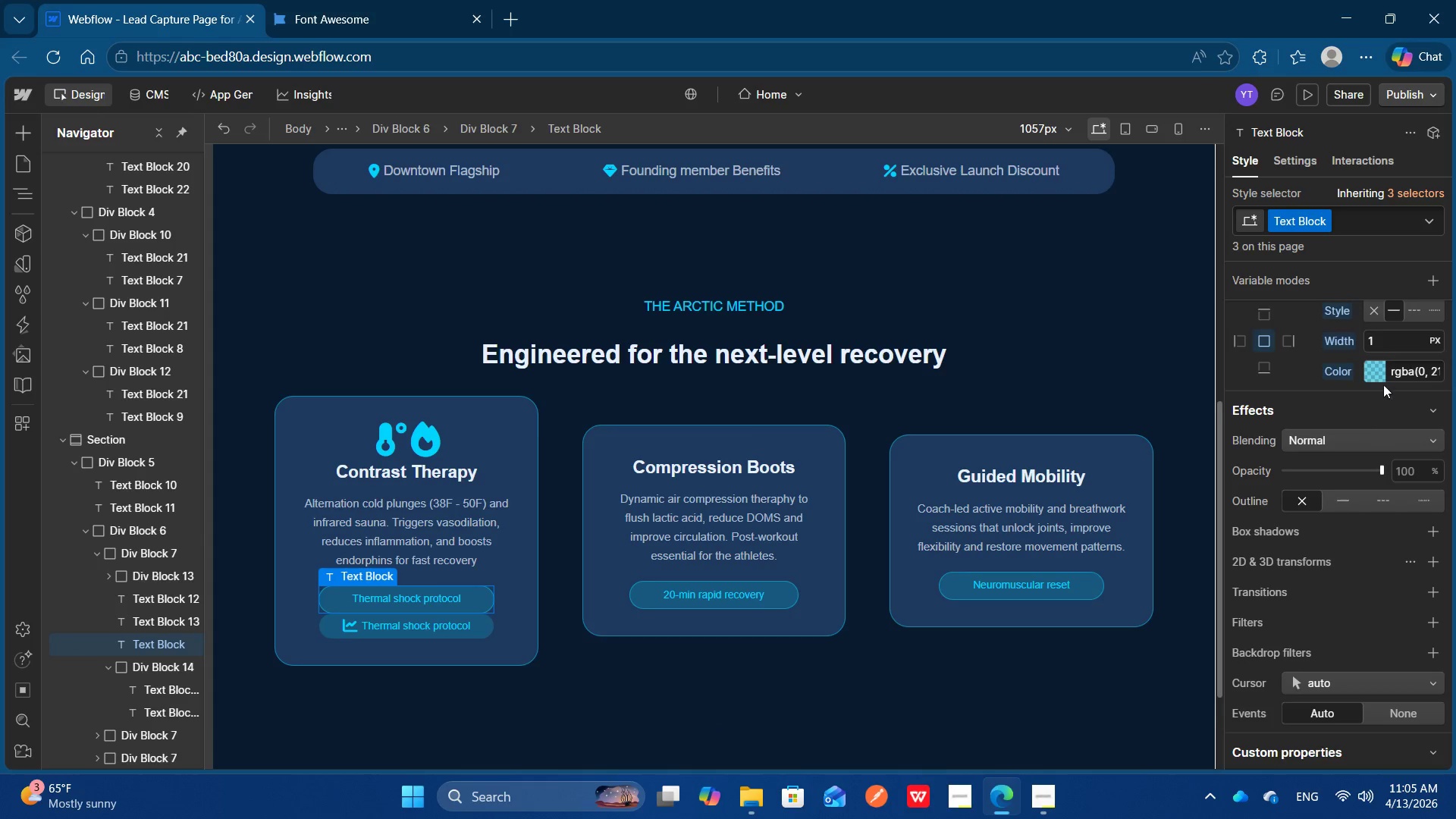 
left_click([1396, 375])
 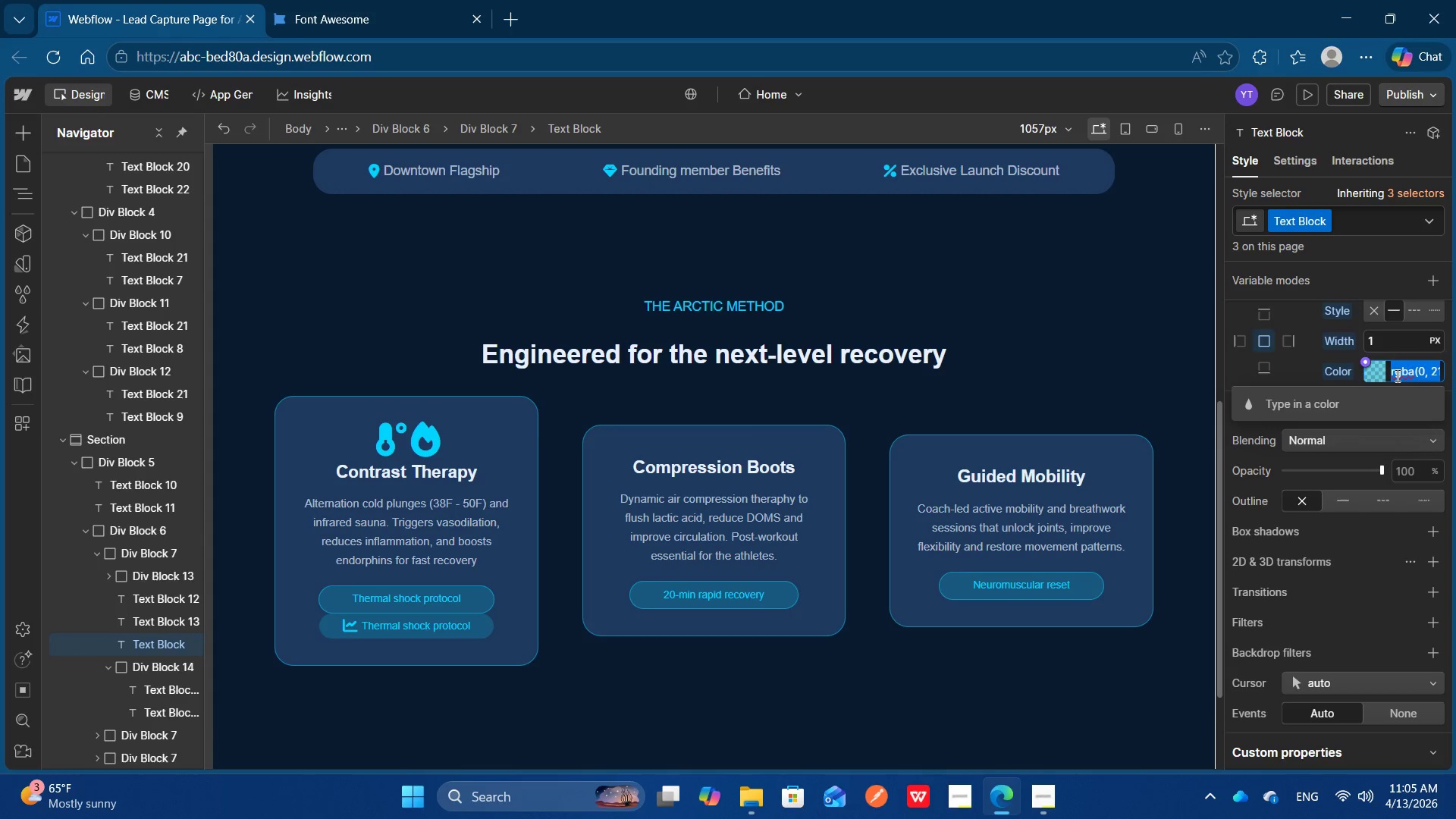 
key(Control+C)
 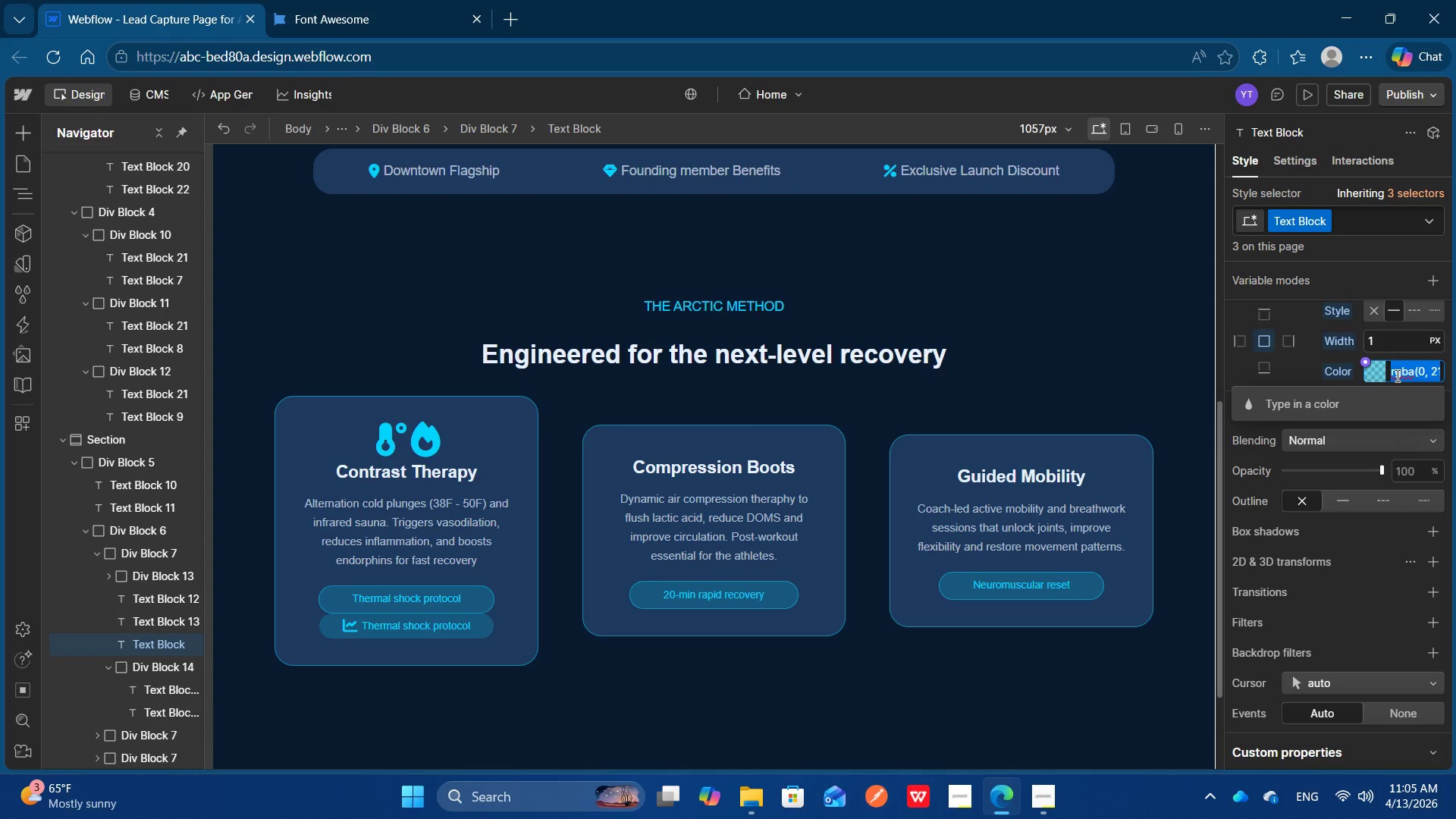 
key(Control+C)
 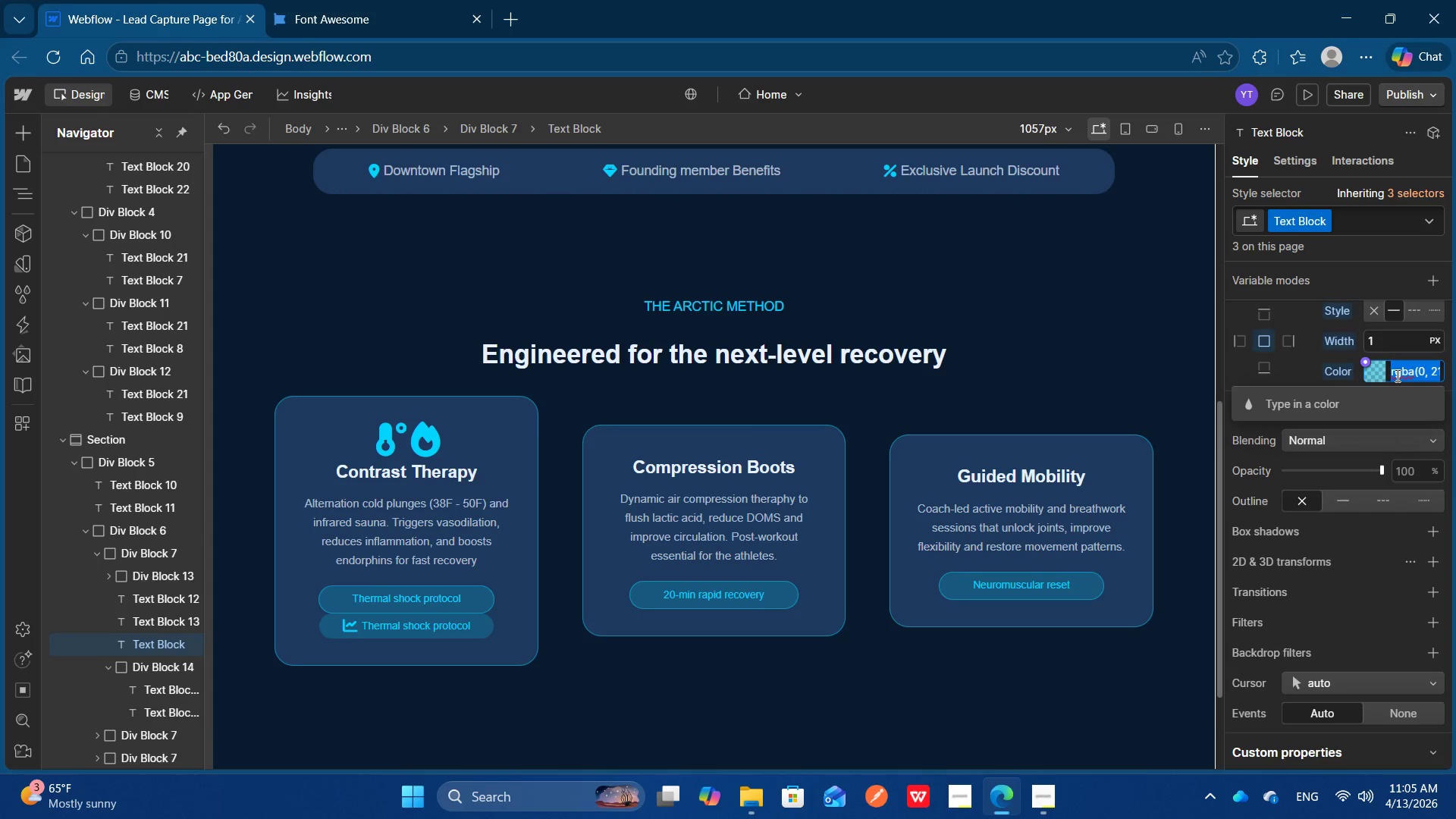 
key(Control+C)
 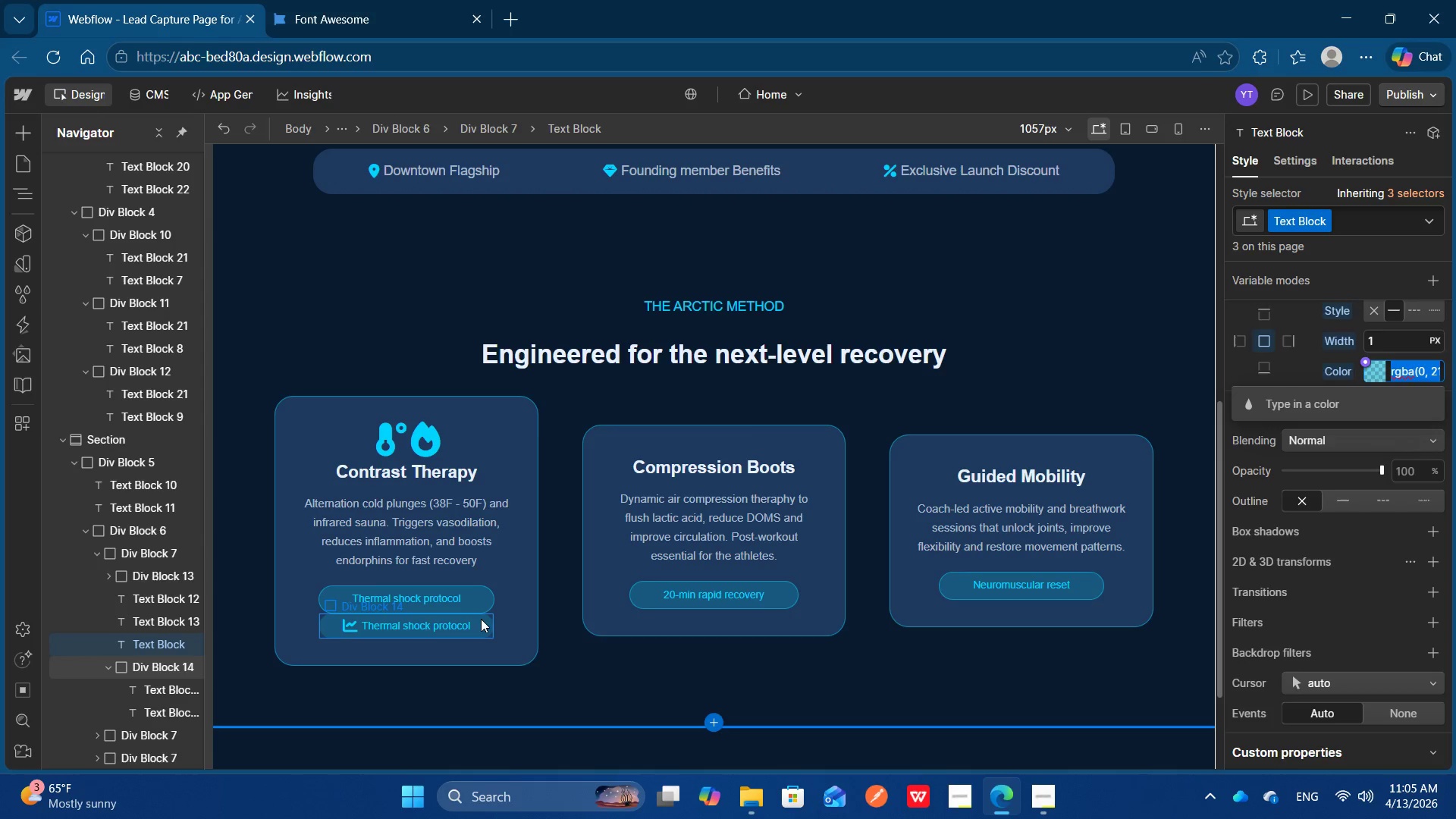 
left_click([485, 624])
 